 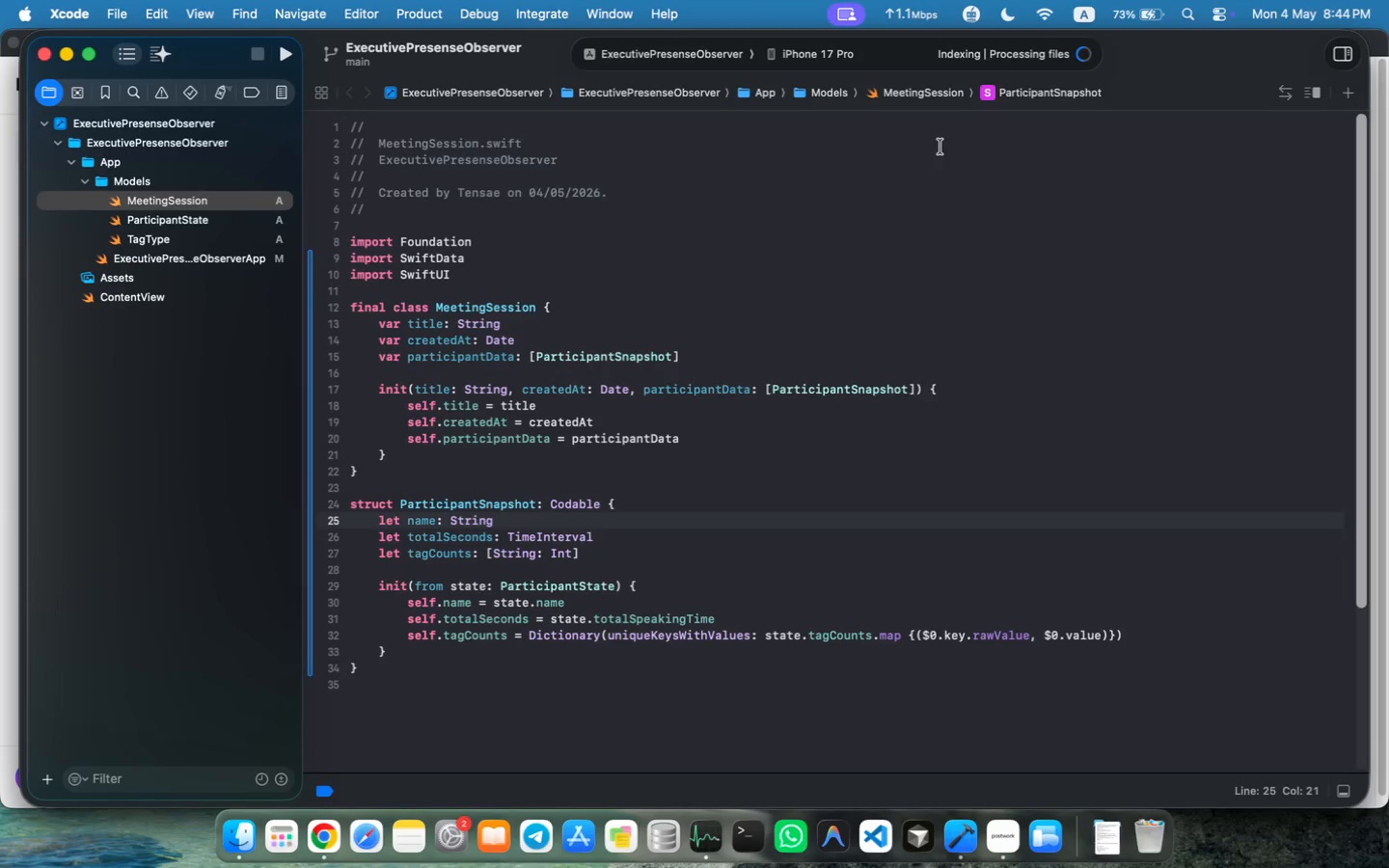 
left_click([89, 58])
 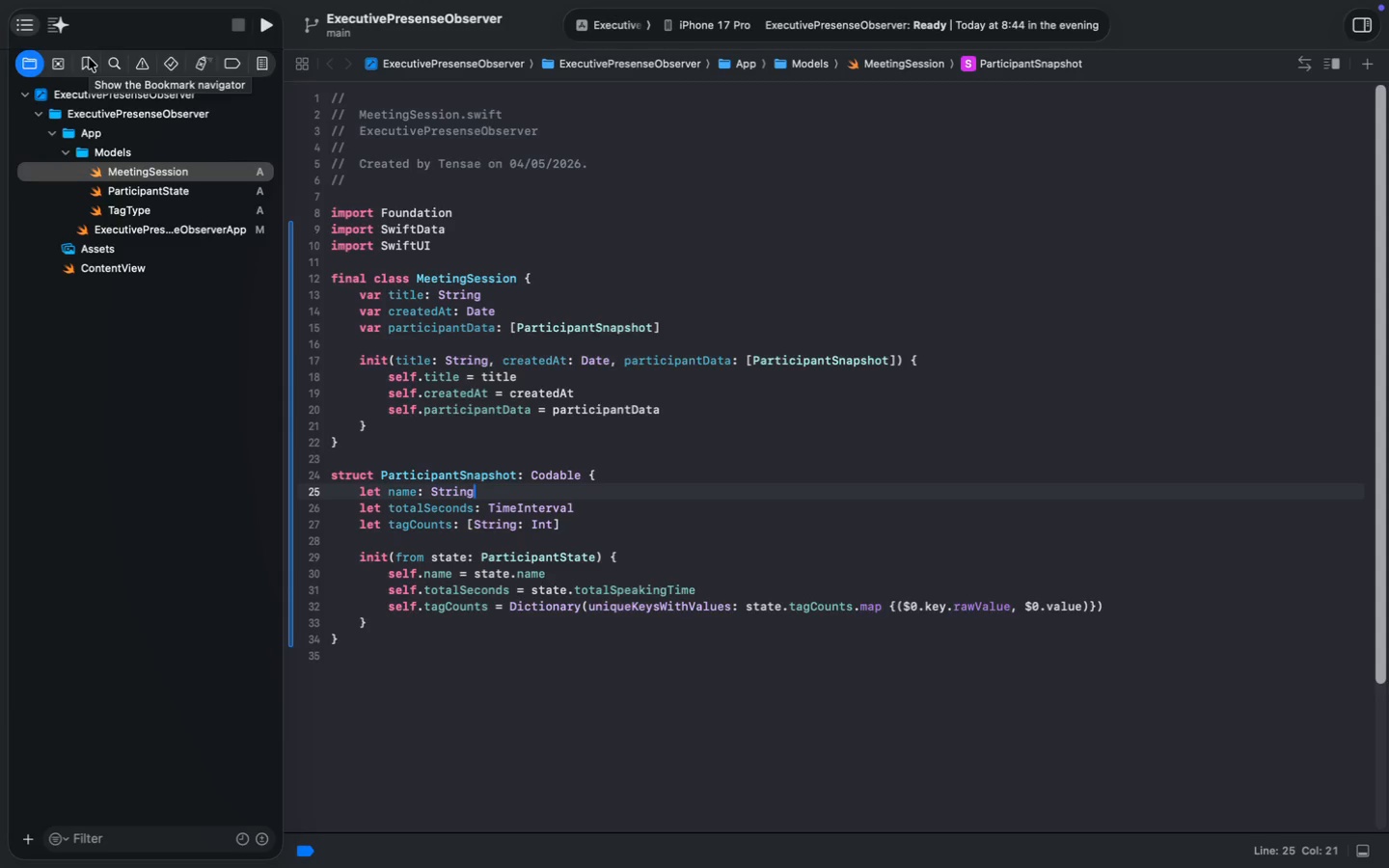 
wait(5.89)
 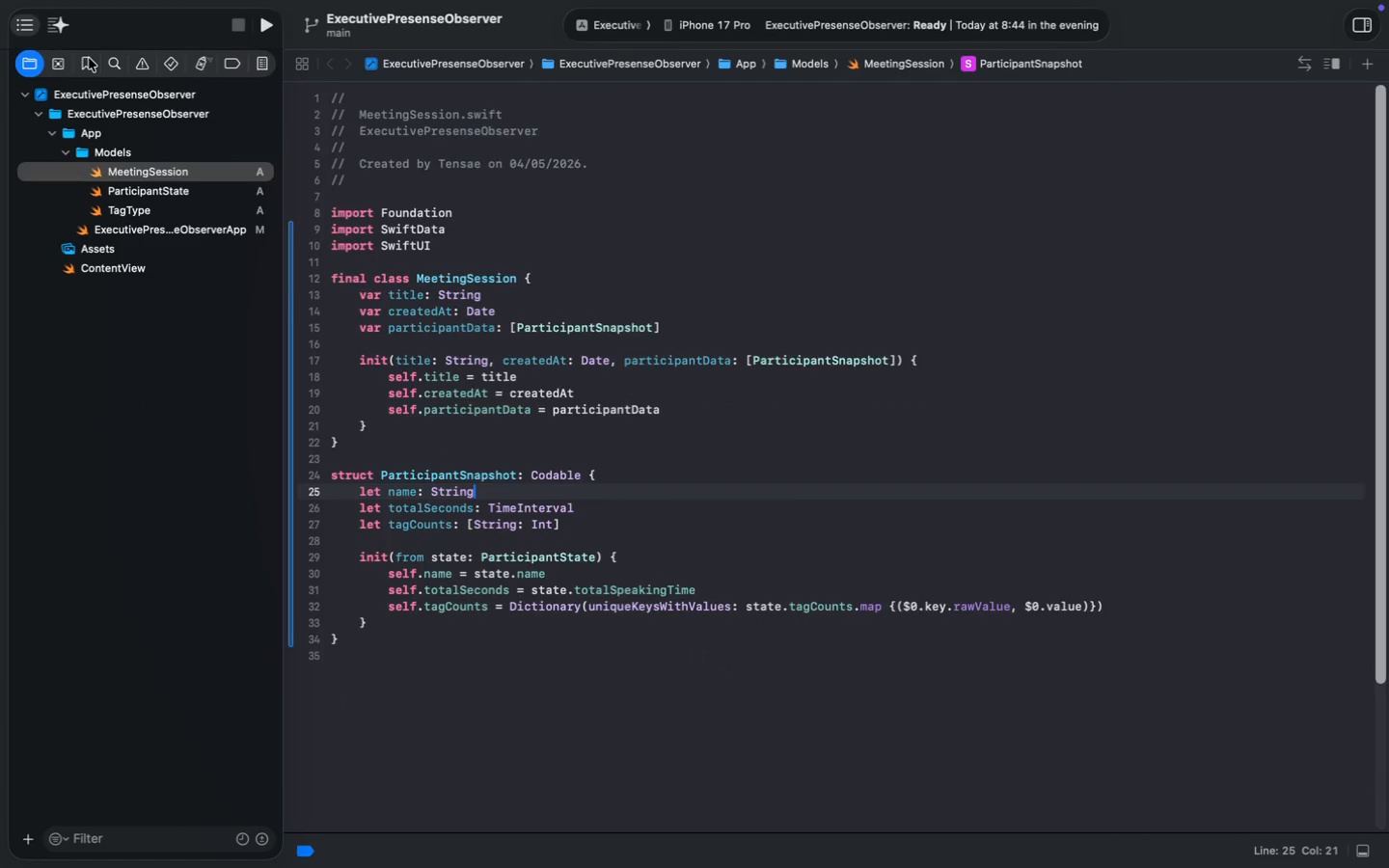 
left_click([66, 150])
 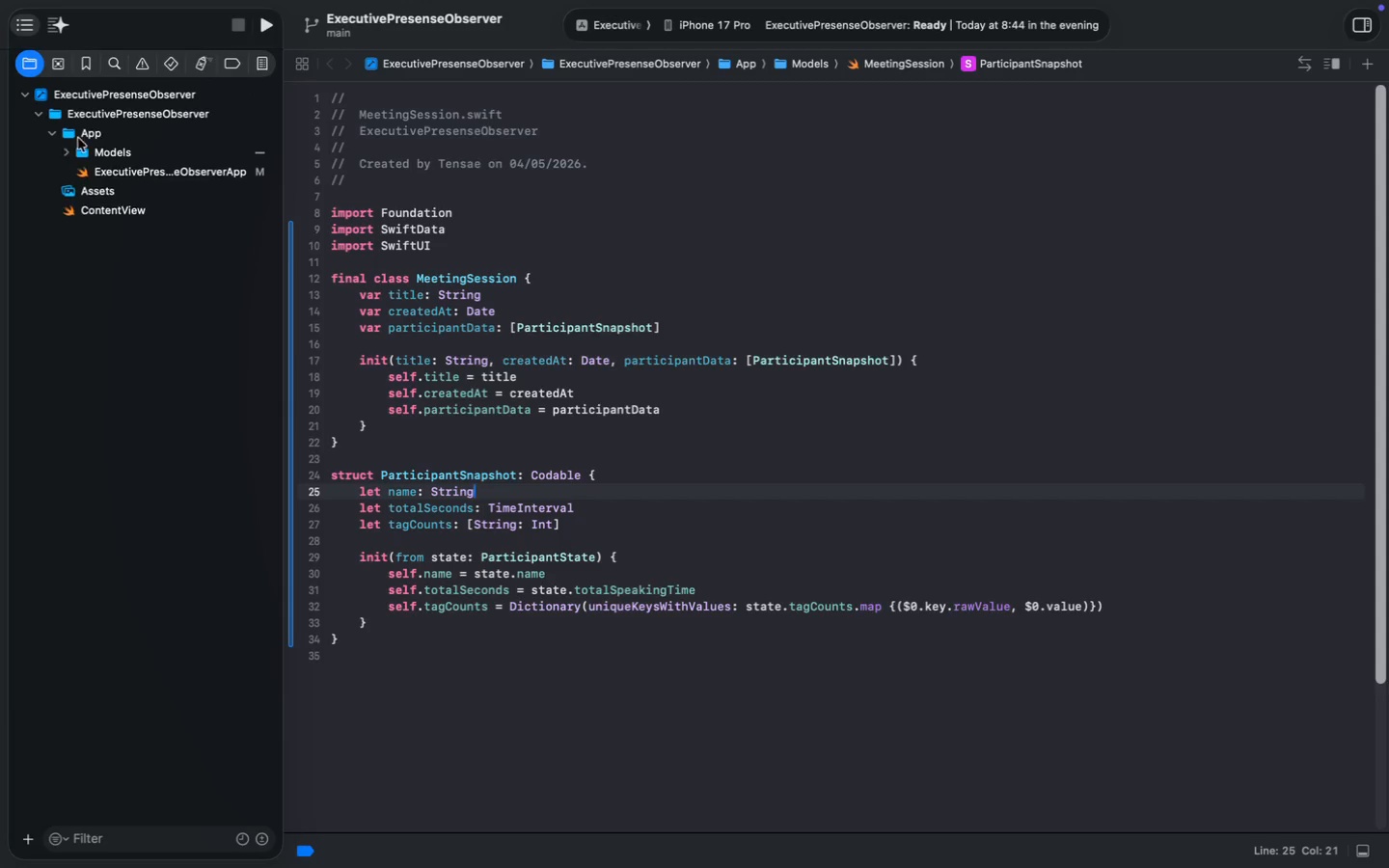 
left_click([95, 131])
 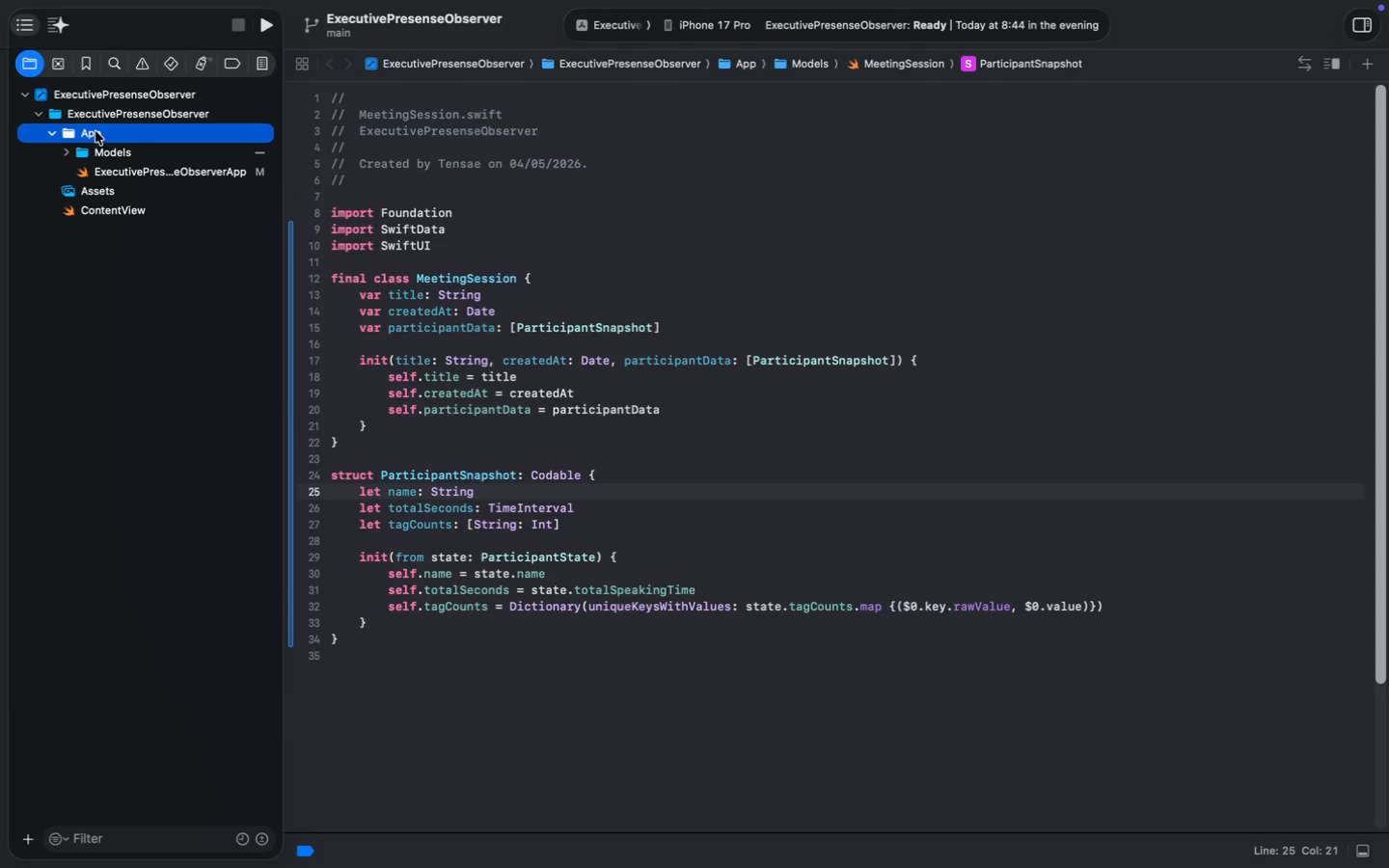 
key(Alt+Meta+N)
 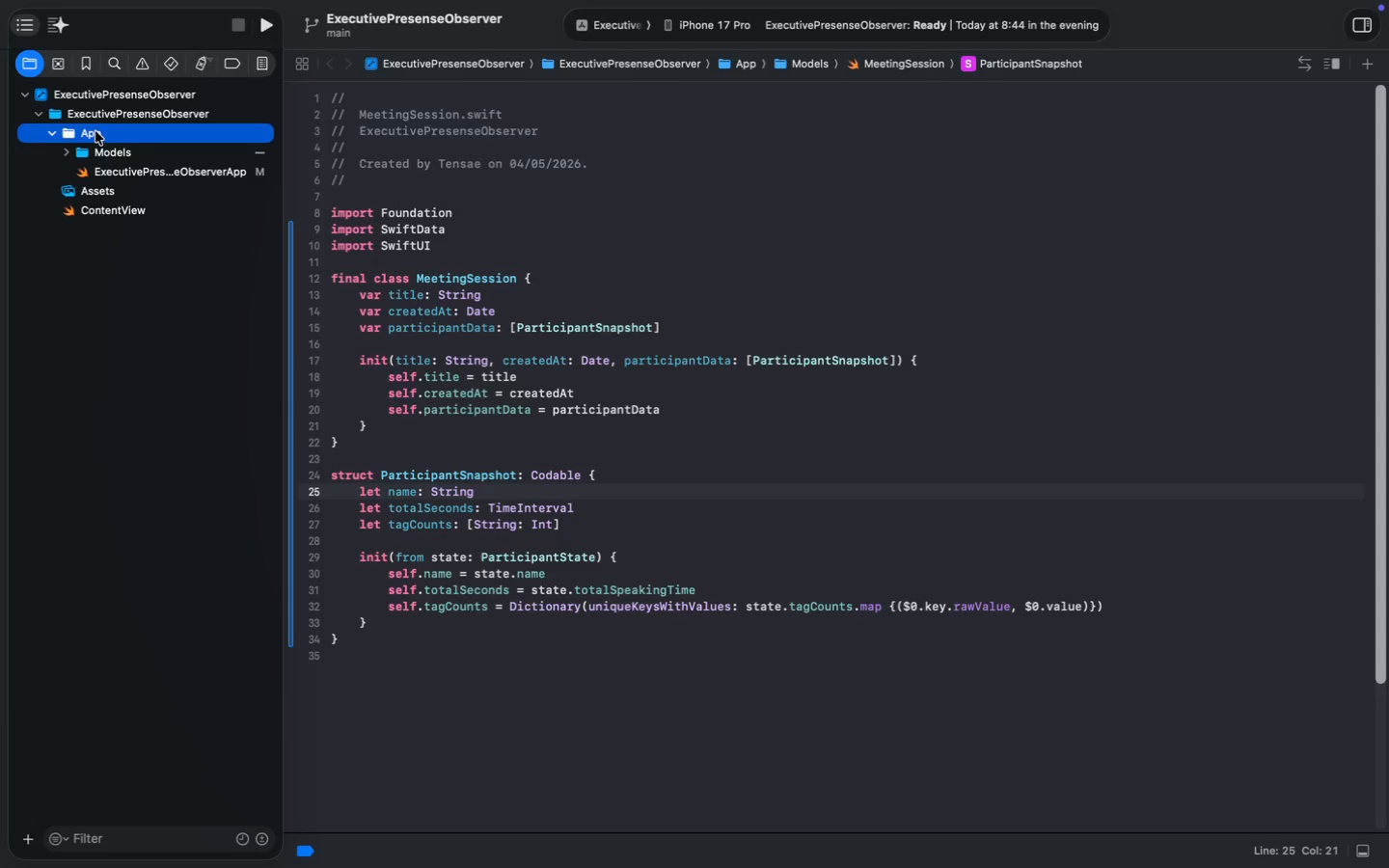 
key(Alt+Meta+Space)
 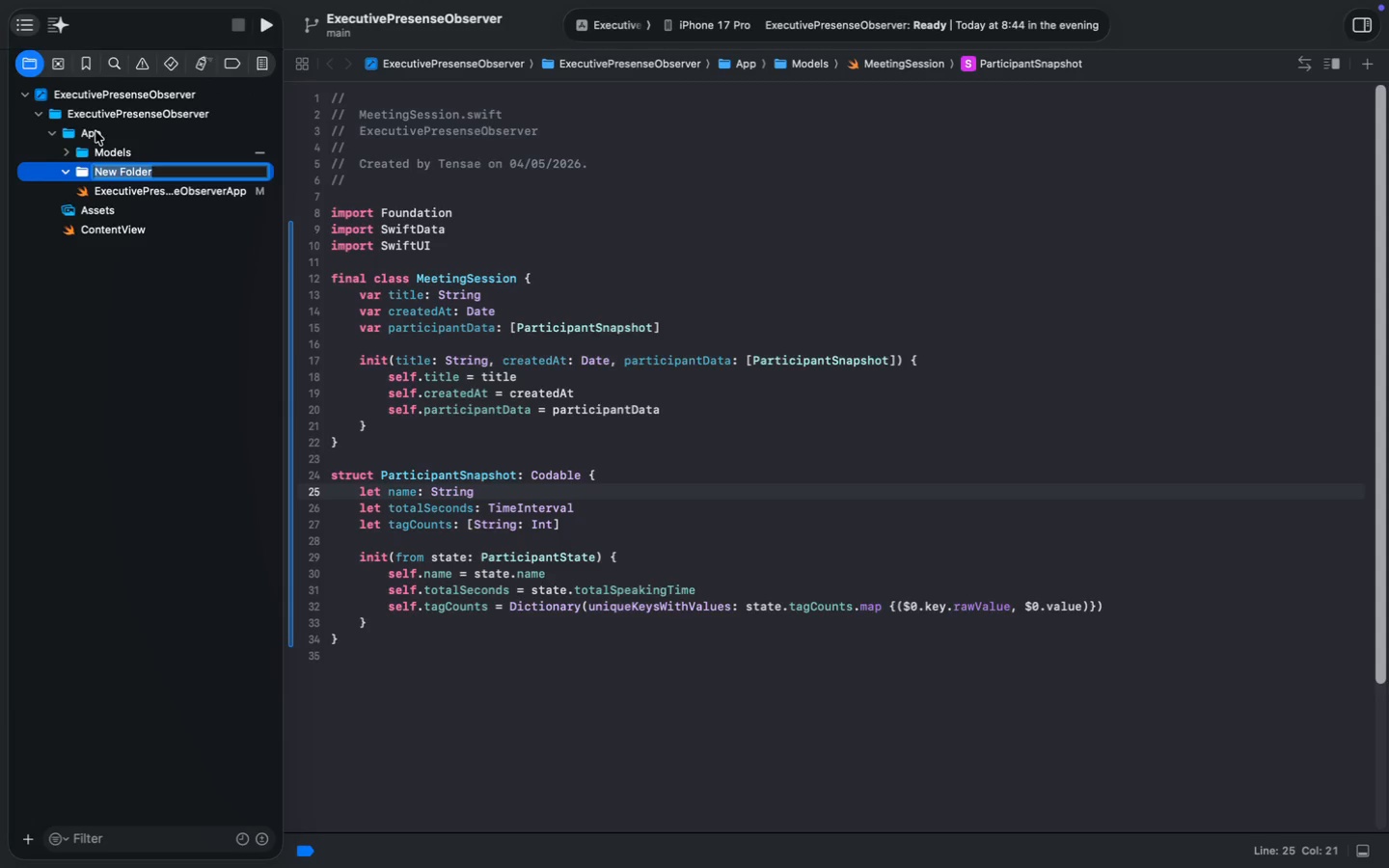 
key(Alt+OptionLeft)
 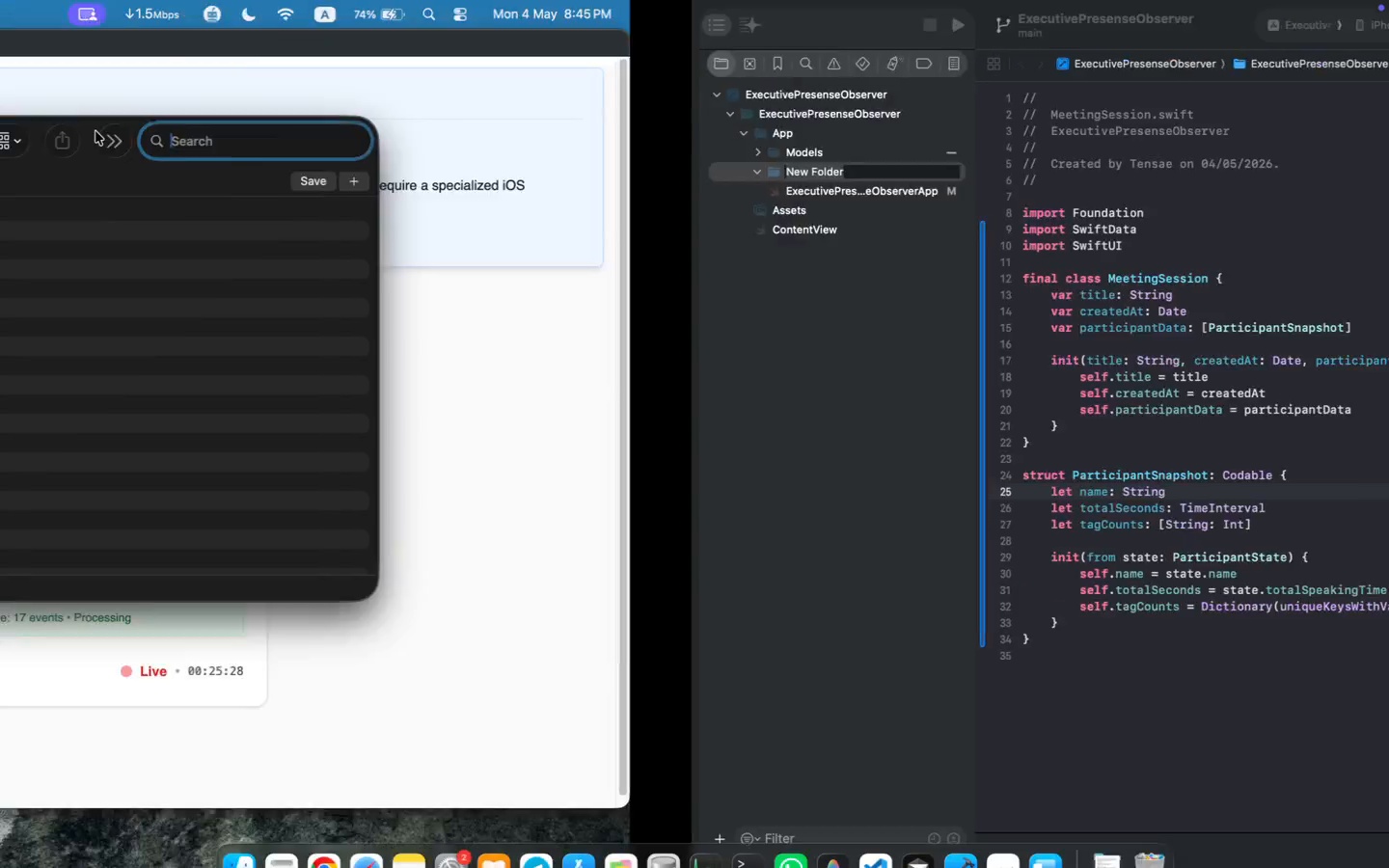 
type(Sercvi)
key(Backspace)
key(Backspace)
key(Backspace)
type(vices)
 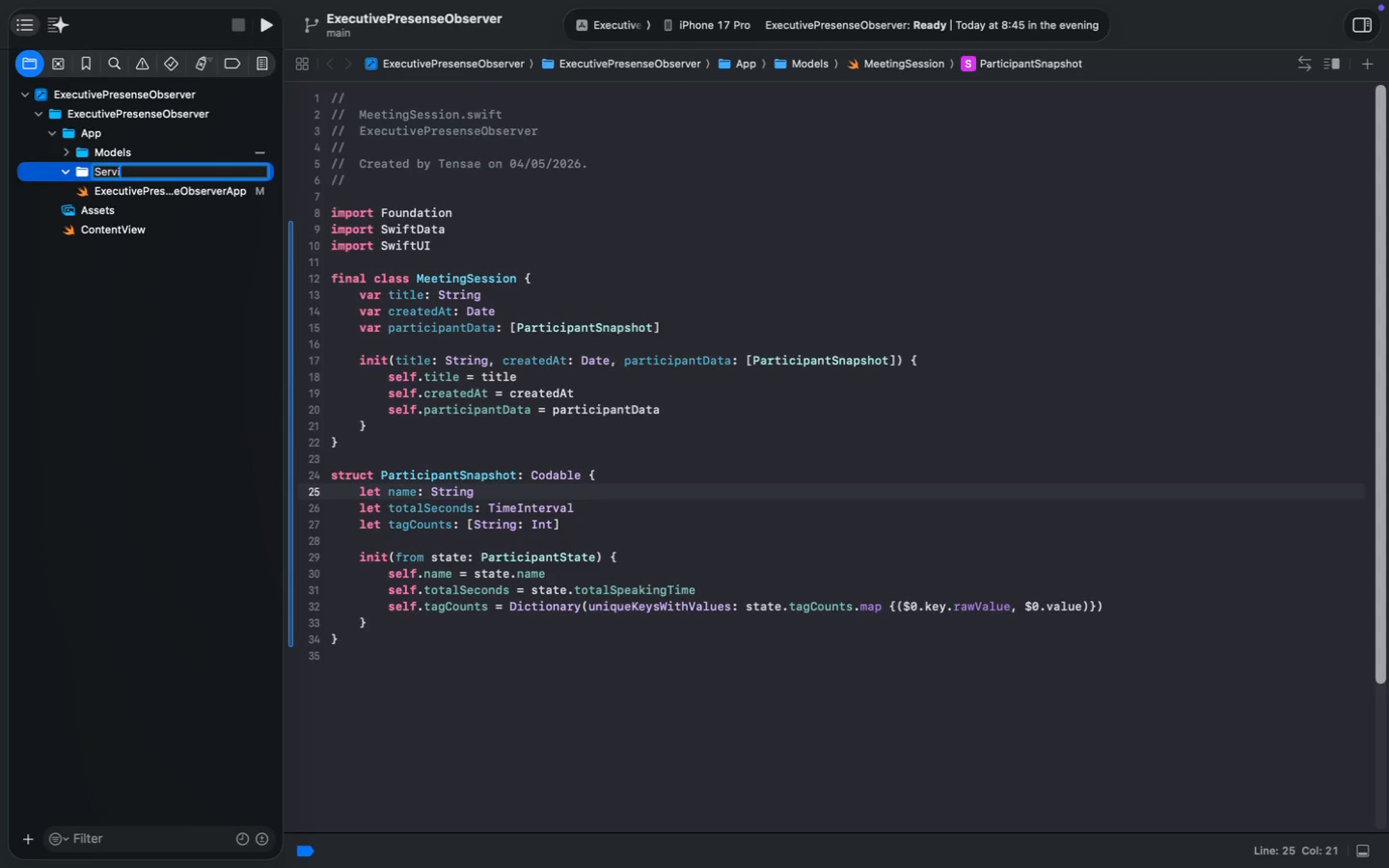 
key(Enter)
 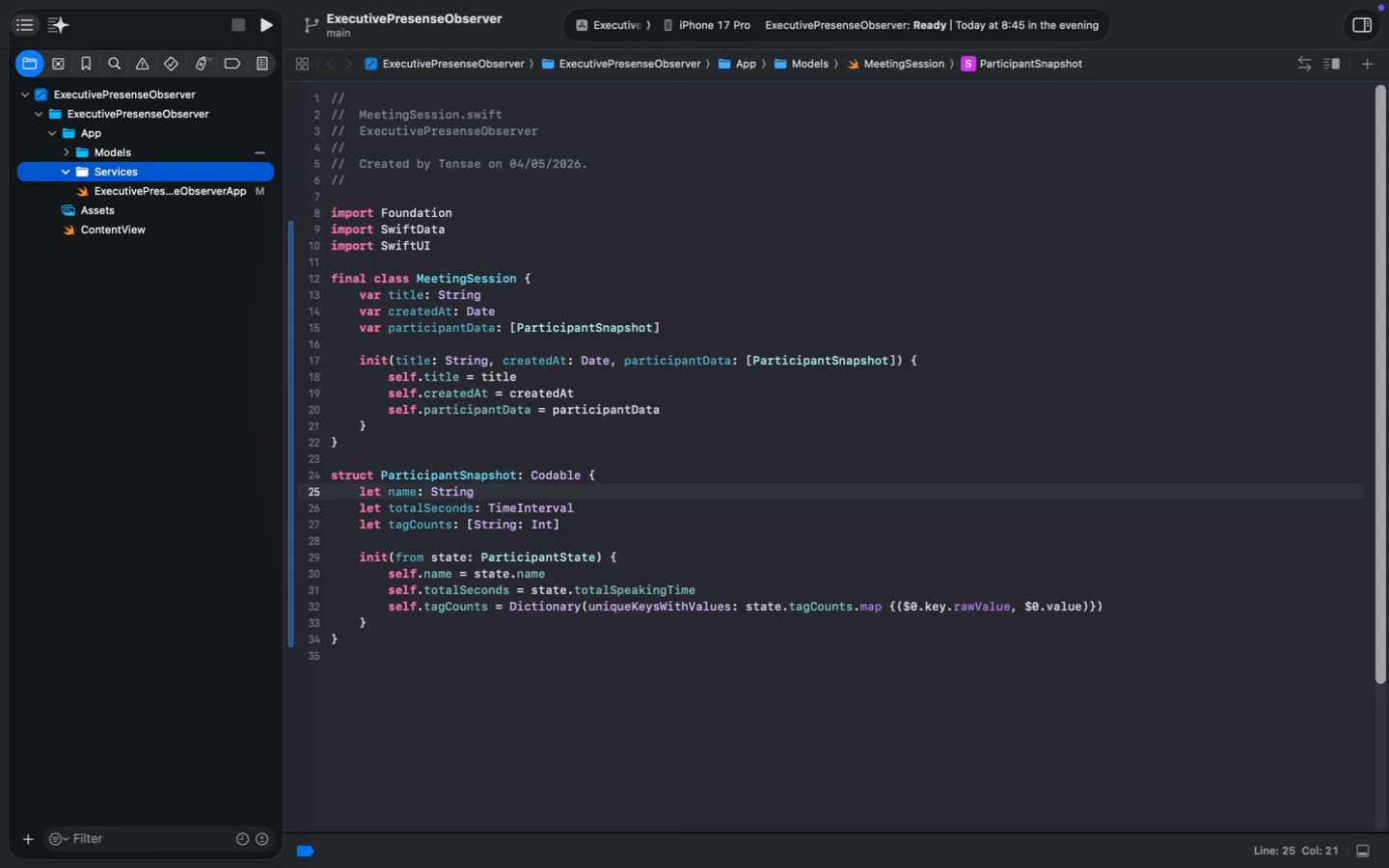 
key(Meta+N)
 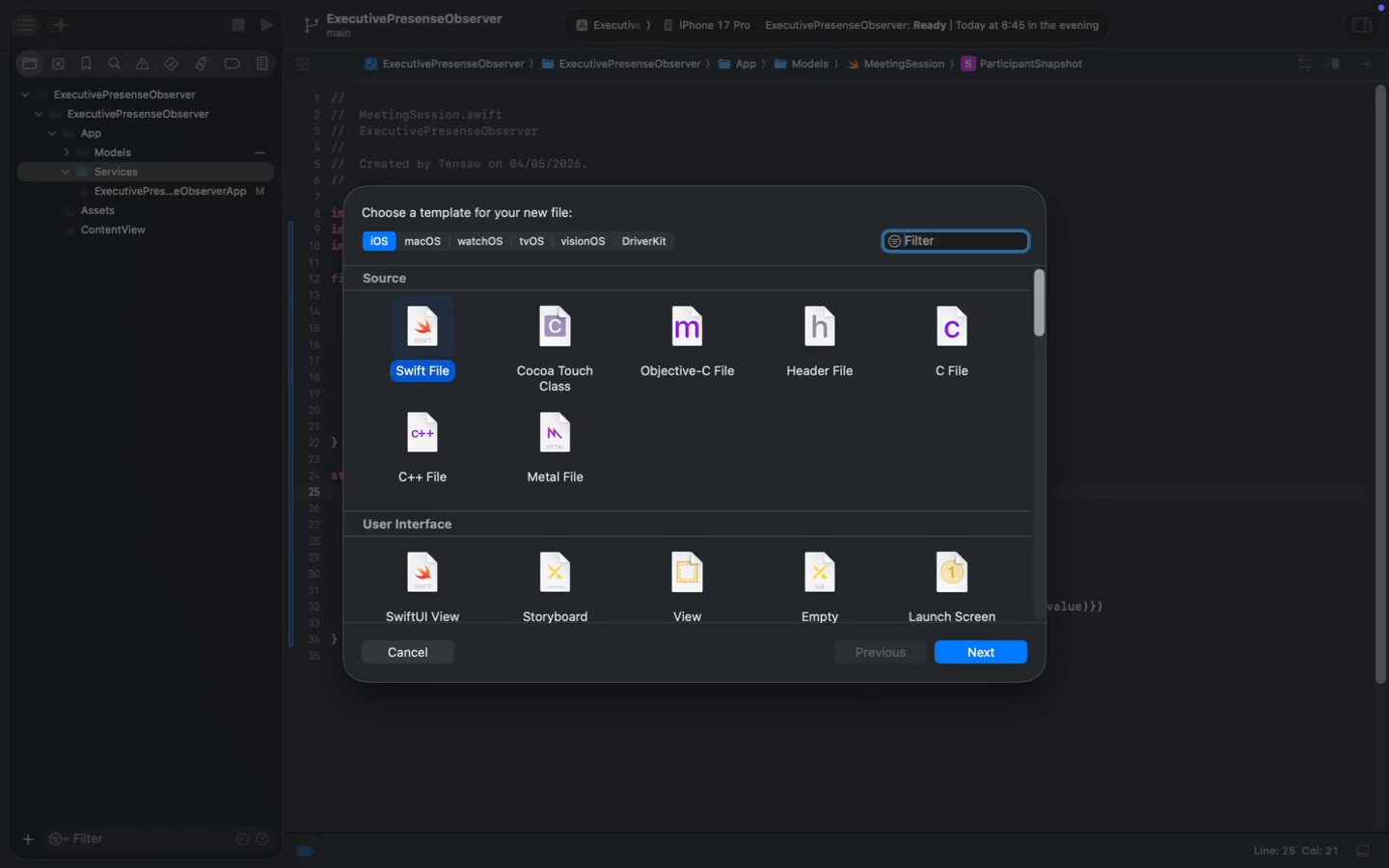 
key(Enter)
 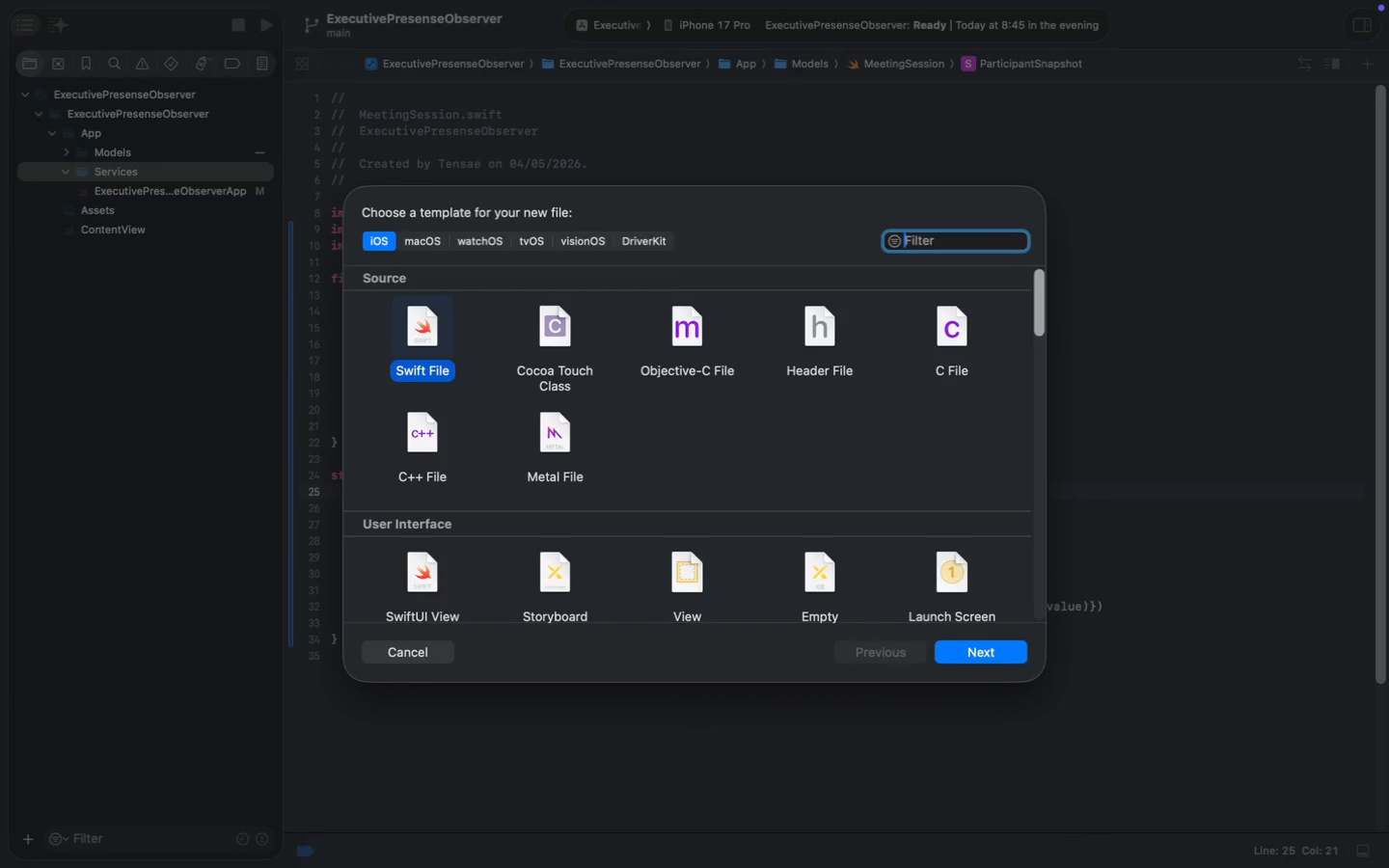 
type(PrecisionTimerService)
 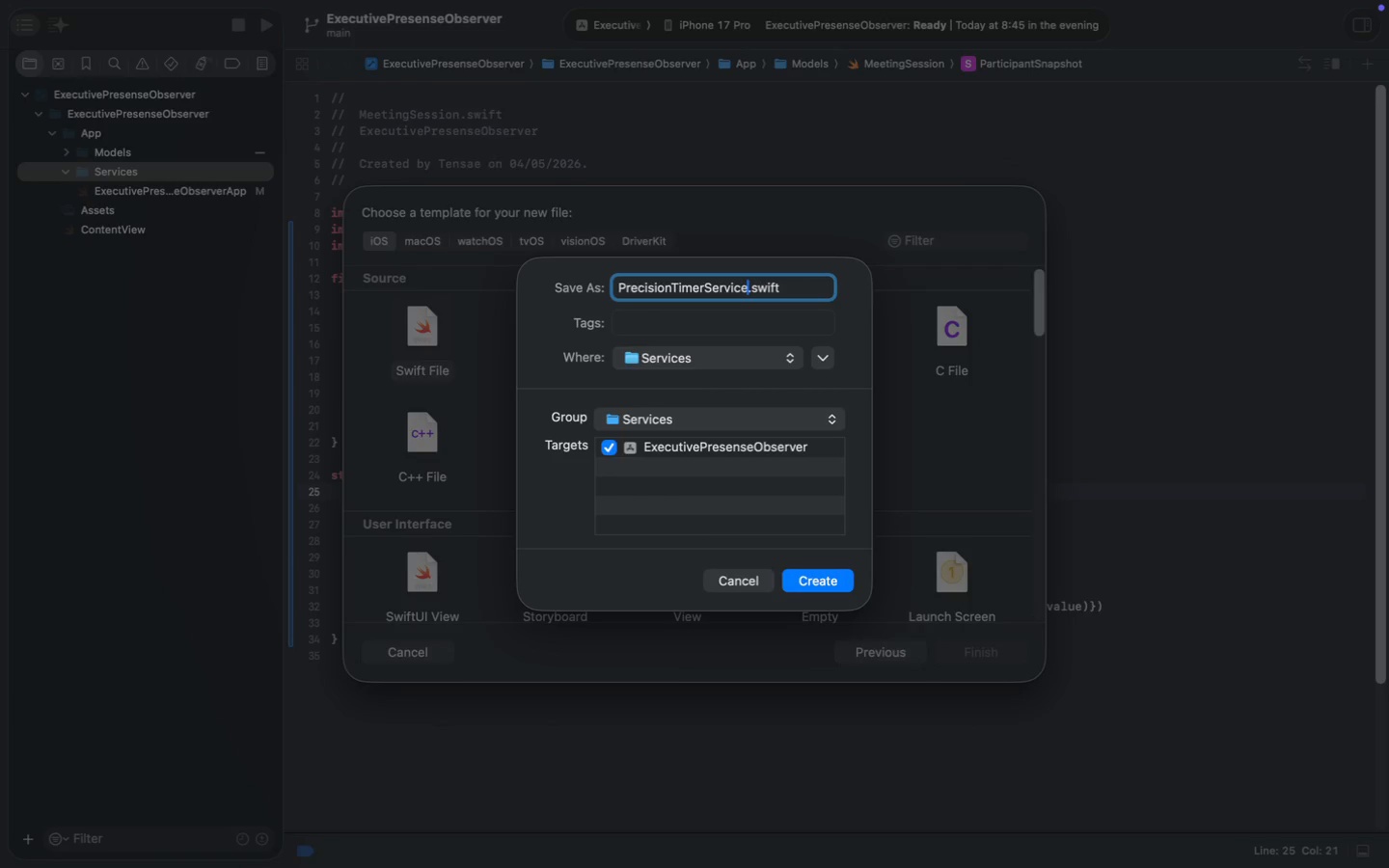 
key(Enter)
 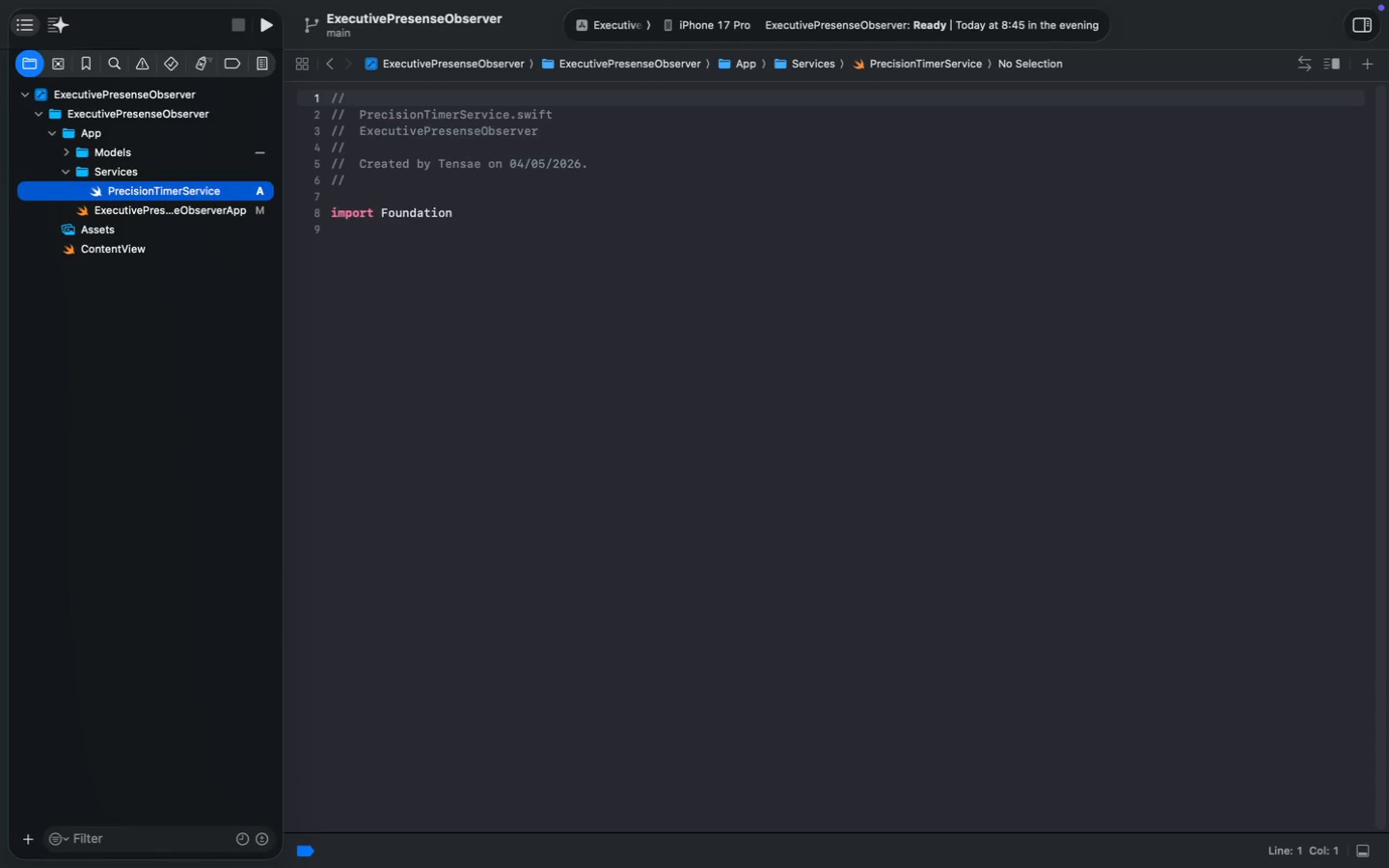 
wait(6.24)
 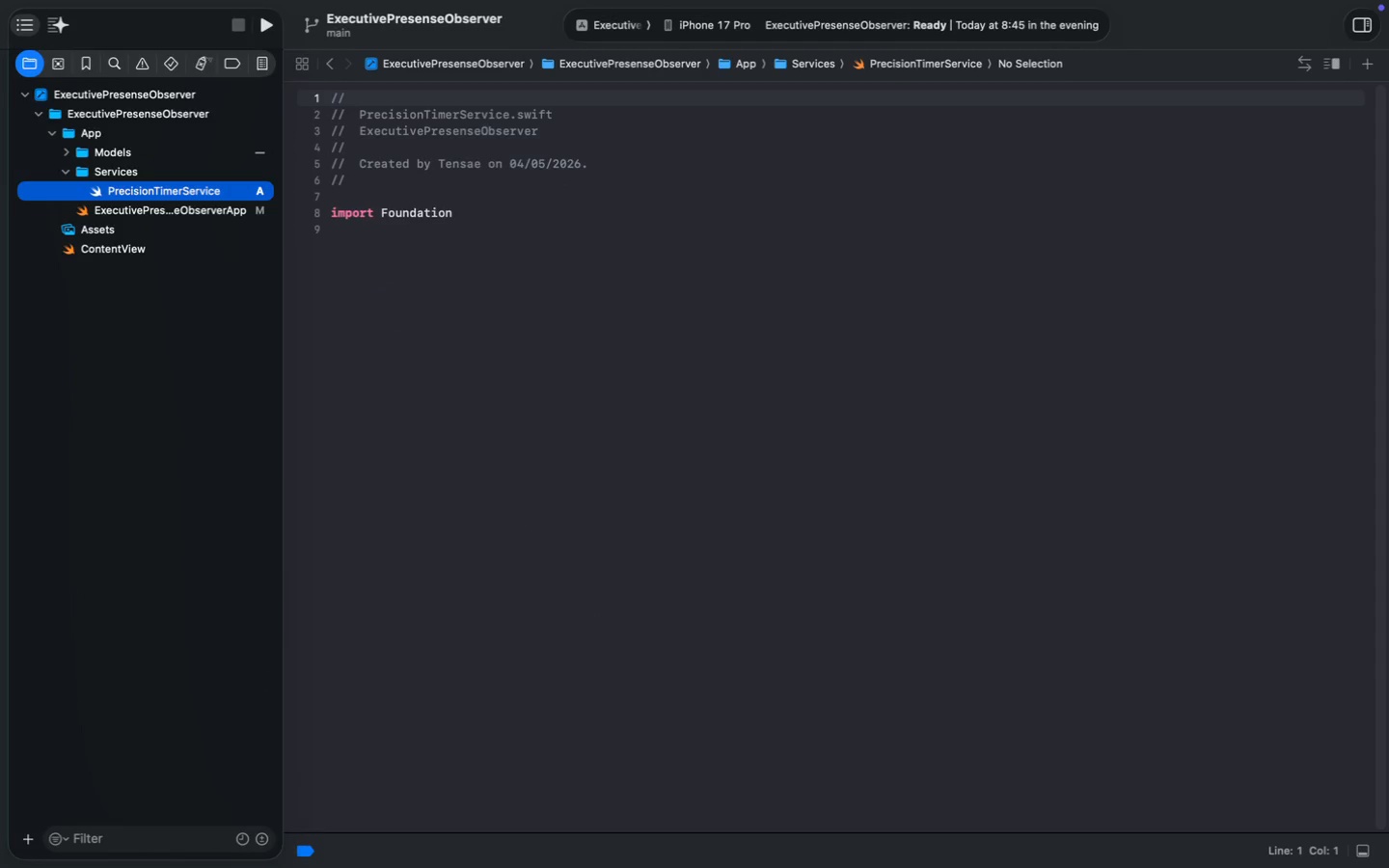 
left_click([511, 218])
 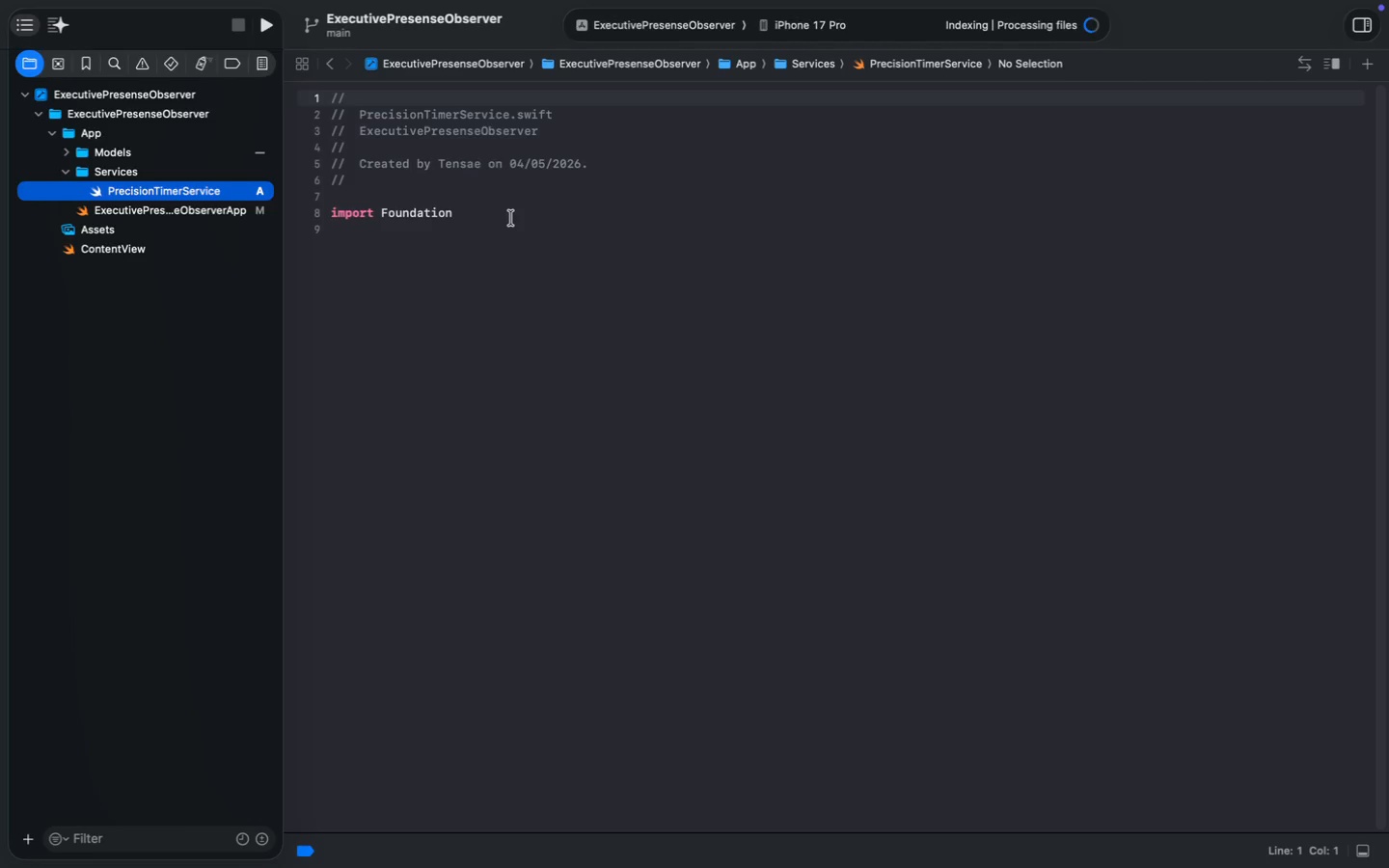 
key(Enter)
 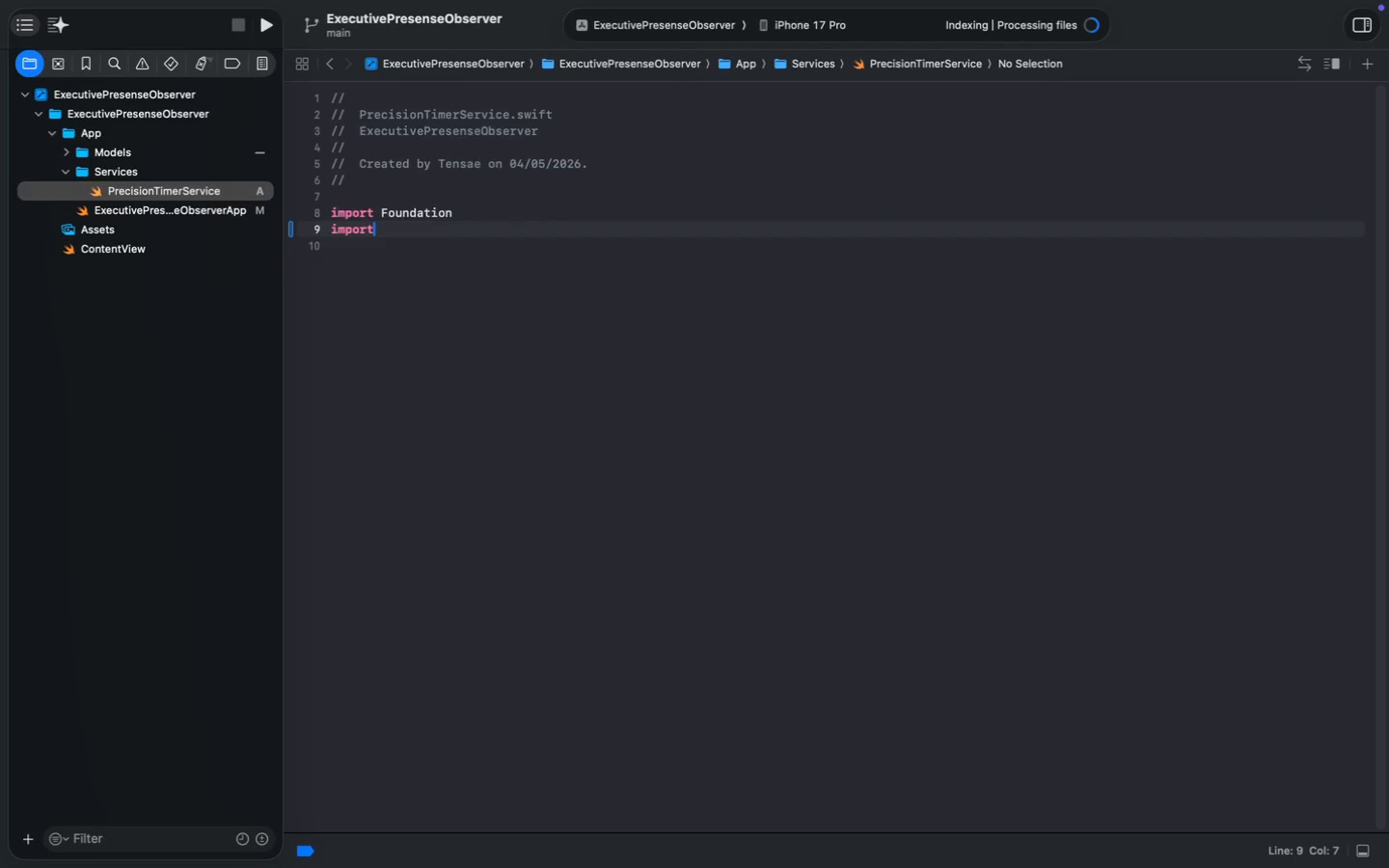 
type(import COmbine)
 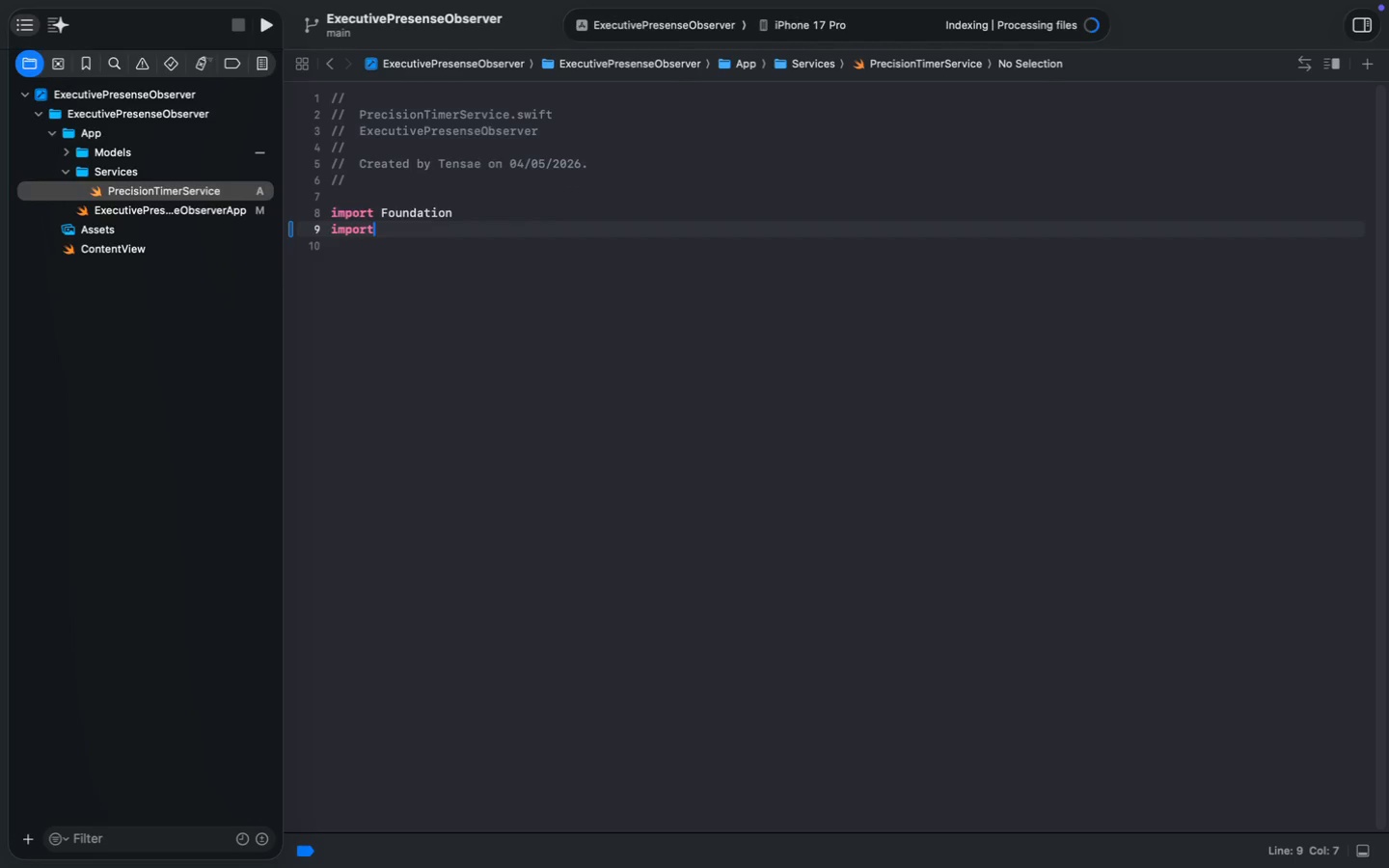 
key(Enter)
 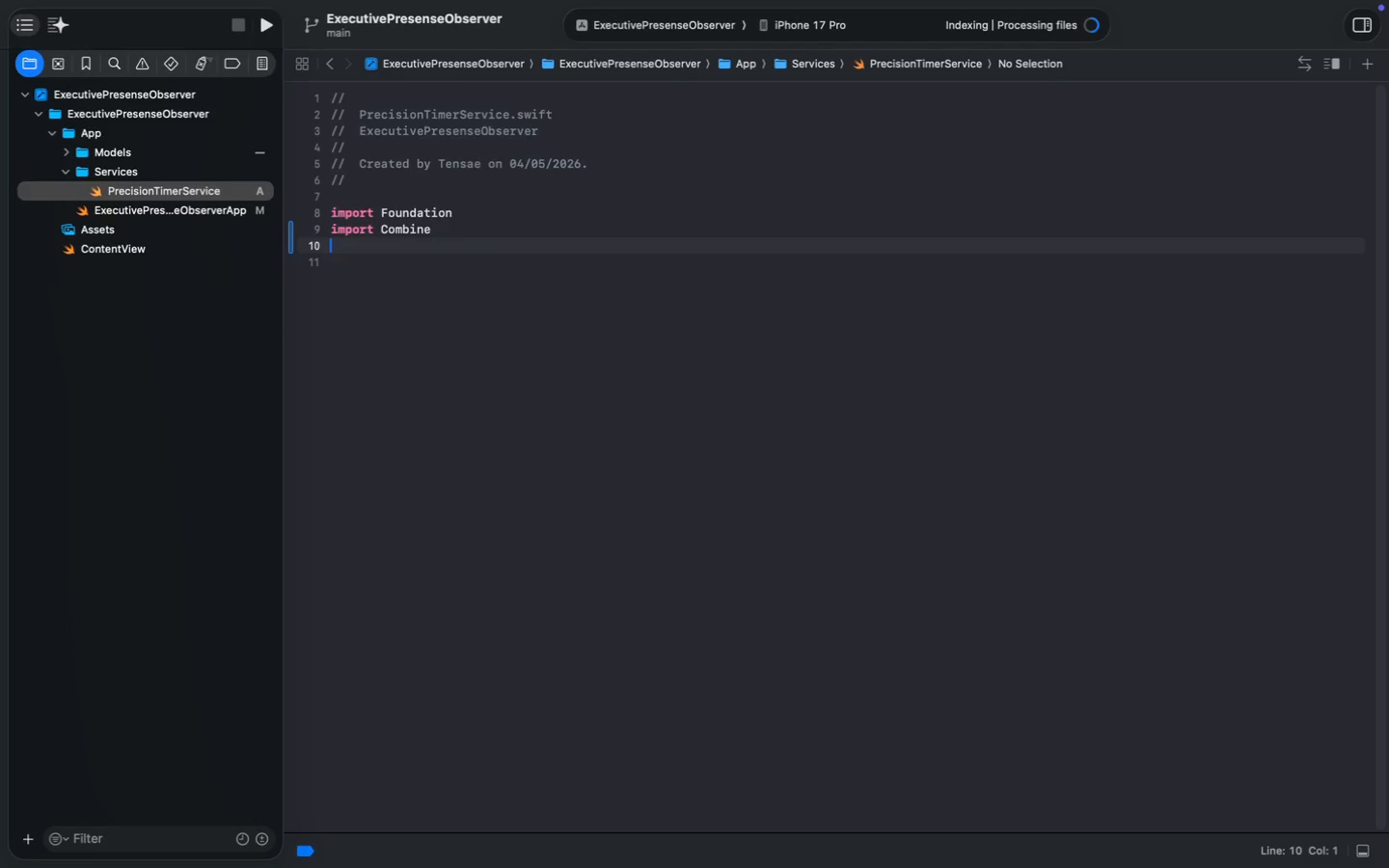 
key(Enter)
 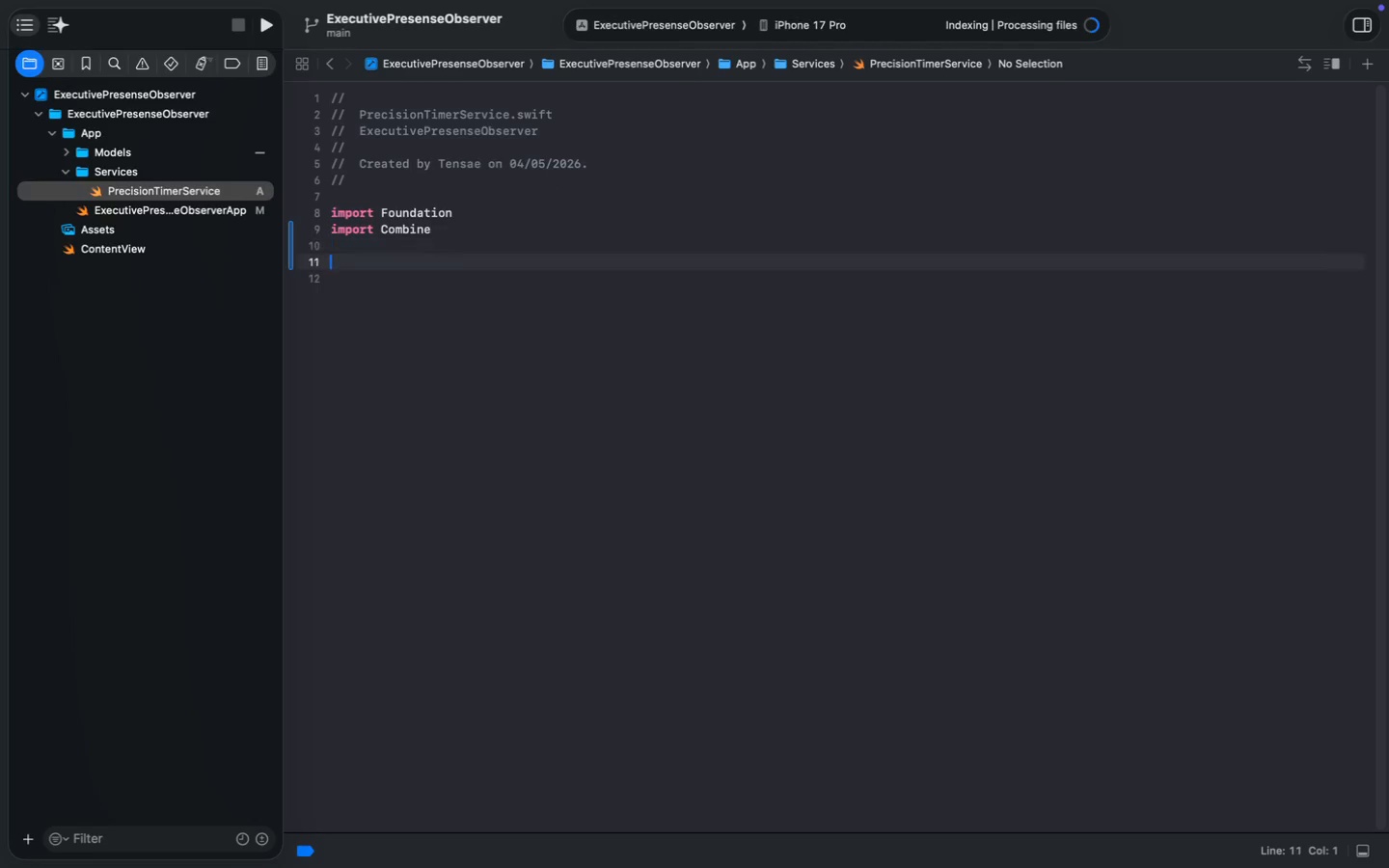 
key(Enter)
 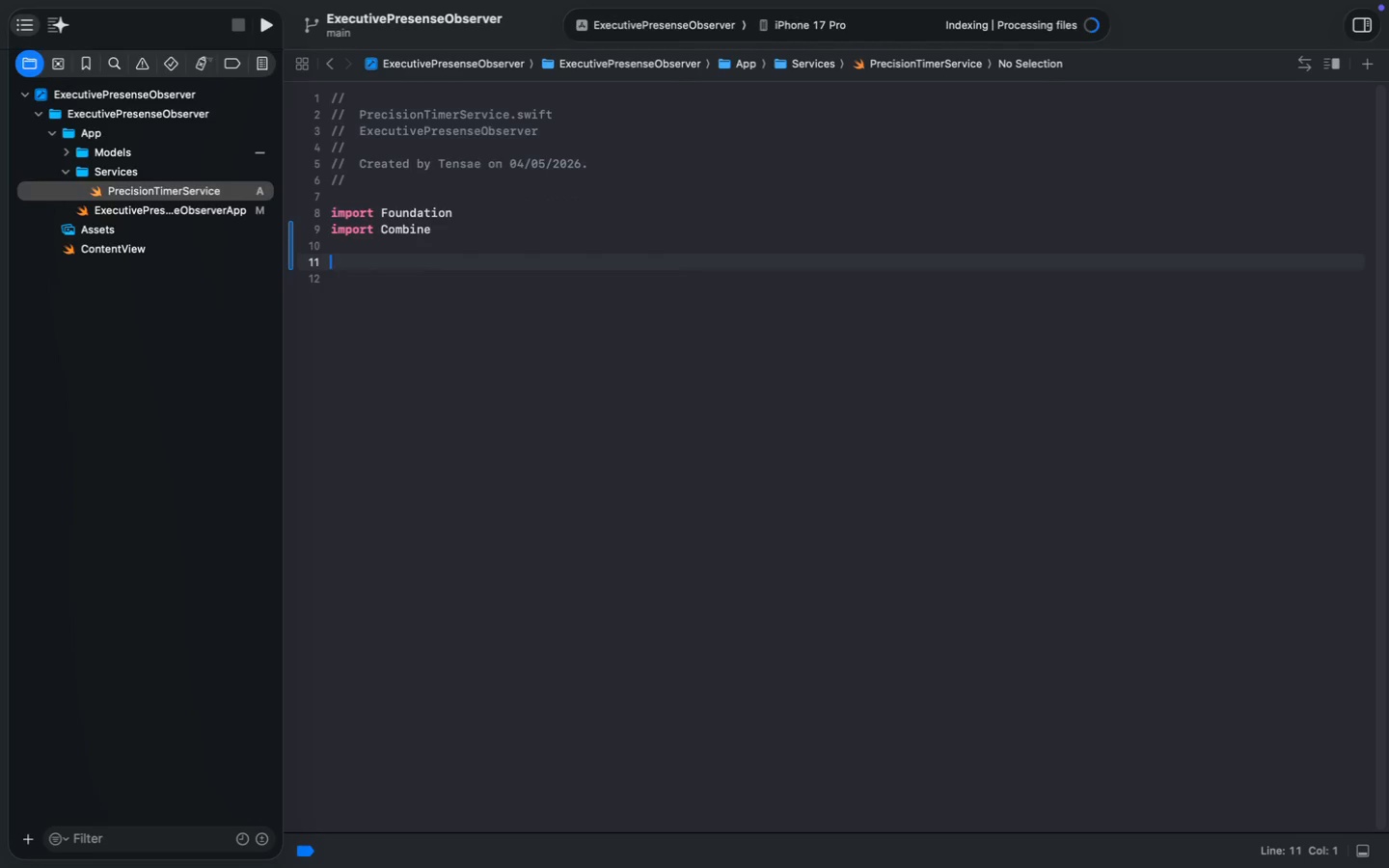 
key(Shift+P)
 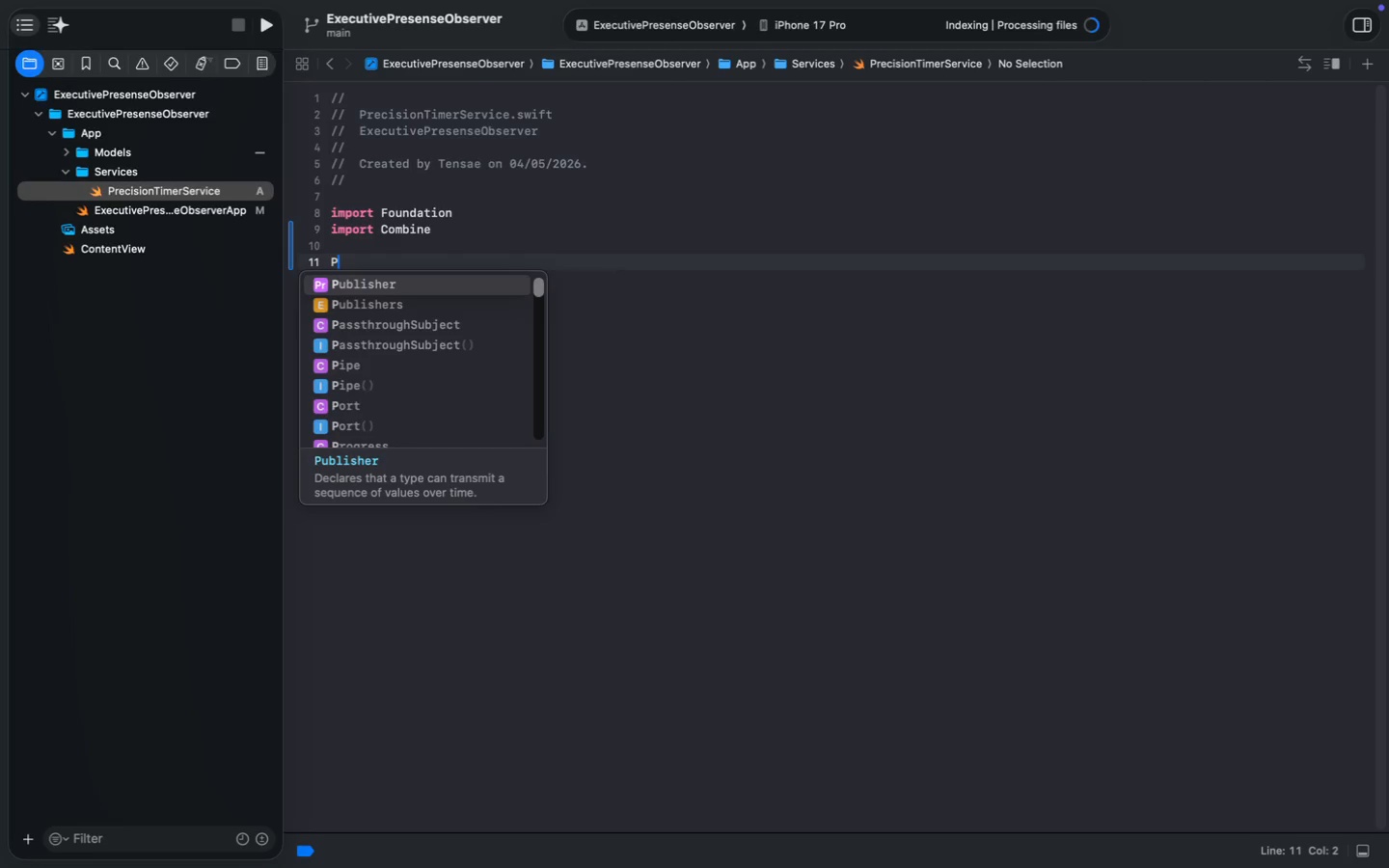 
wait(14.76)
 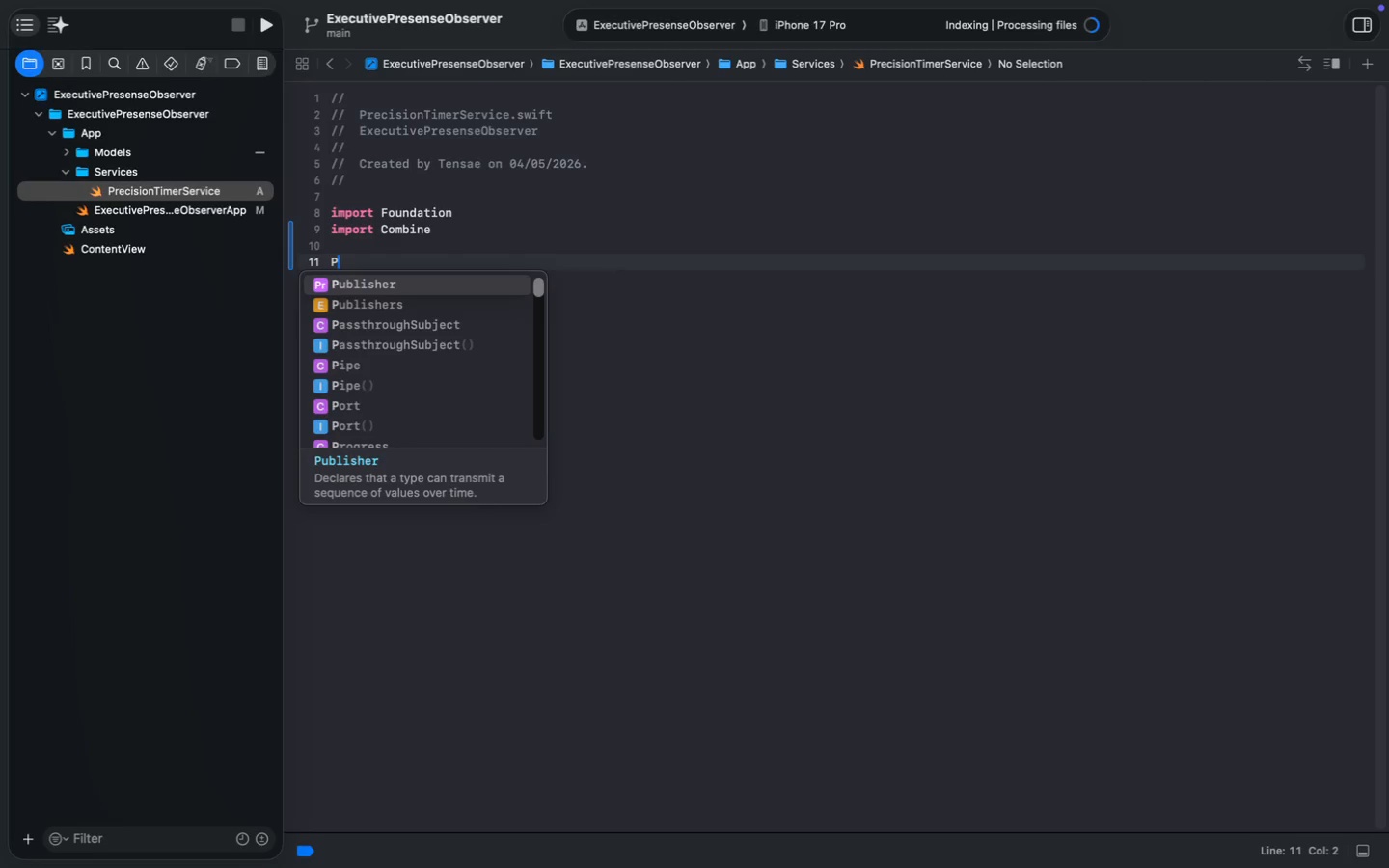 
type(rotocol)
 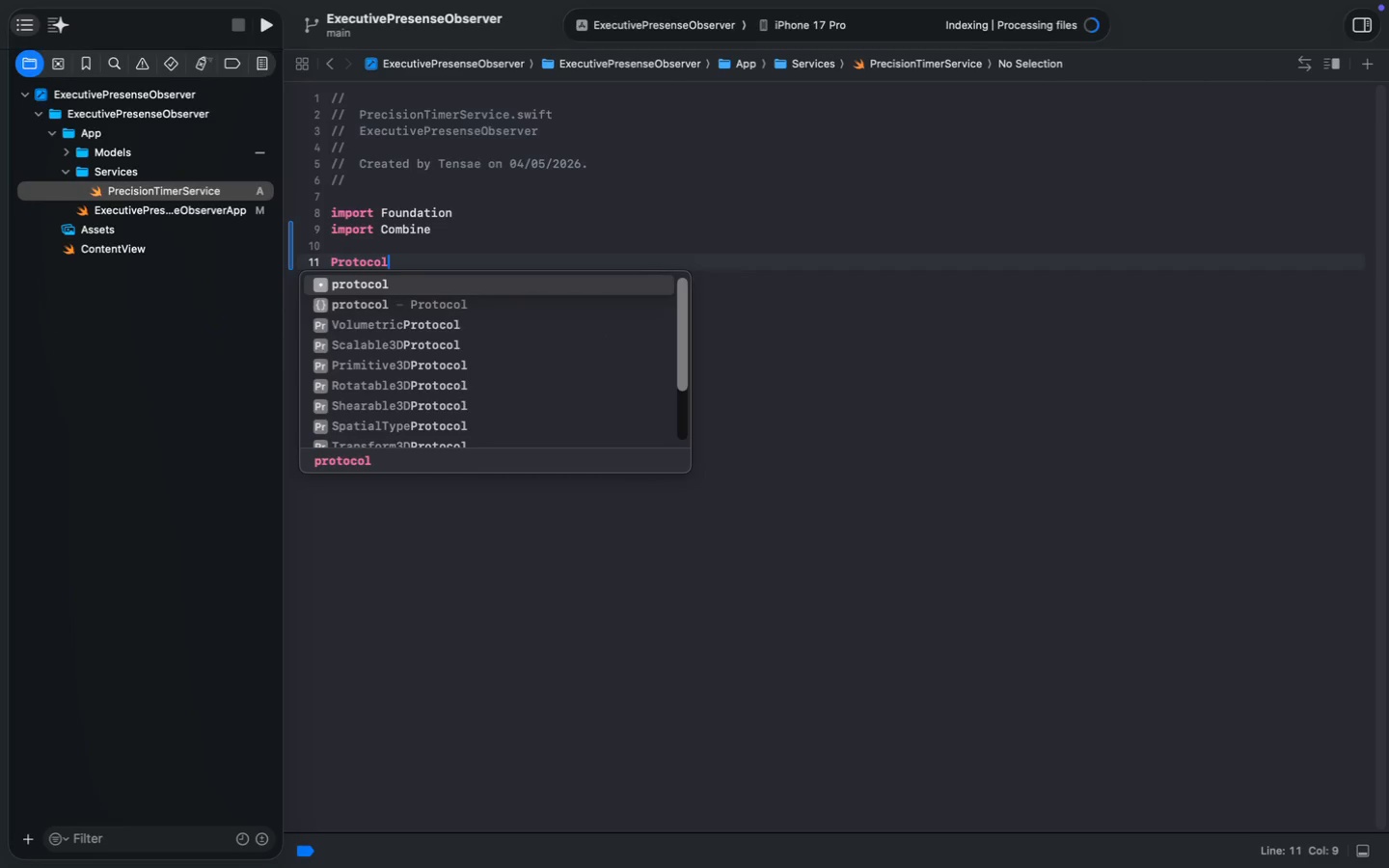 
key(Meta+ArrowLeft)
 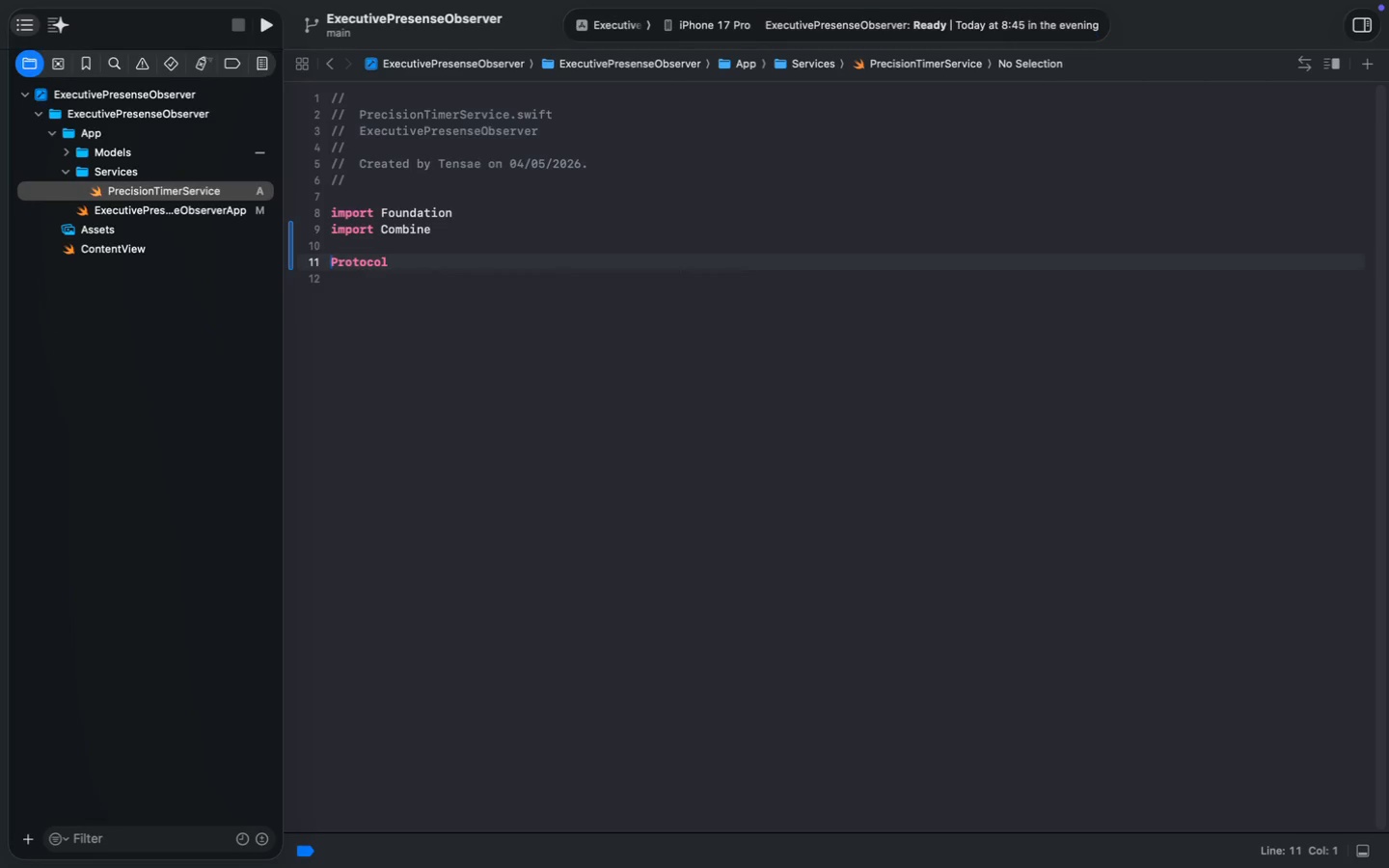 
key(ArrowRight)
 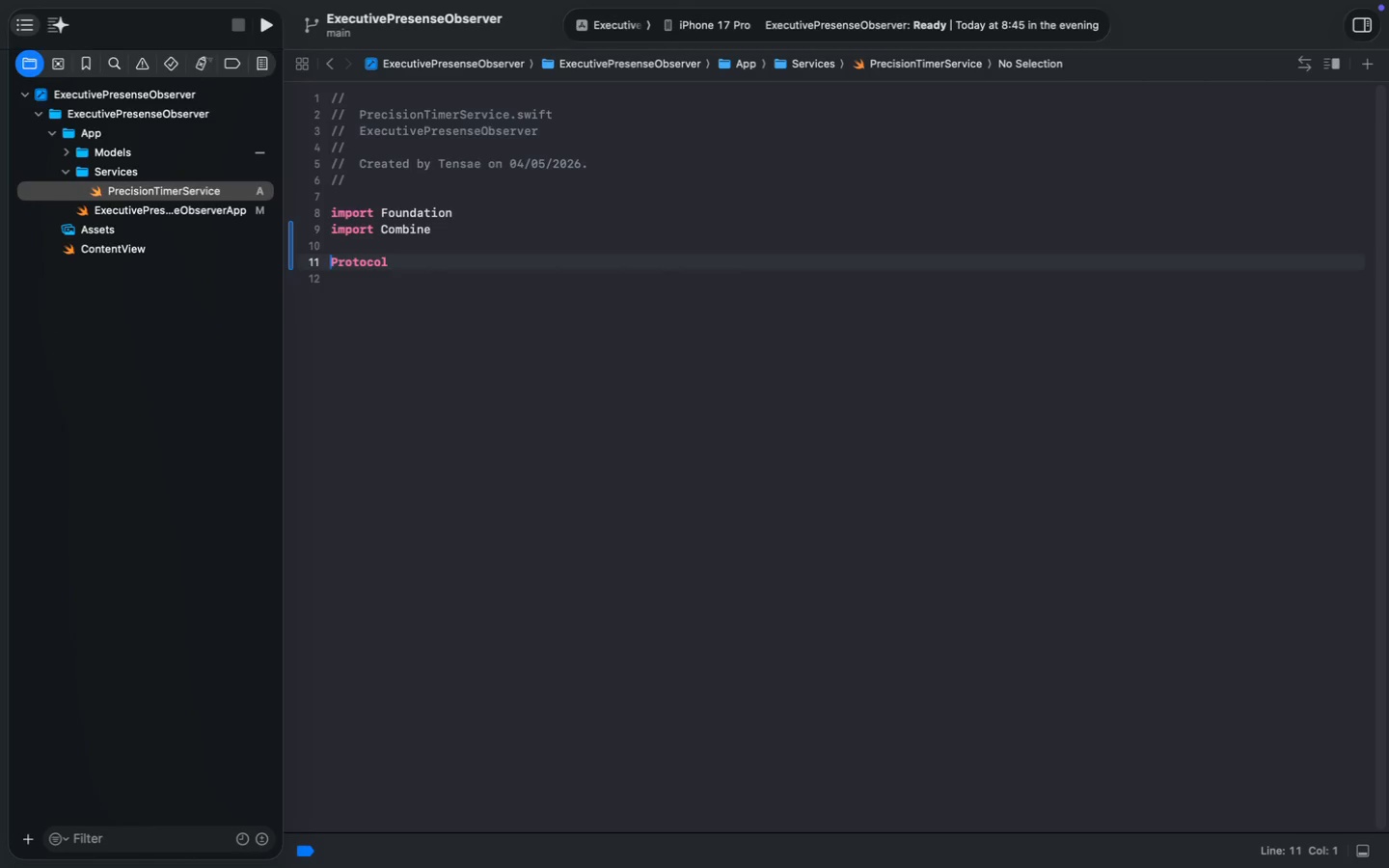 
key(Backspace)
 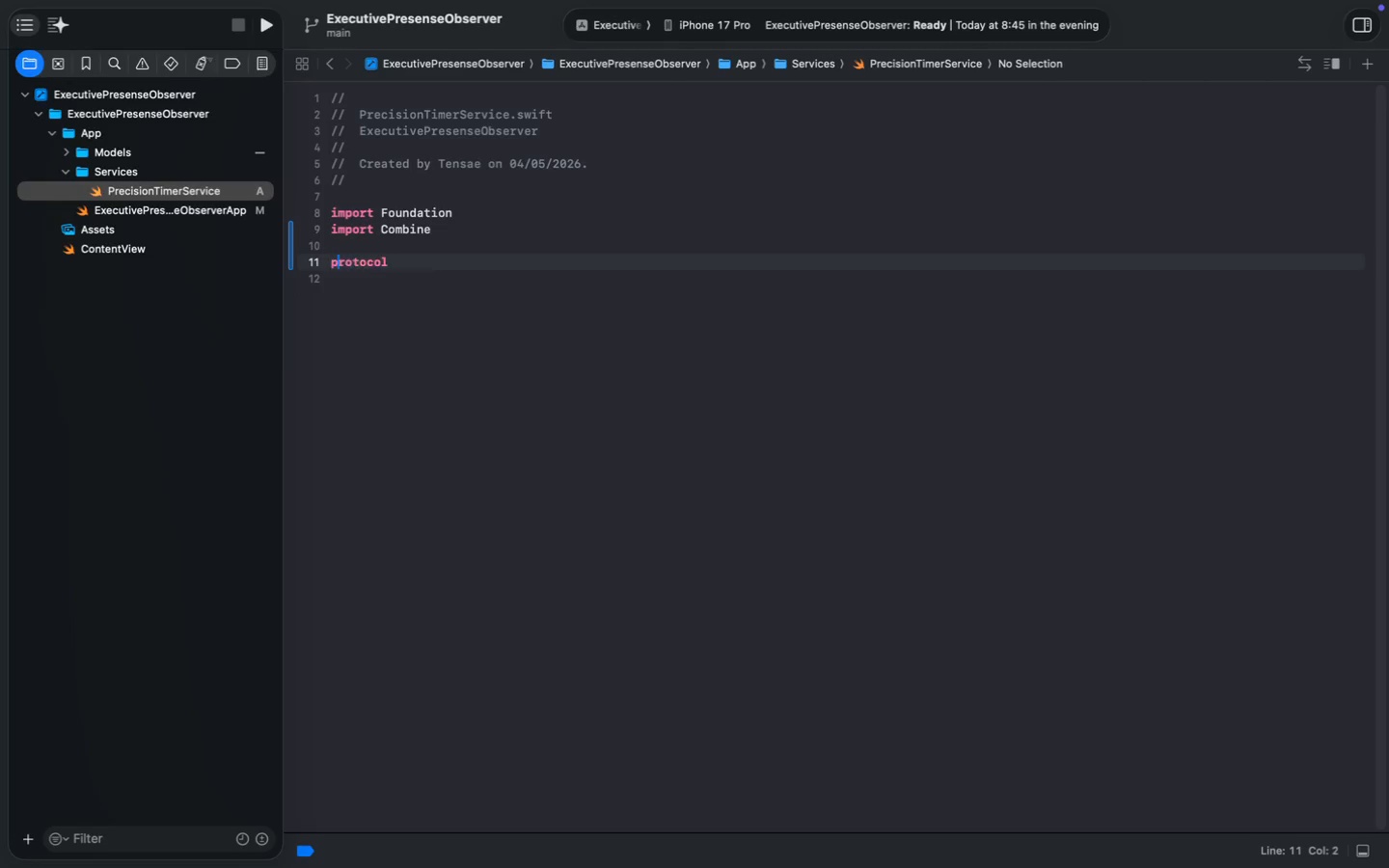 
key(P)
 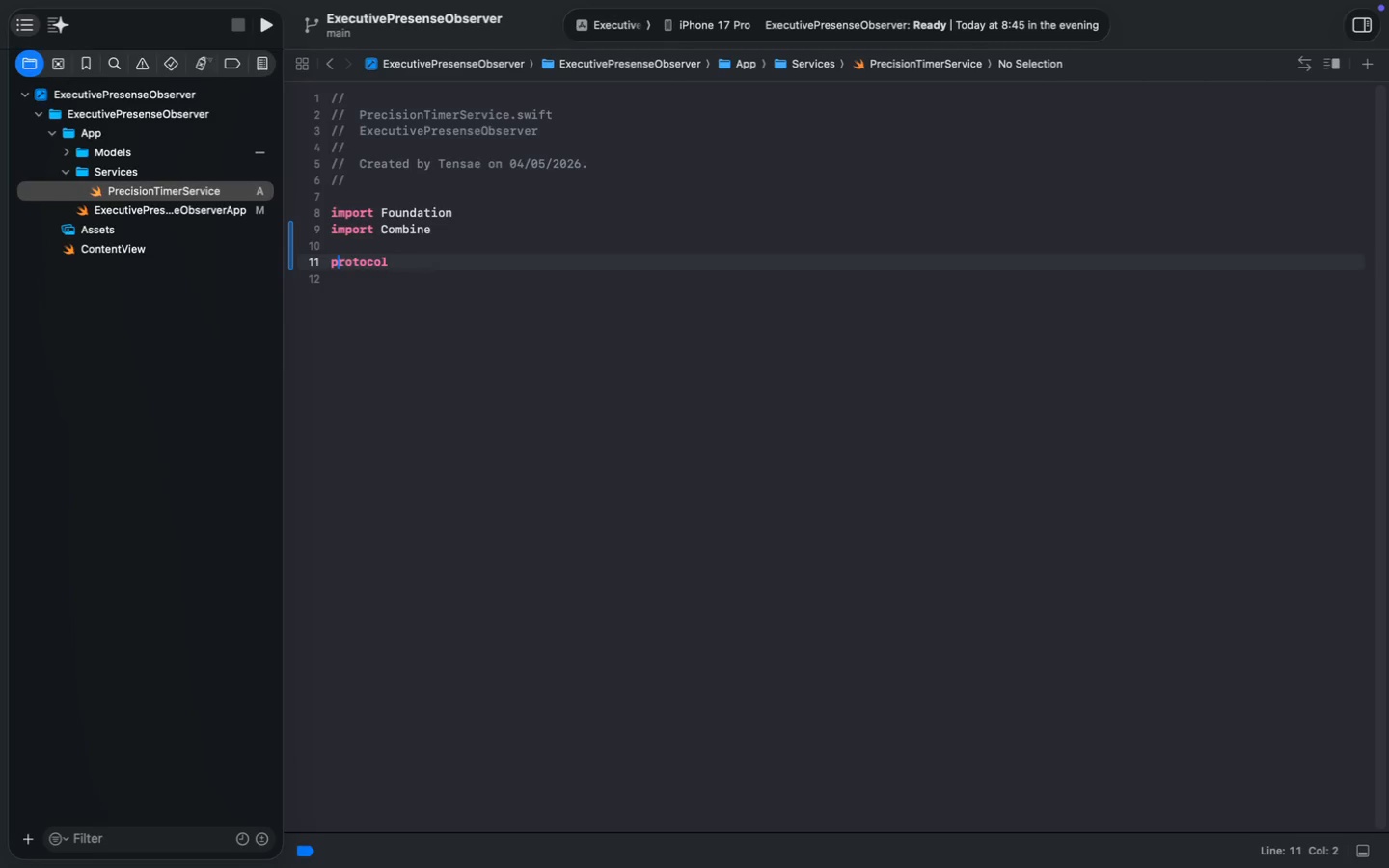 
key(Meta+ArrowRight)
 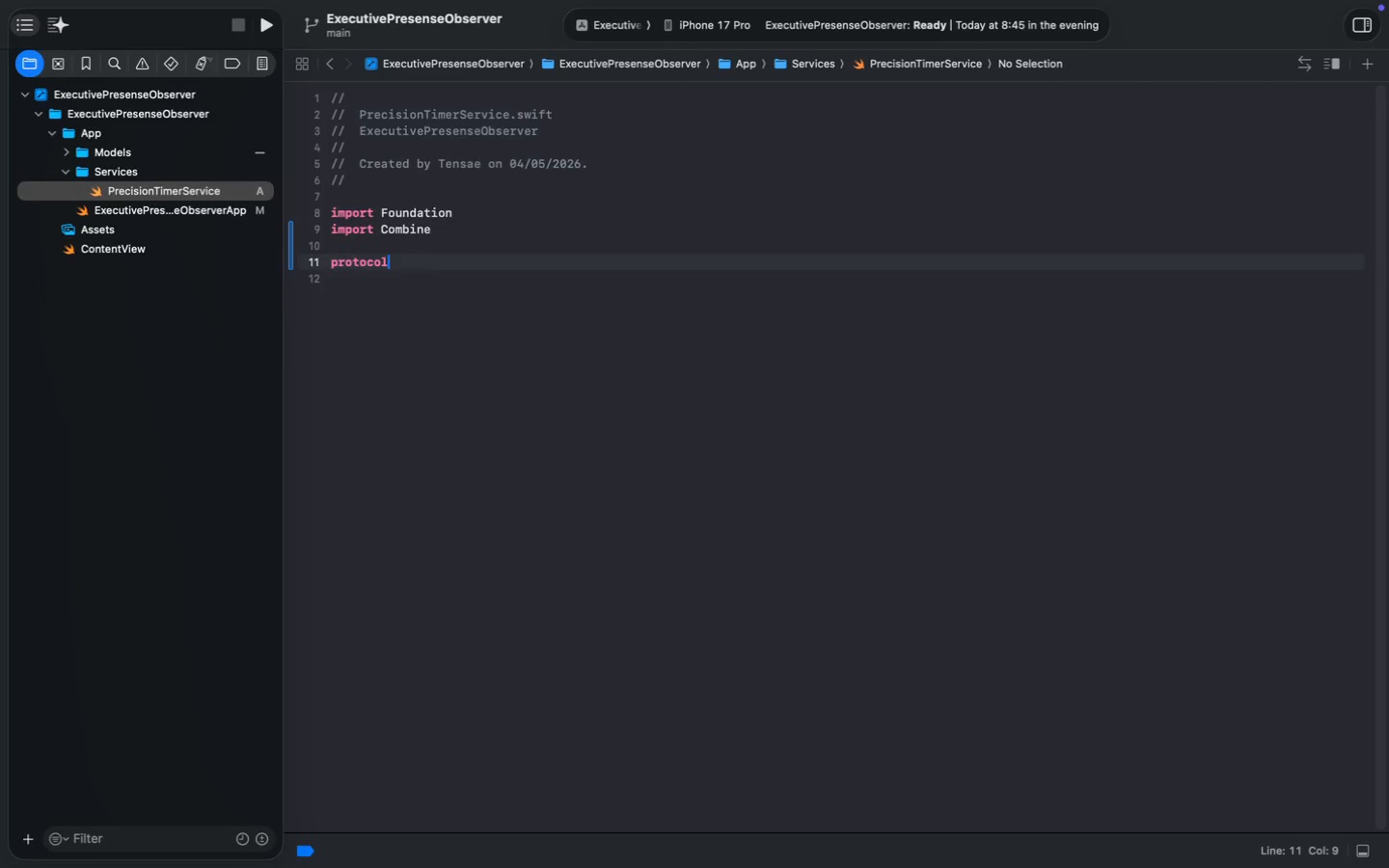 
type( Precisio)
key(Tab)
 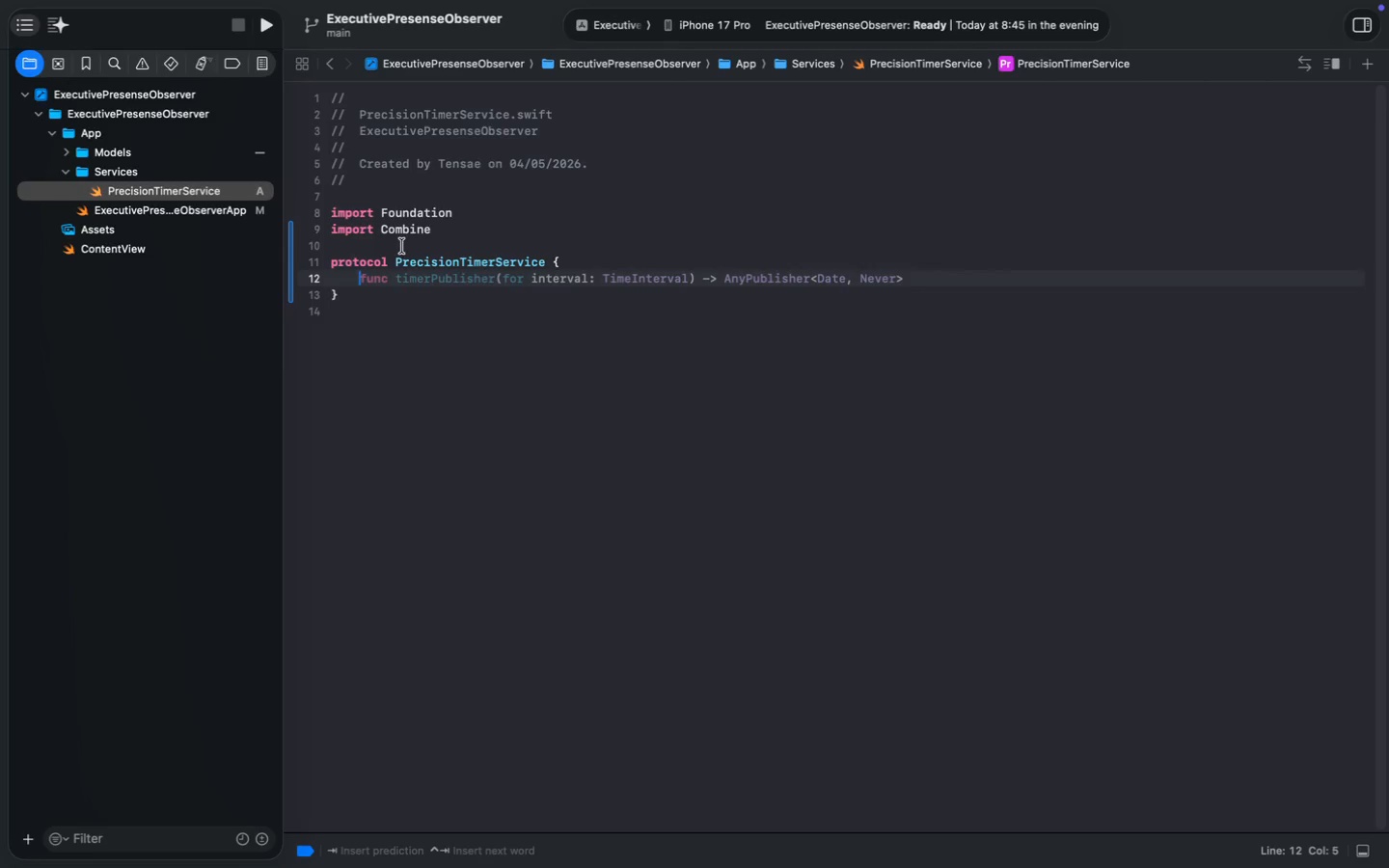 
left_click([546, 262])
 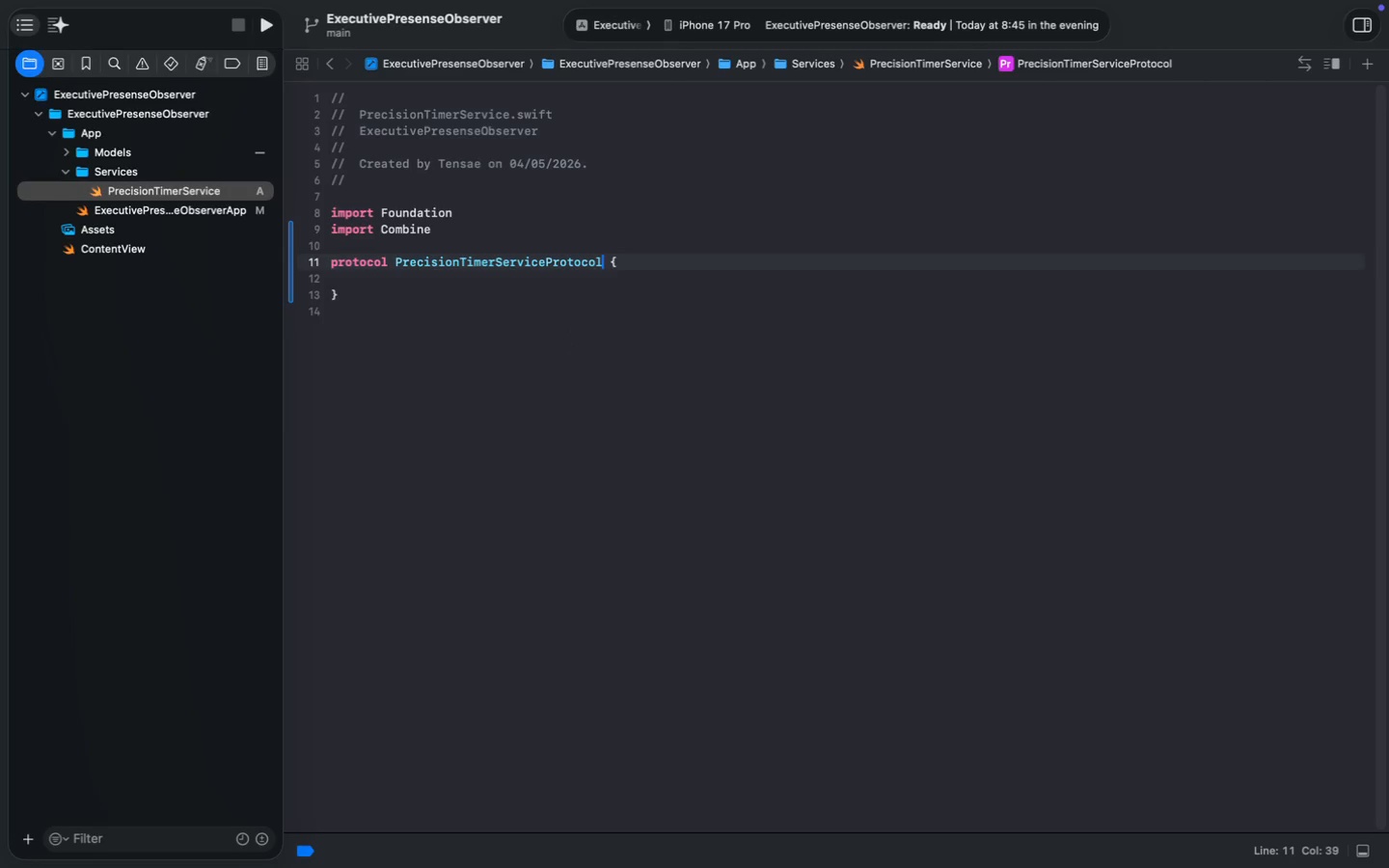 
type(Protocol)
 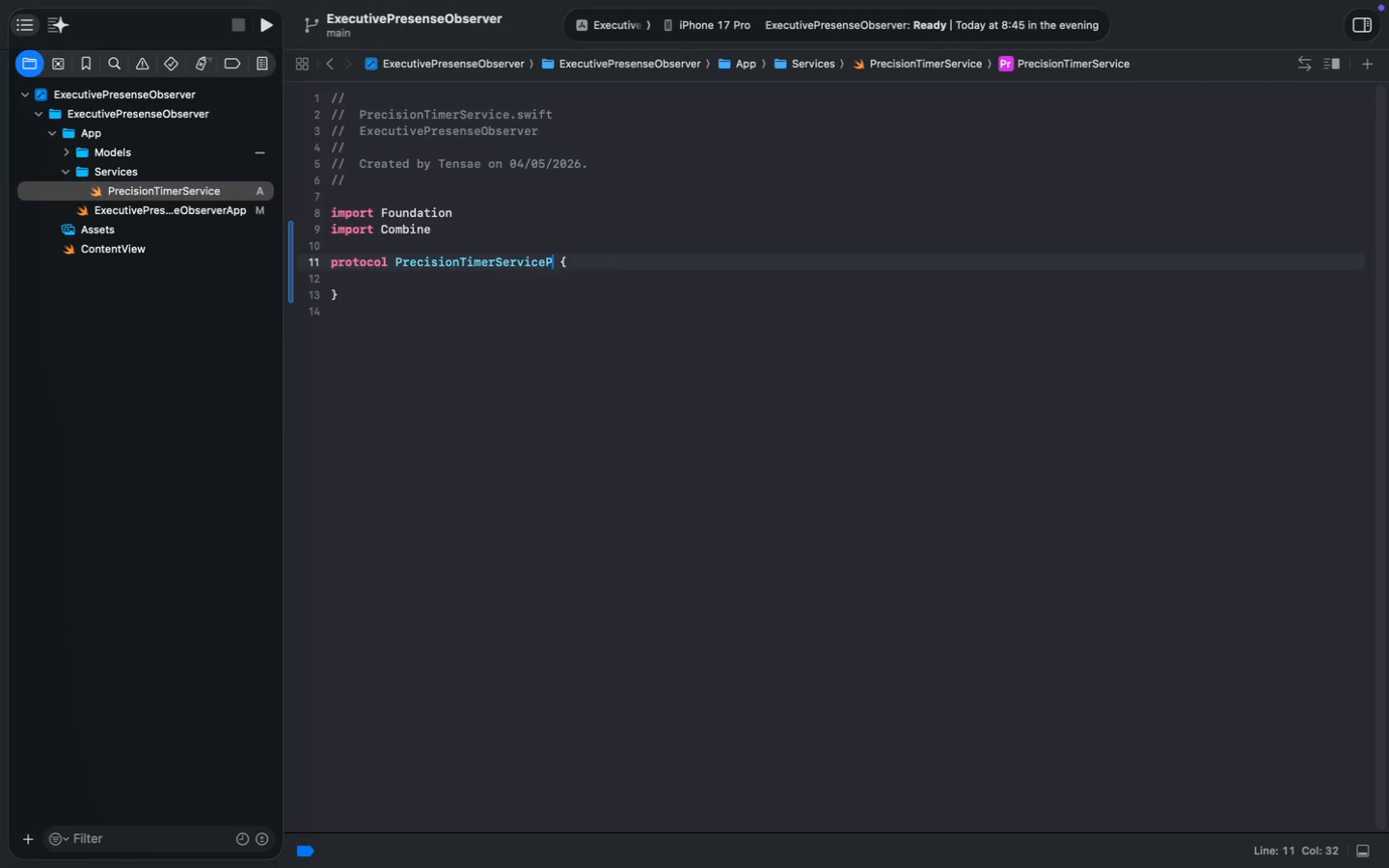 
key(ArrowDown)
 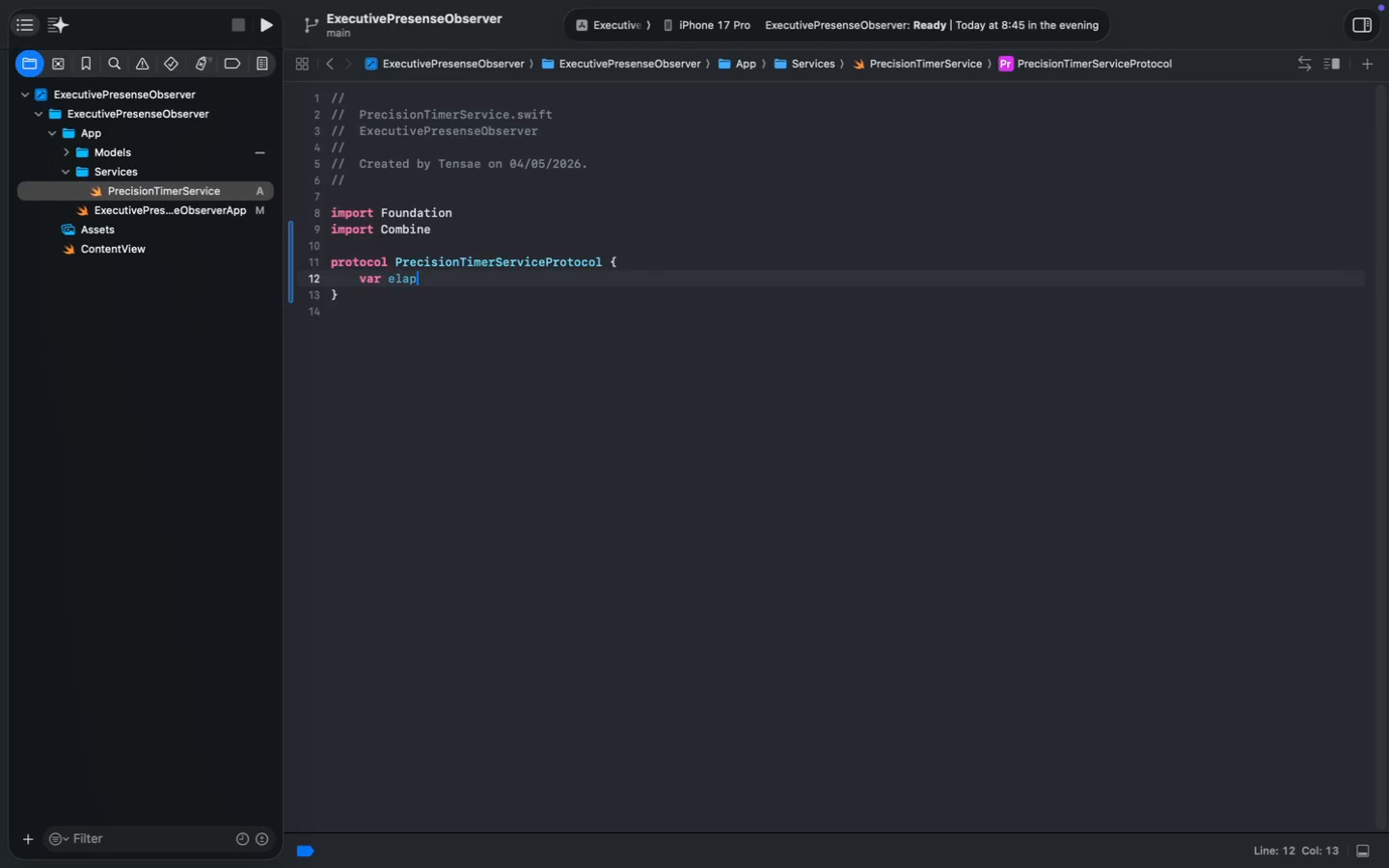 
type(var elapsedTimer)
 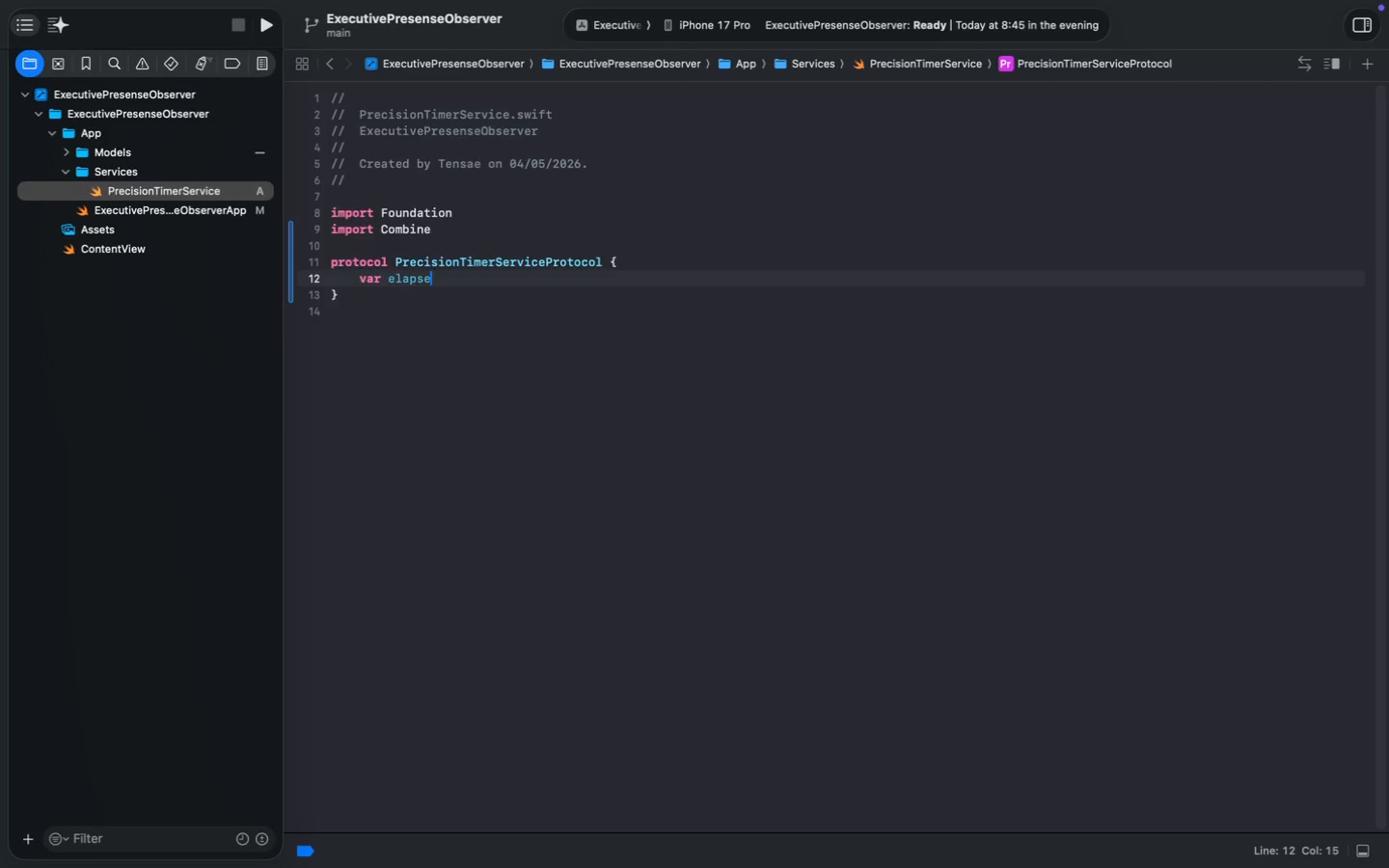 
wait(5.1)
 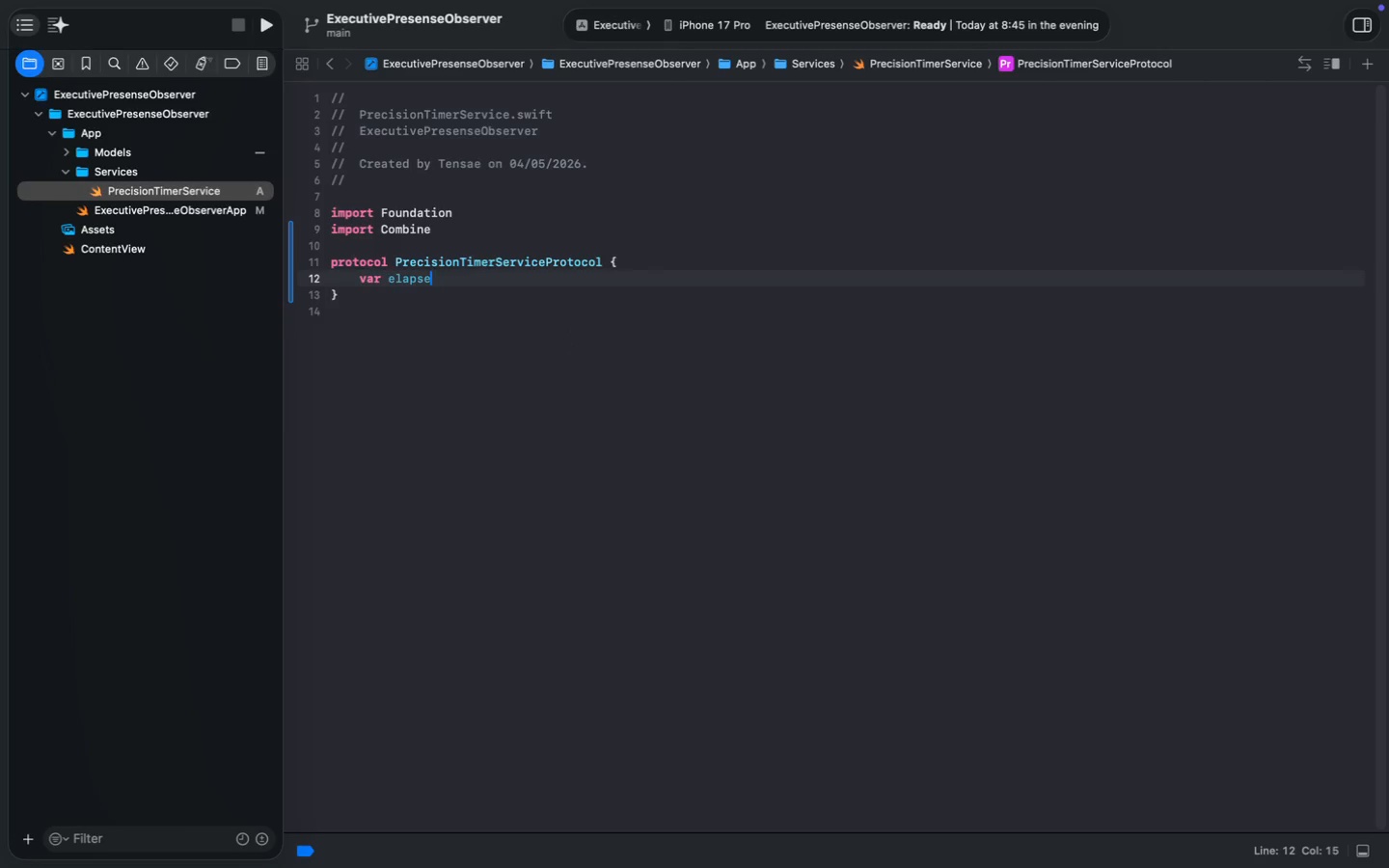 
type(Publisher )
key(Backspace)
type(: AN)
key(Backspace)
type(N)
key(Backspace)
type(ny)
 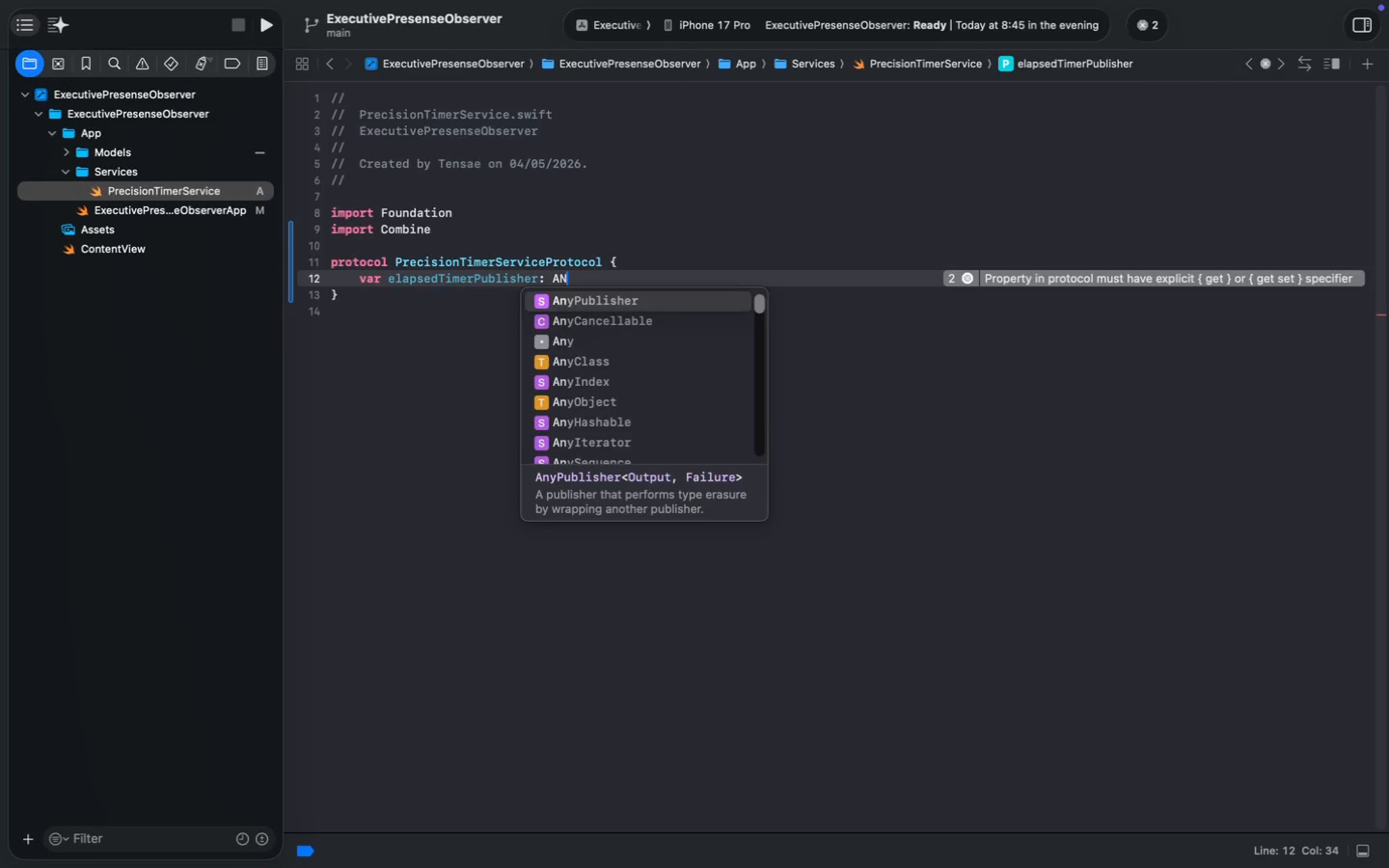 
key(Enter)
 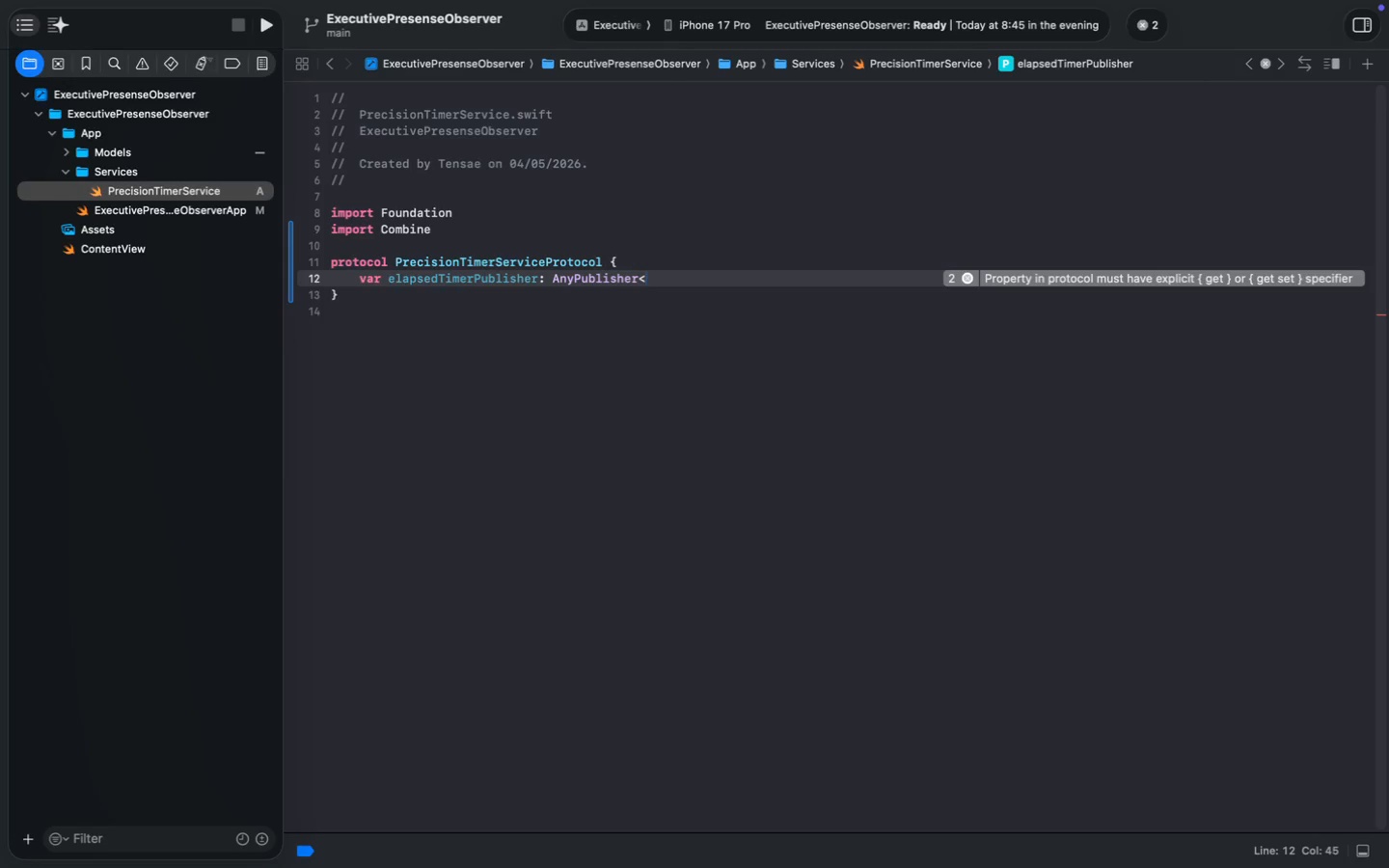 
type(<TimeI)
 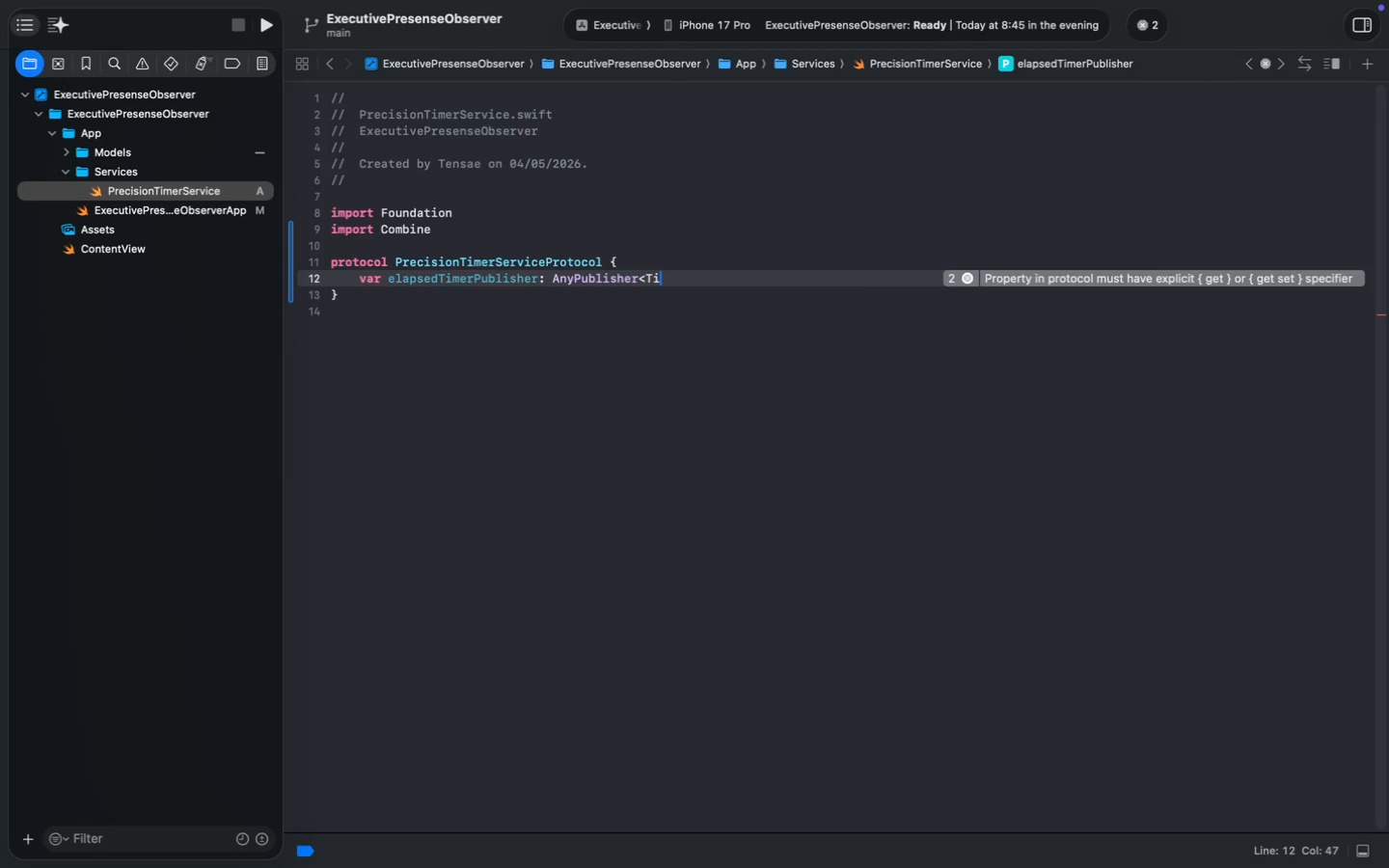 
 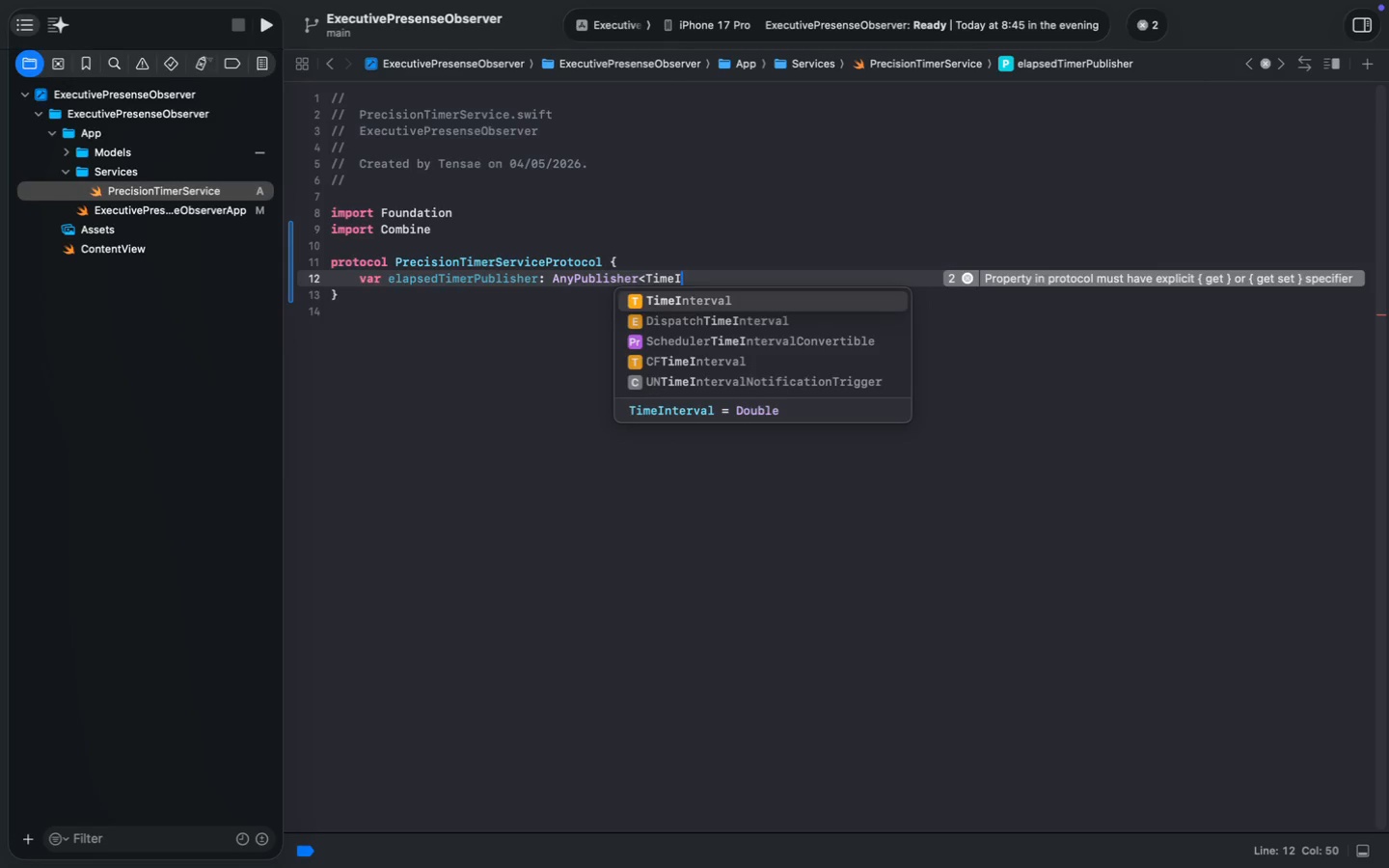 
key(Enter)
 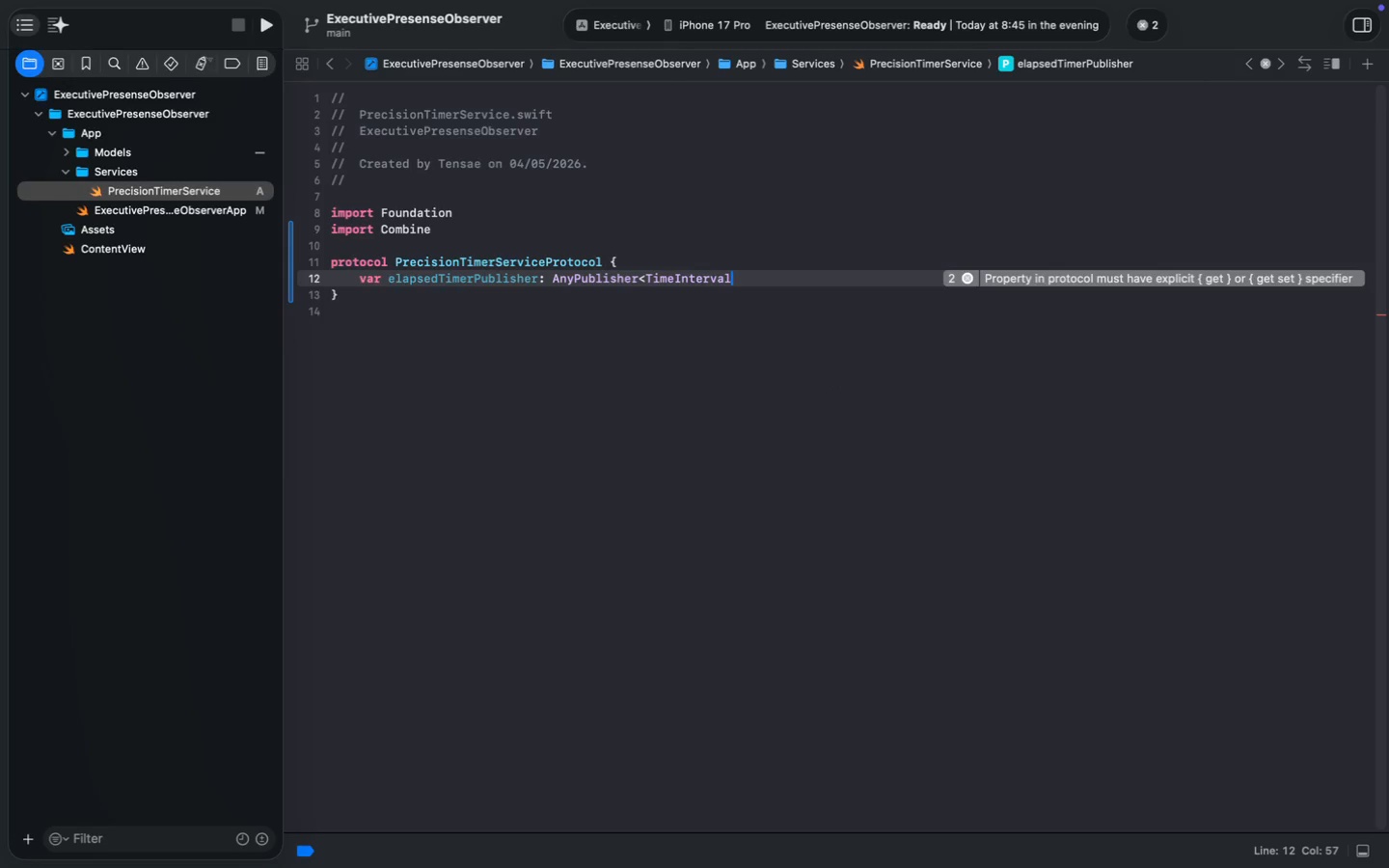 
type(, Never)
 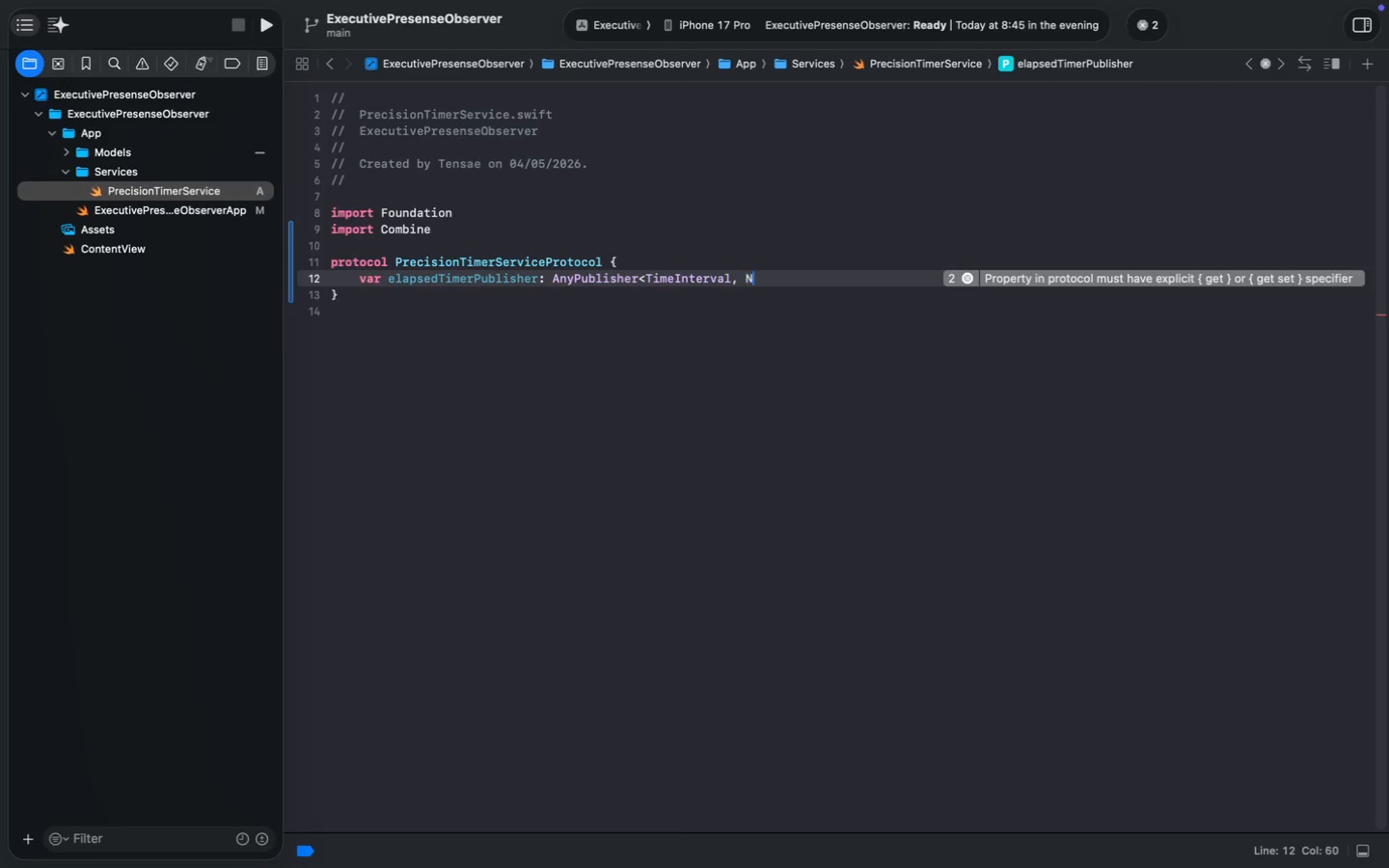 
key(Enter)
 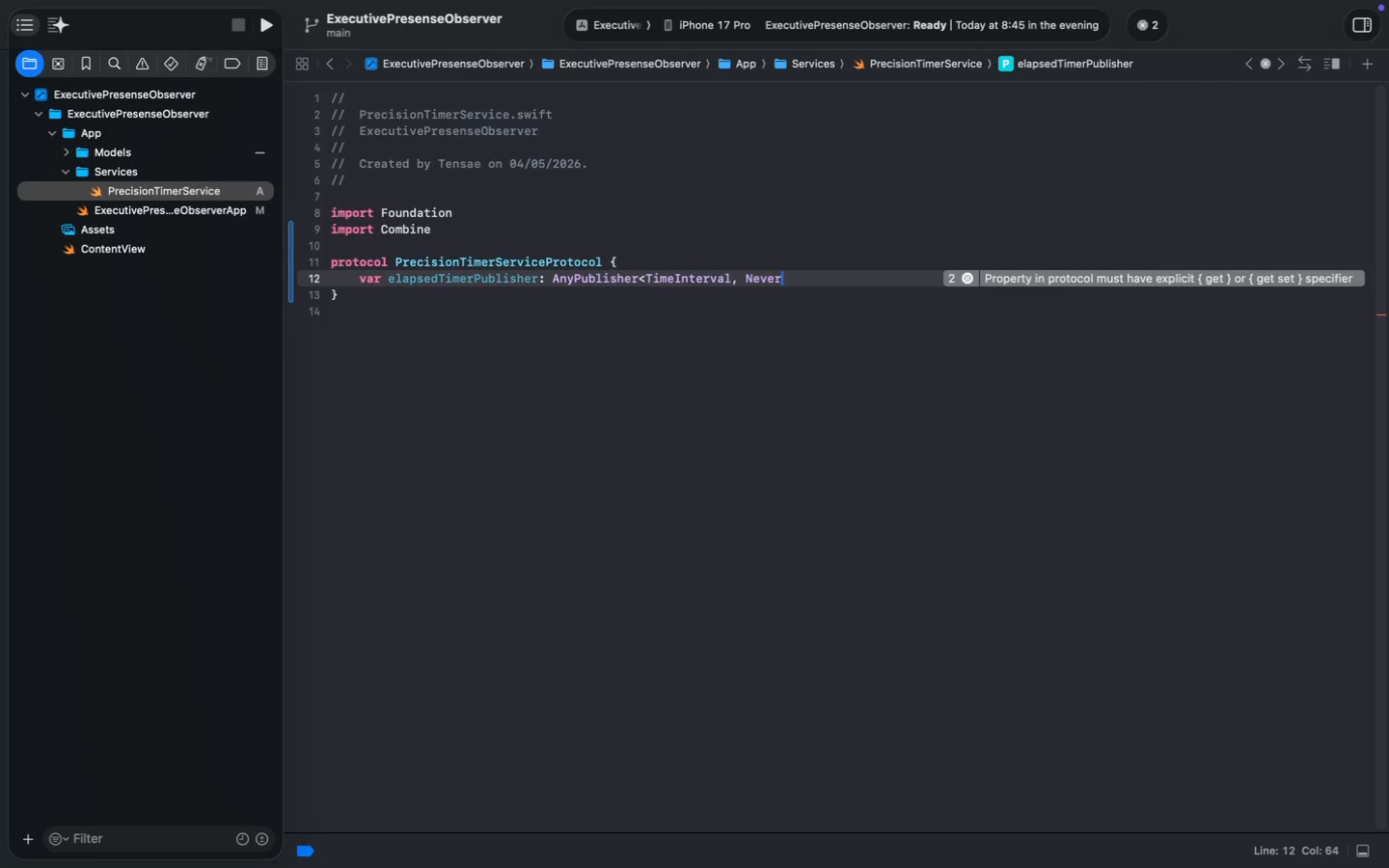 
key(Shift+Period)
 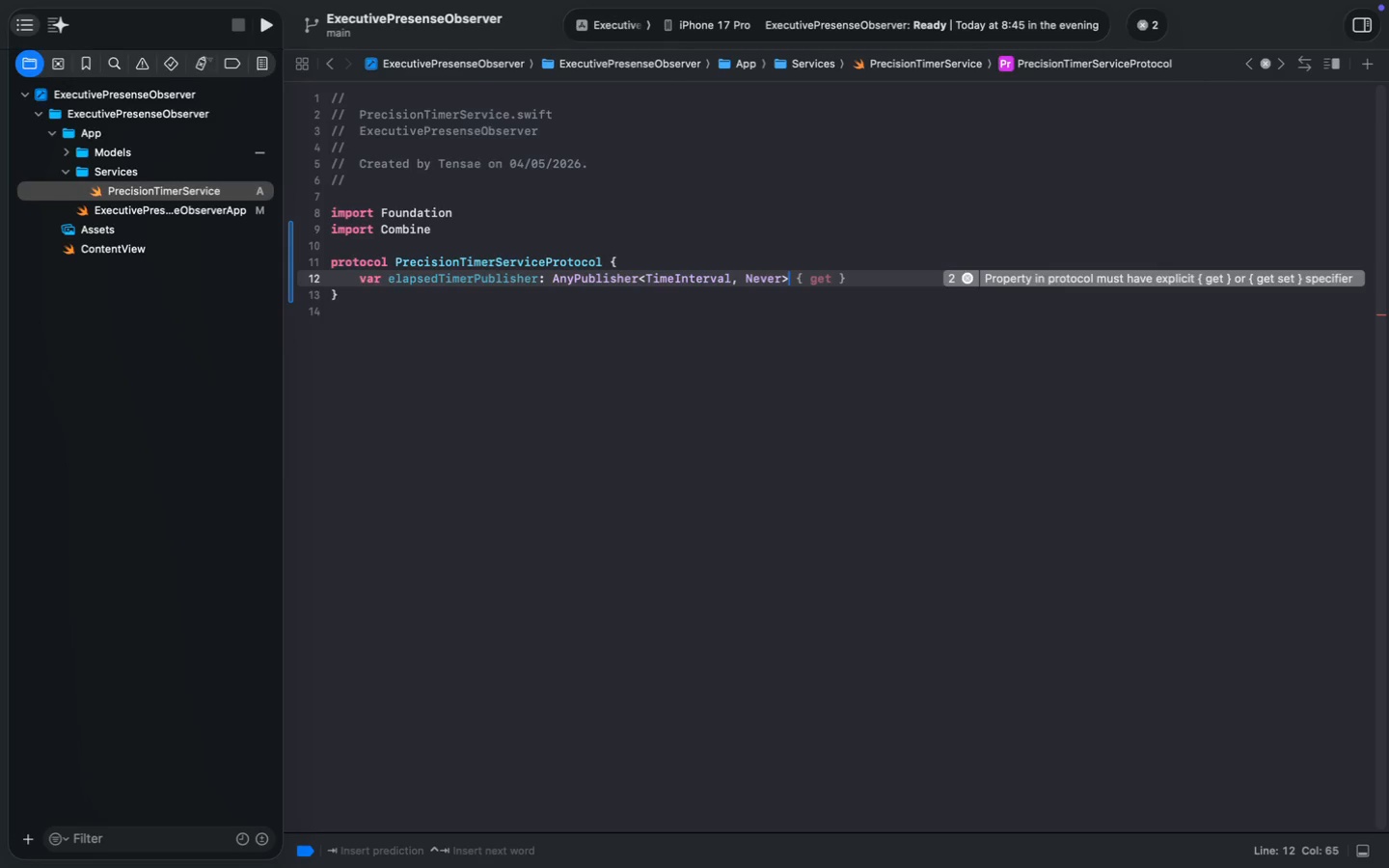 
key(Space)
 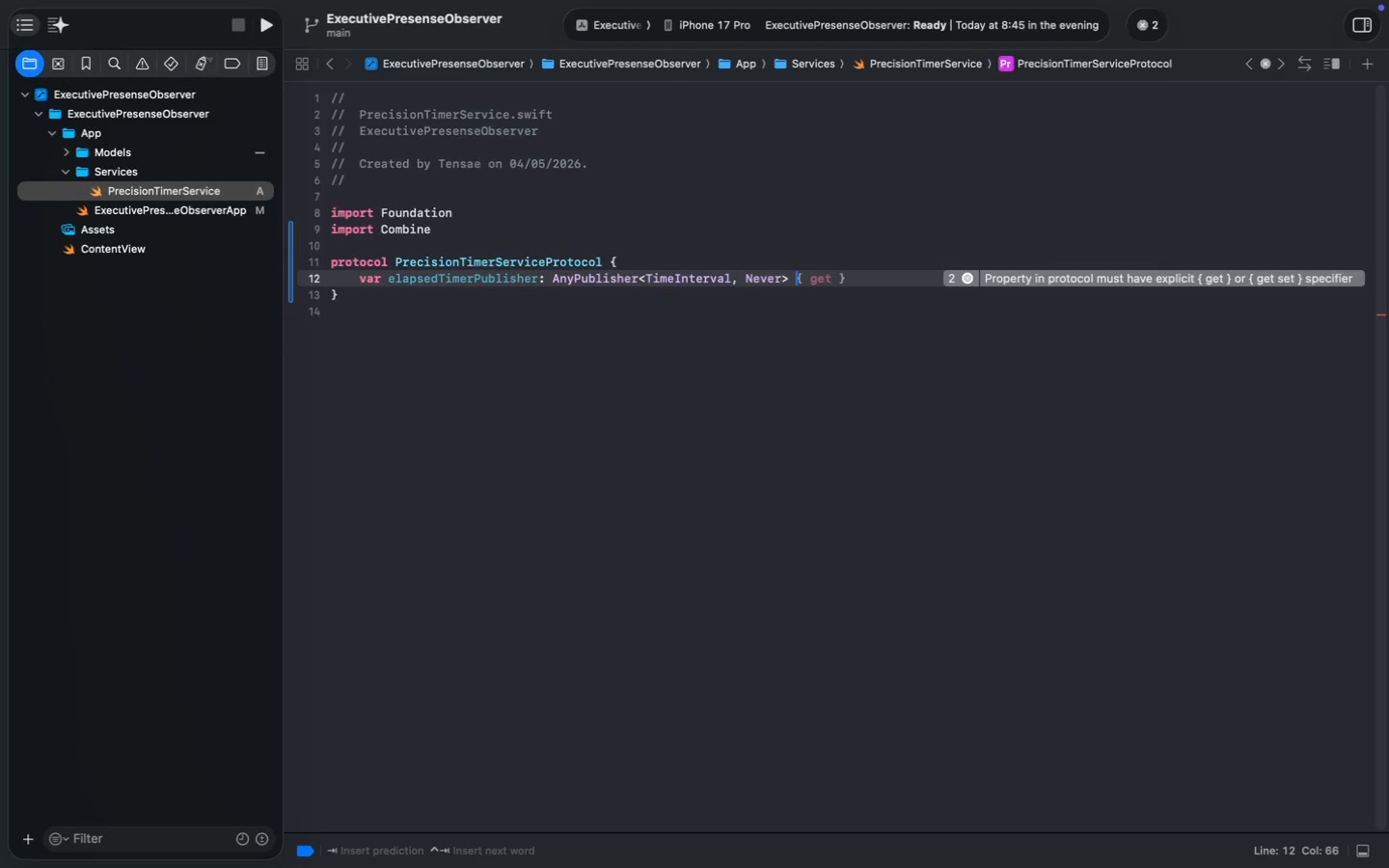 
key(Tab)
 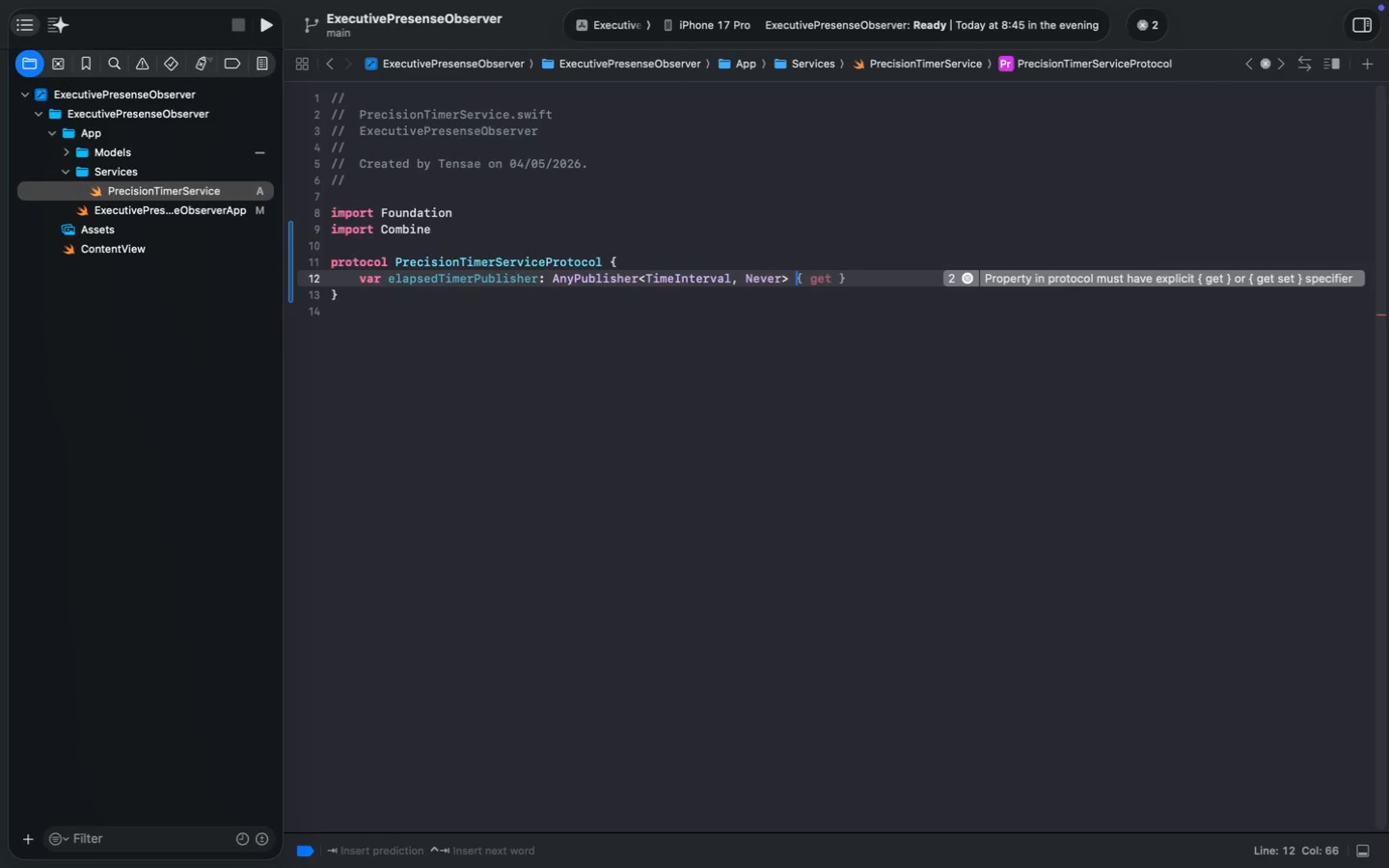 
key(Enter)
 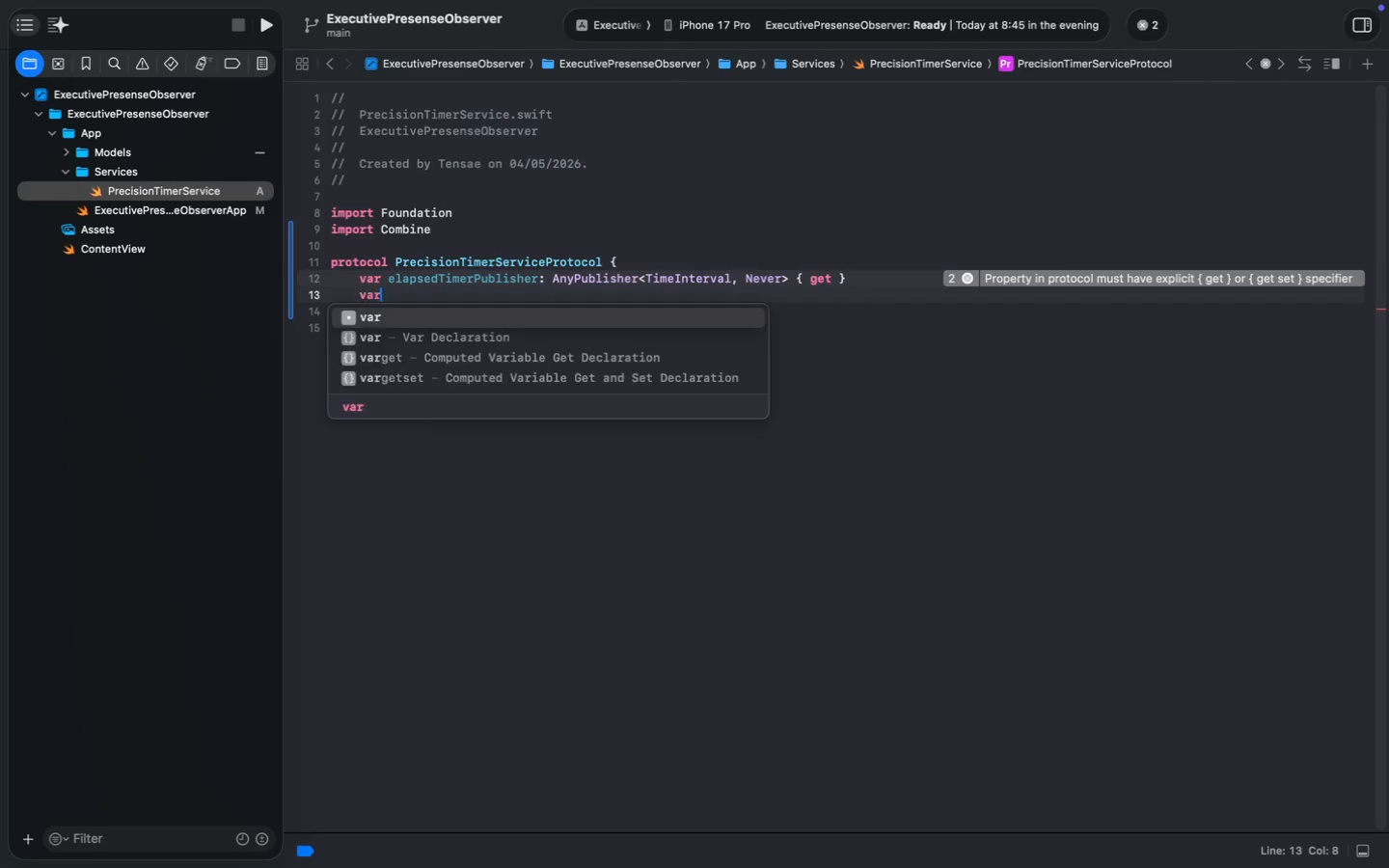 
type(var isRunning )
key(Backspace)
type(: Bool {ge)
key(Backspace)
key(Backspace)
type( get )
 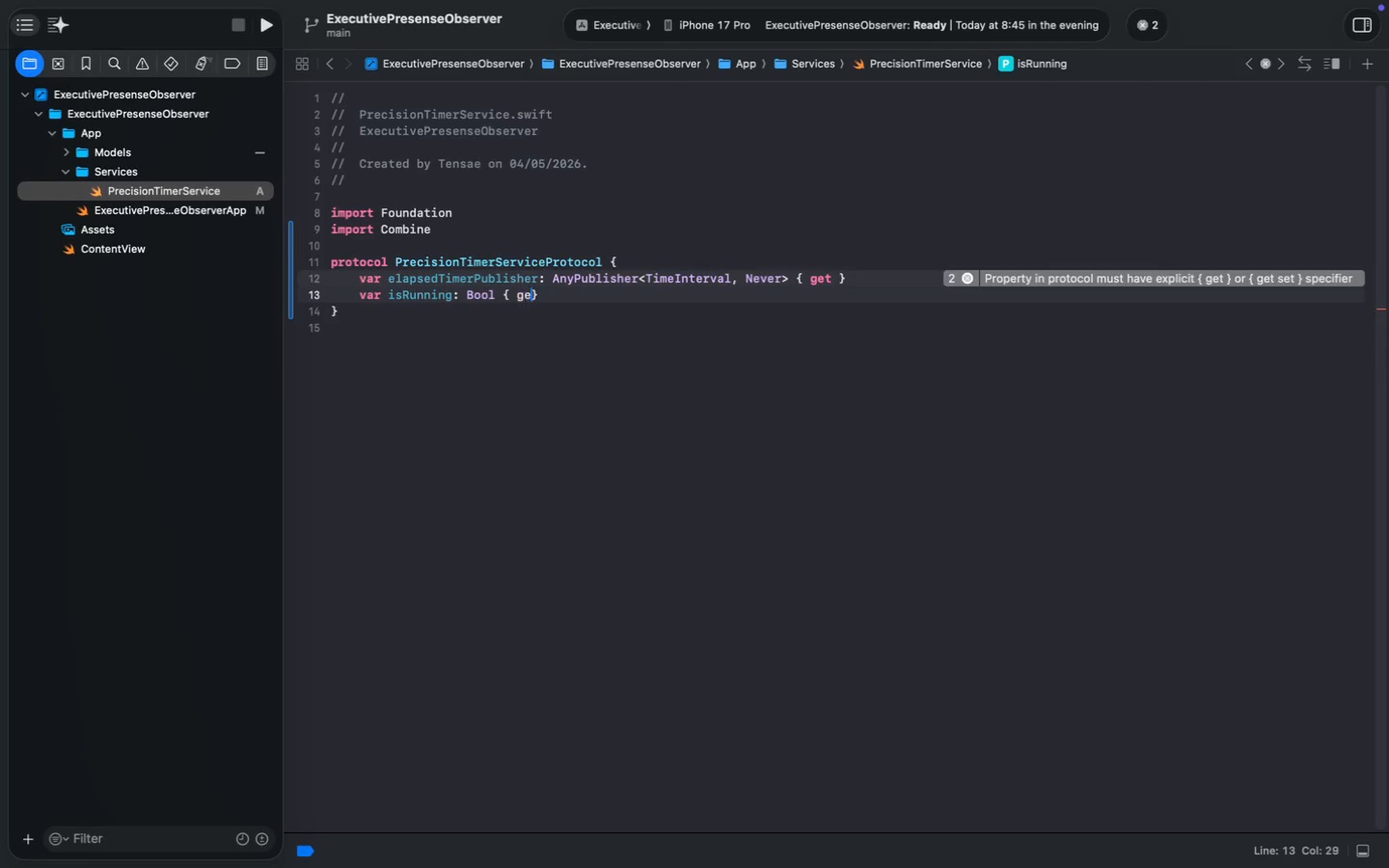 
 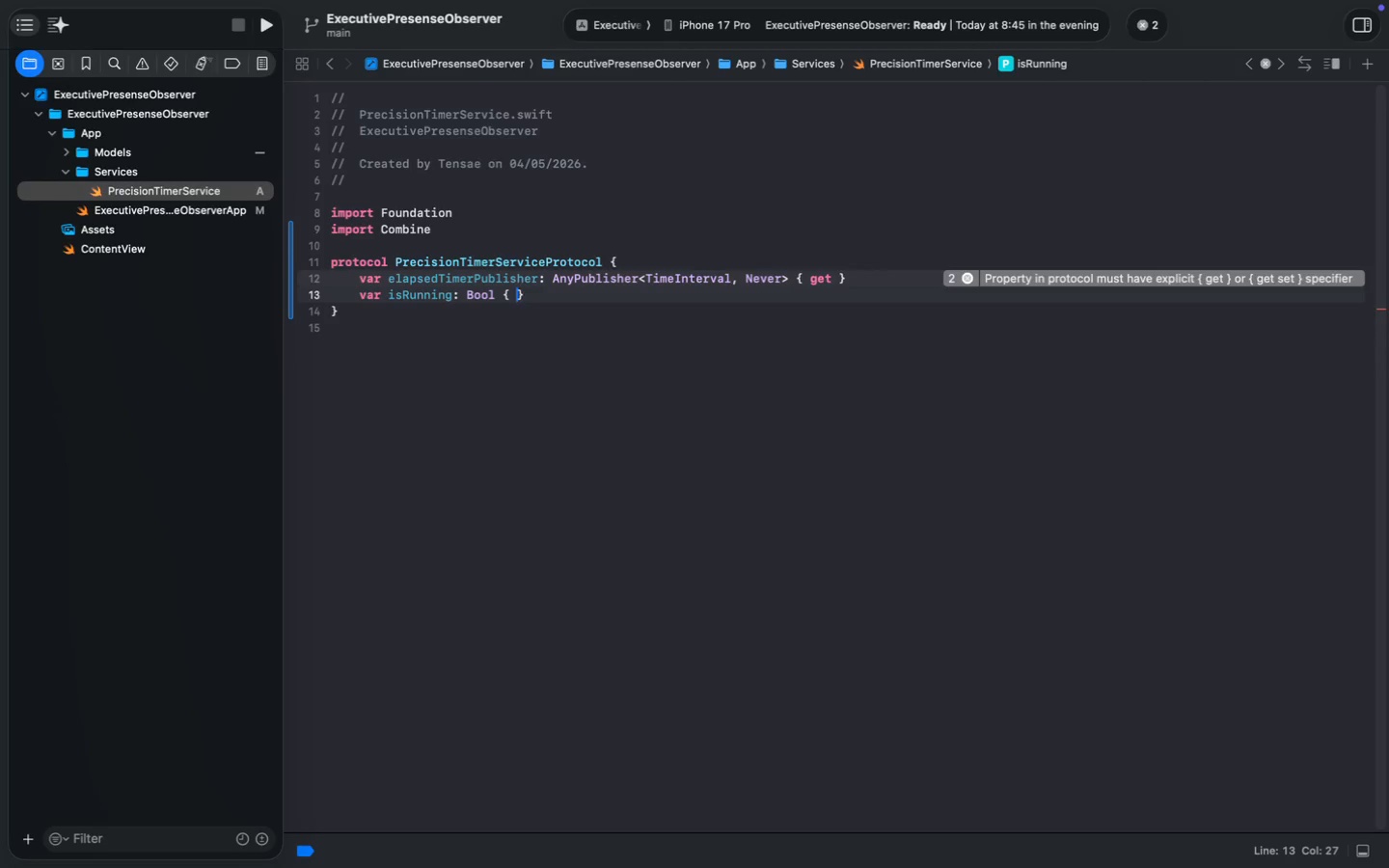 
key(ArrowRight)
 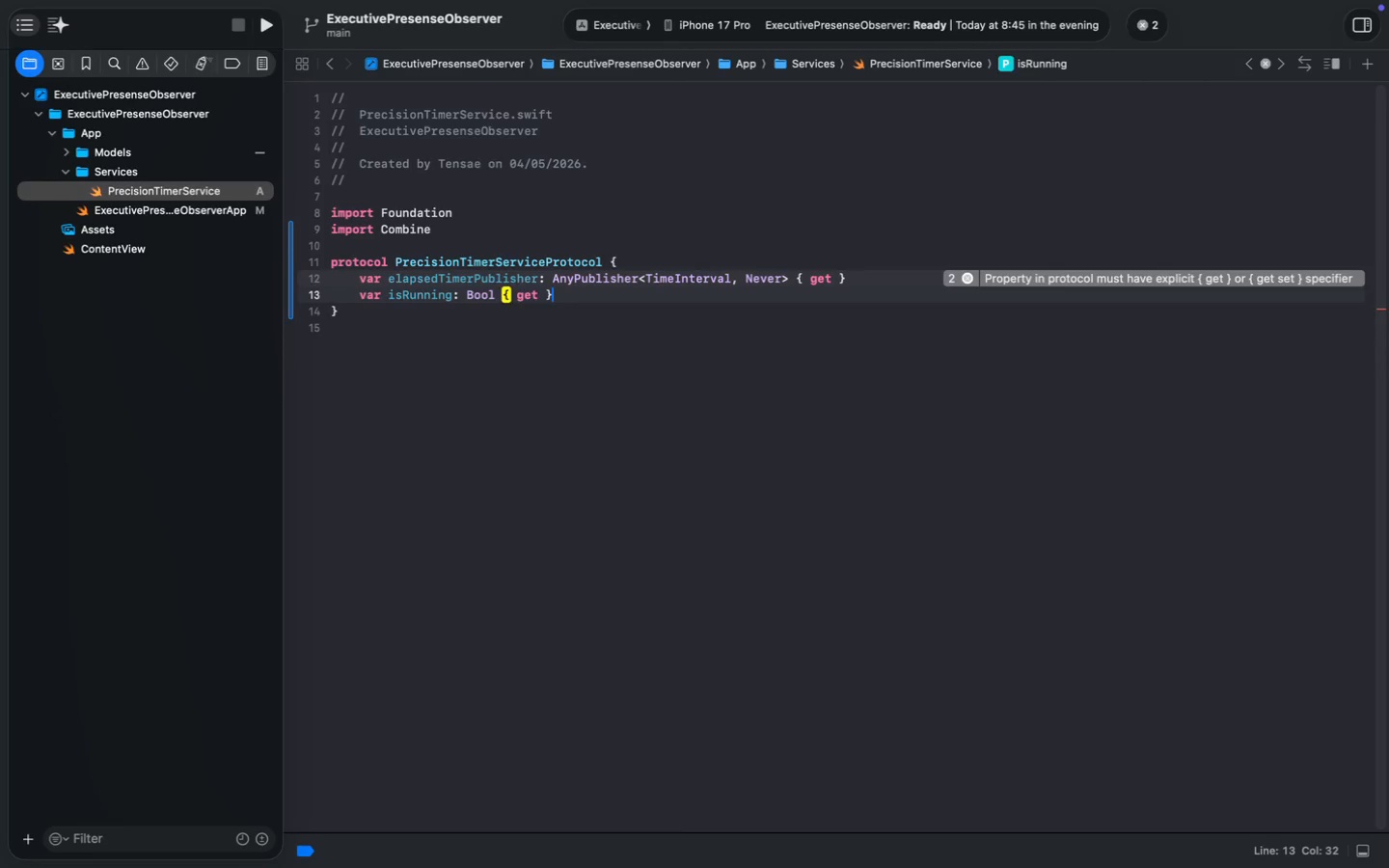 
key(Enter)
 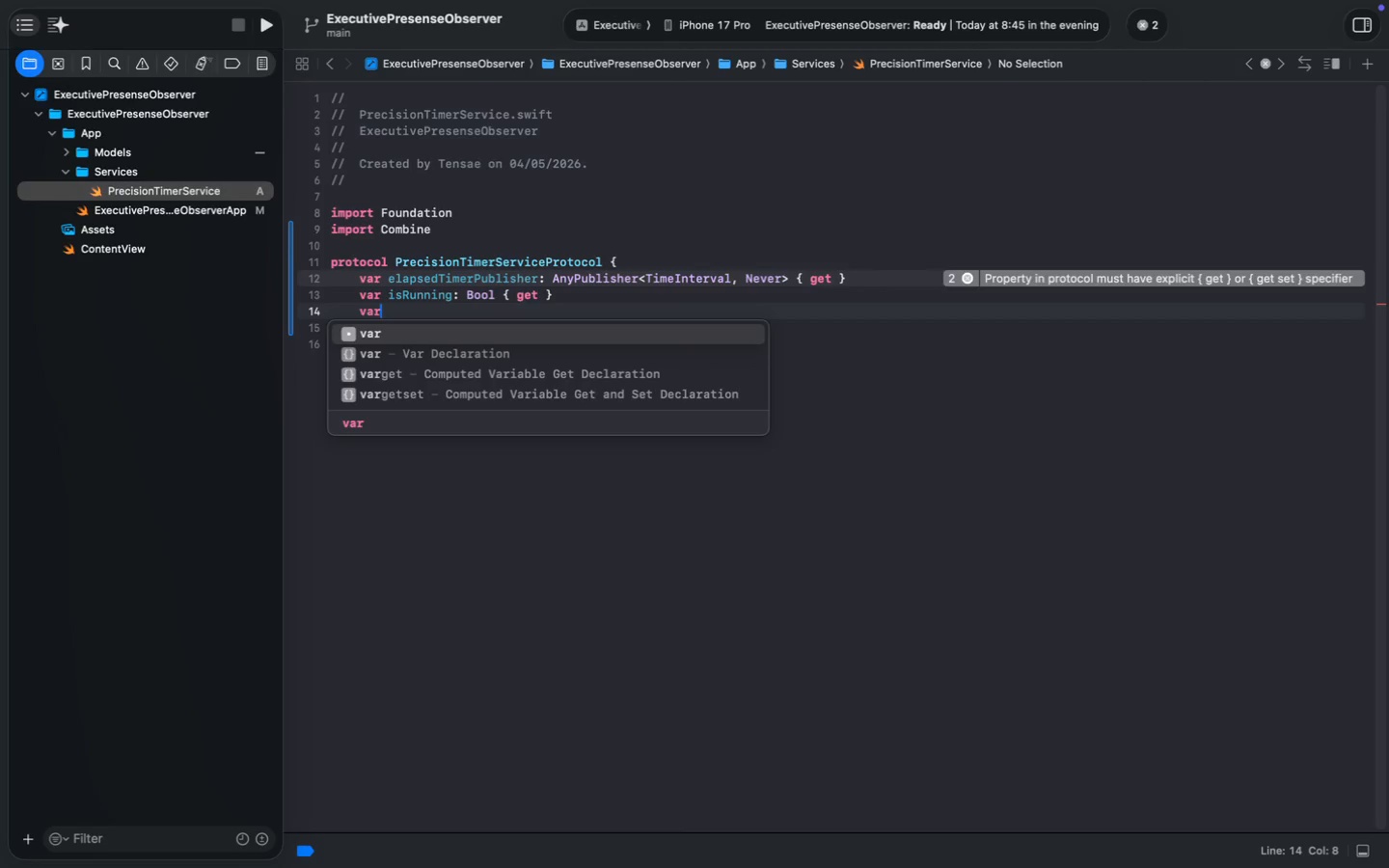 
type(var start())
 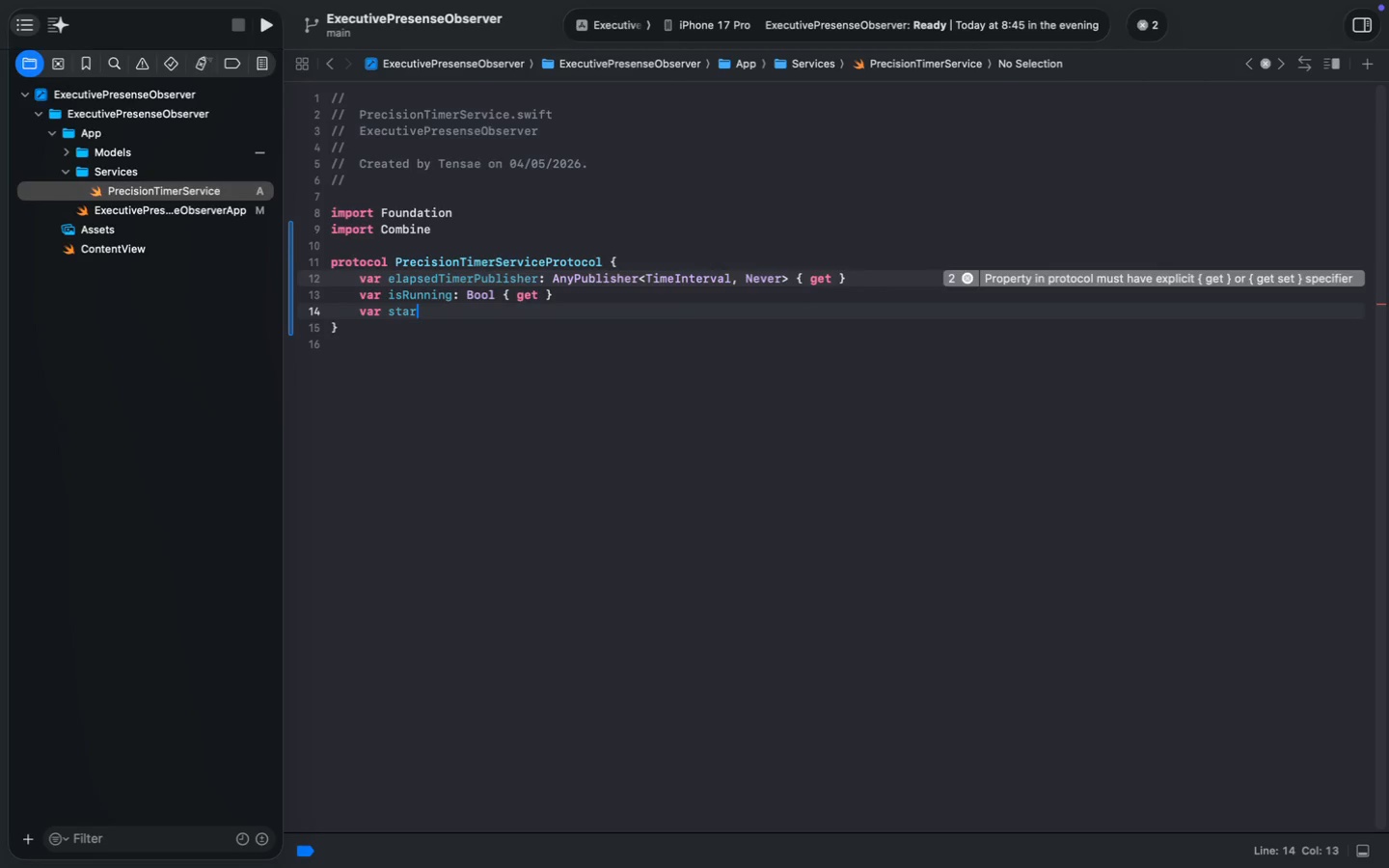 
 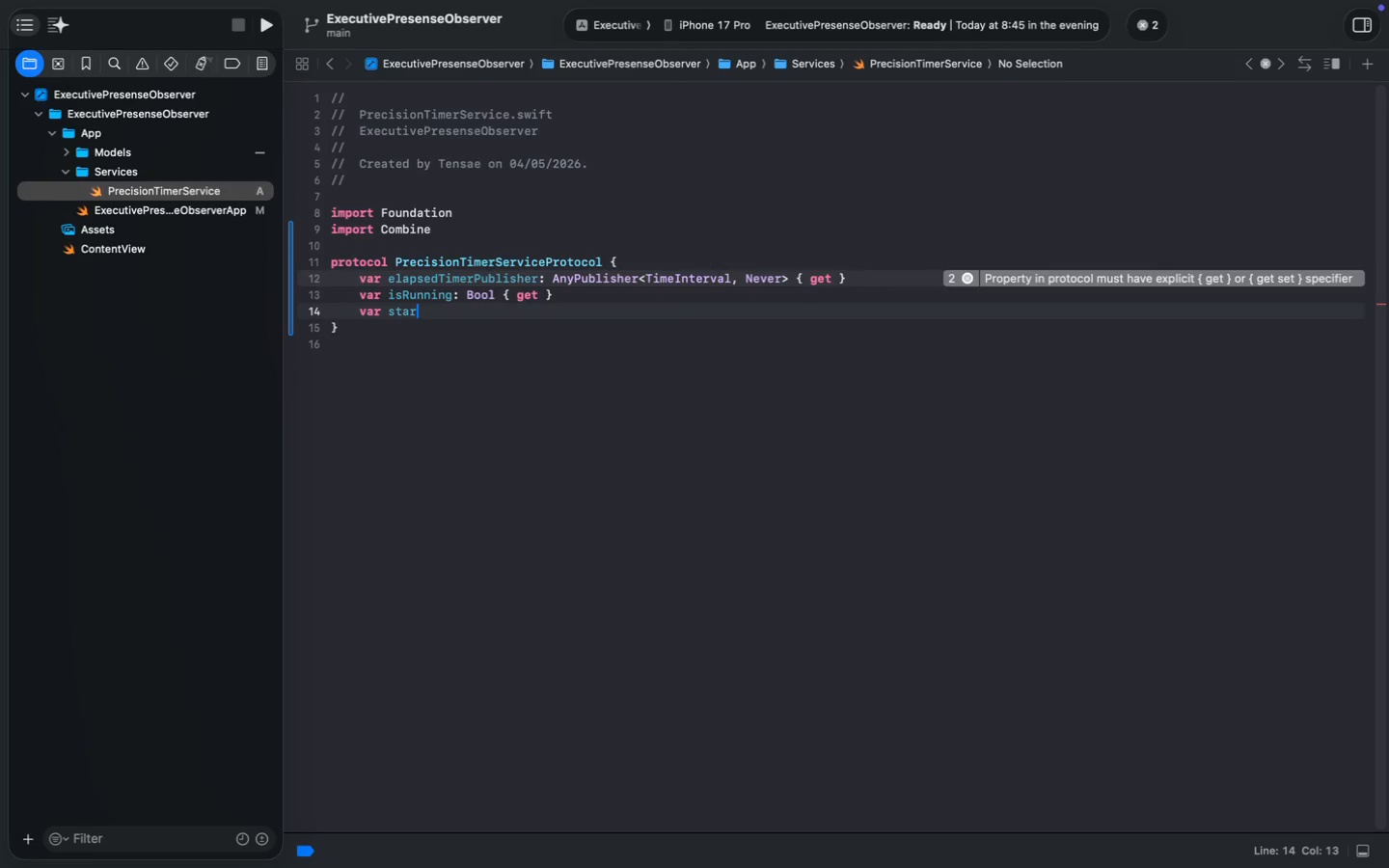 
key(Enter)
 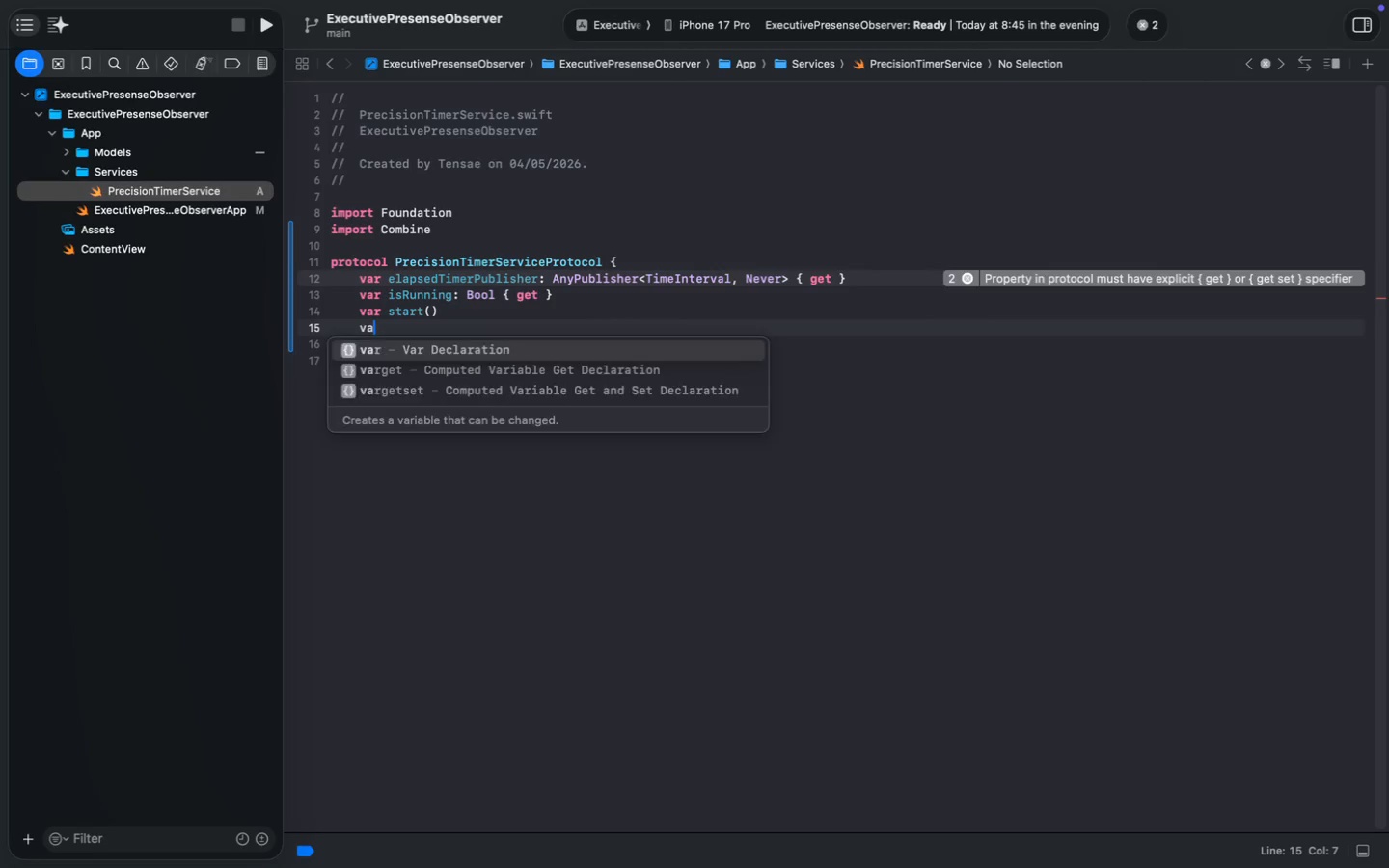 
type(var pause())
 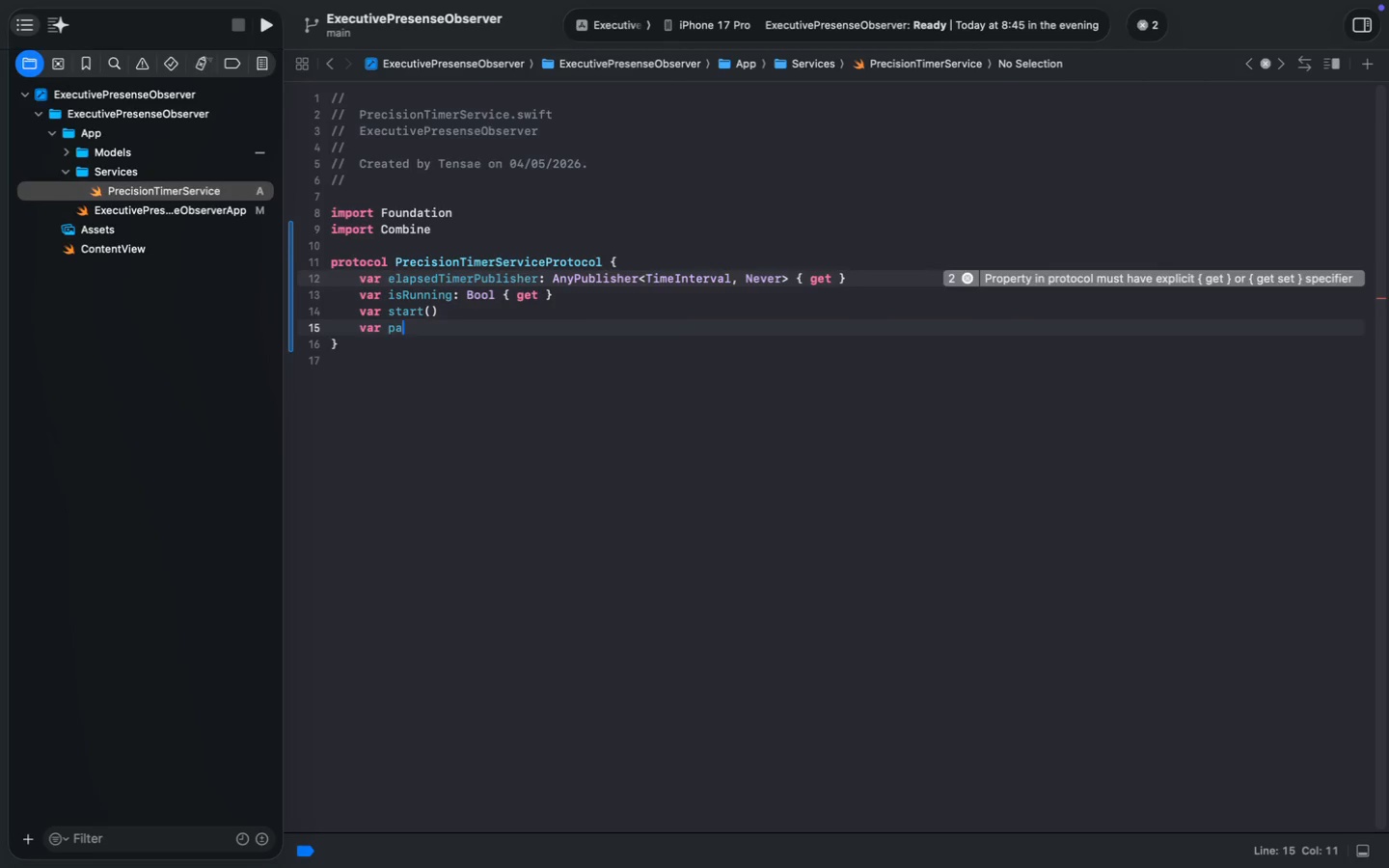 
 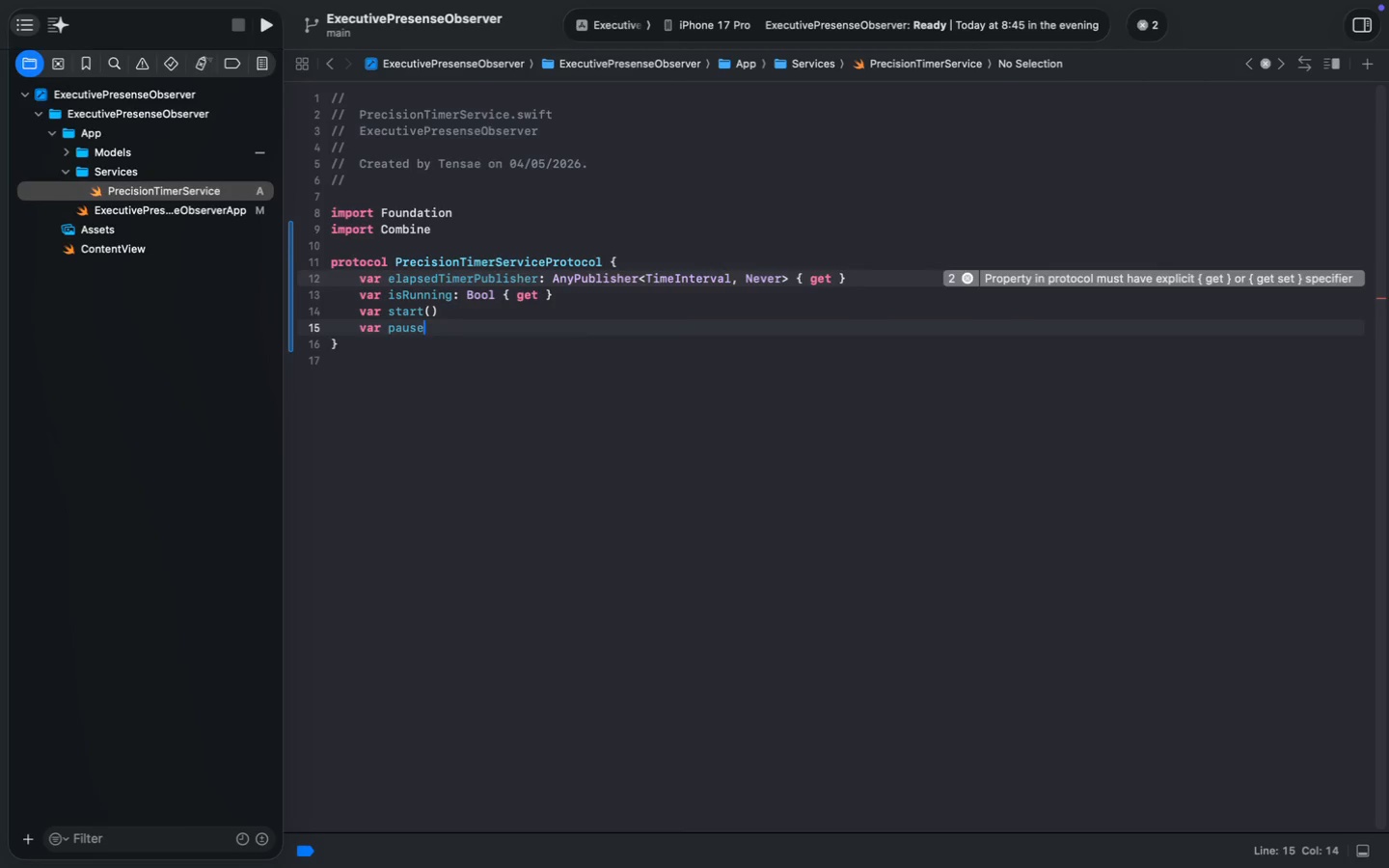 
key(Enter)
 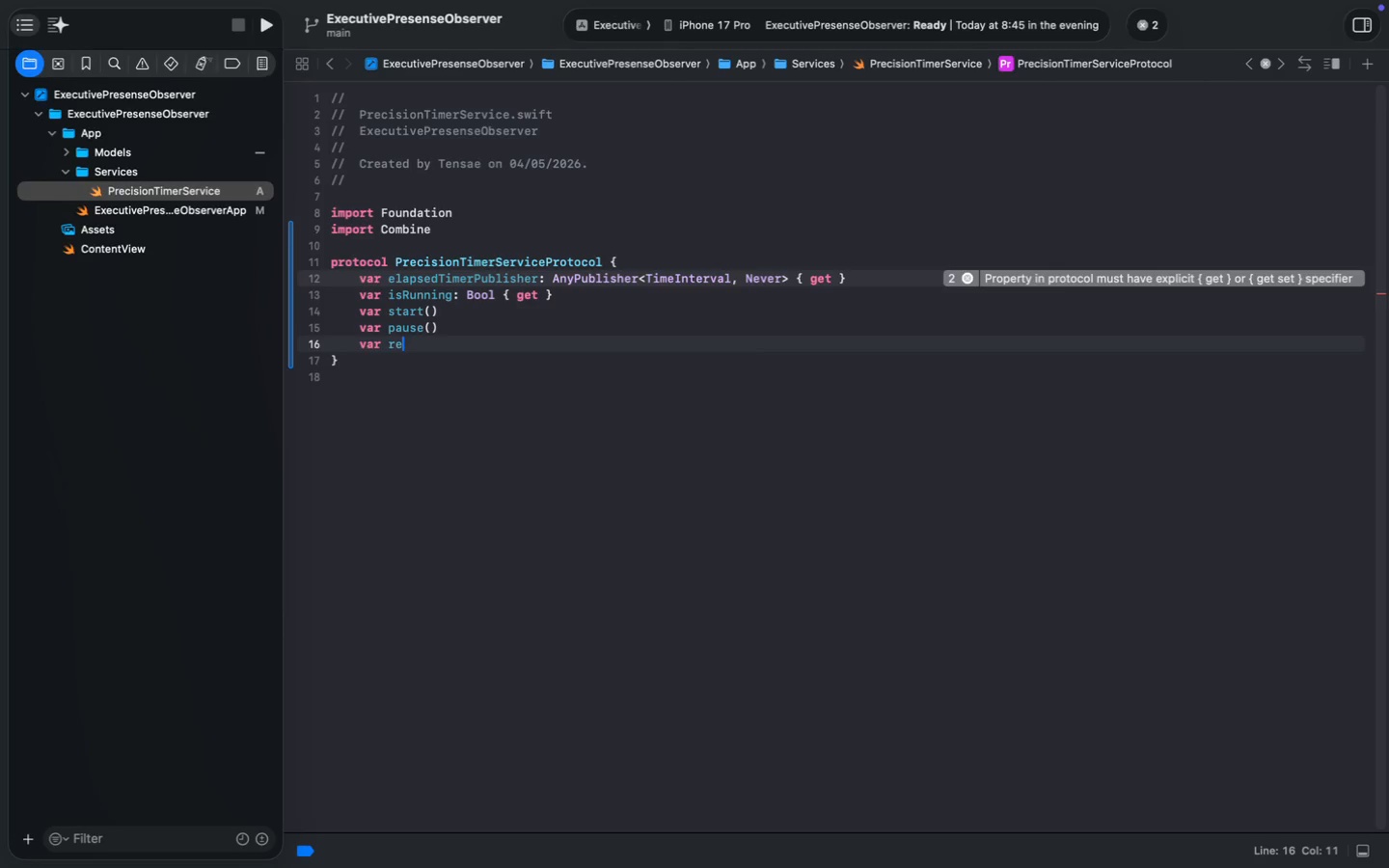 
type(var reset())
 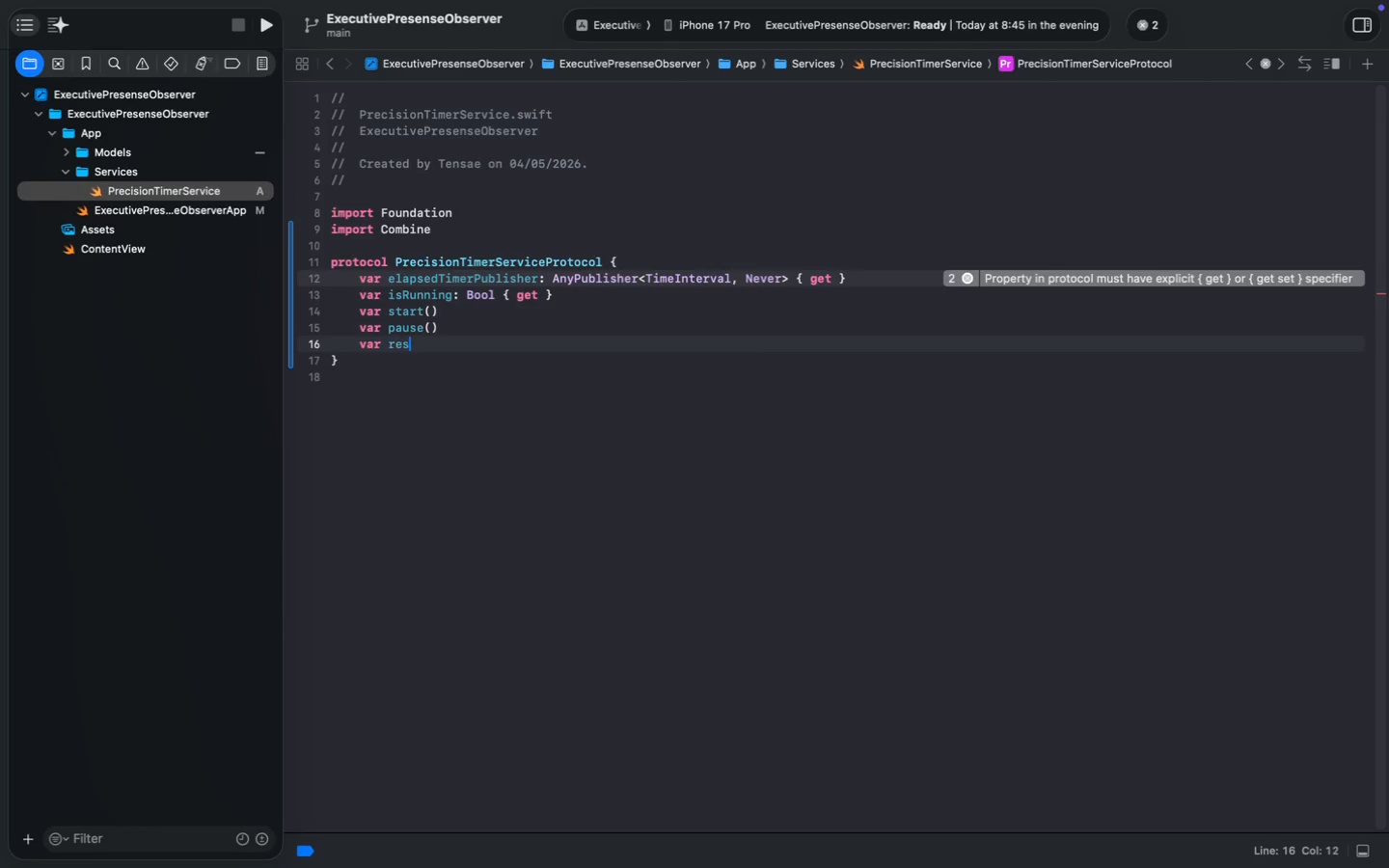 
key(Enter)
 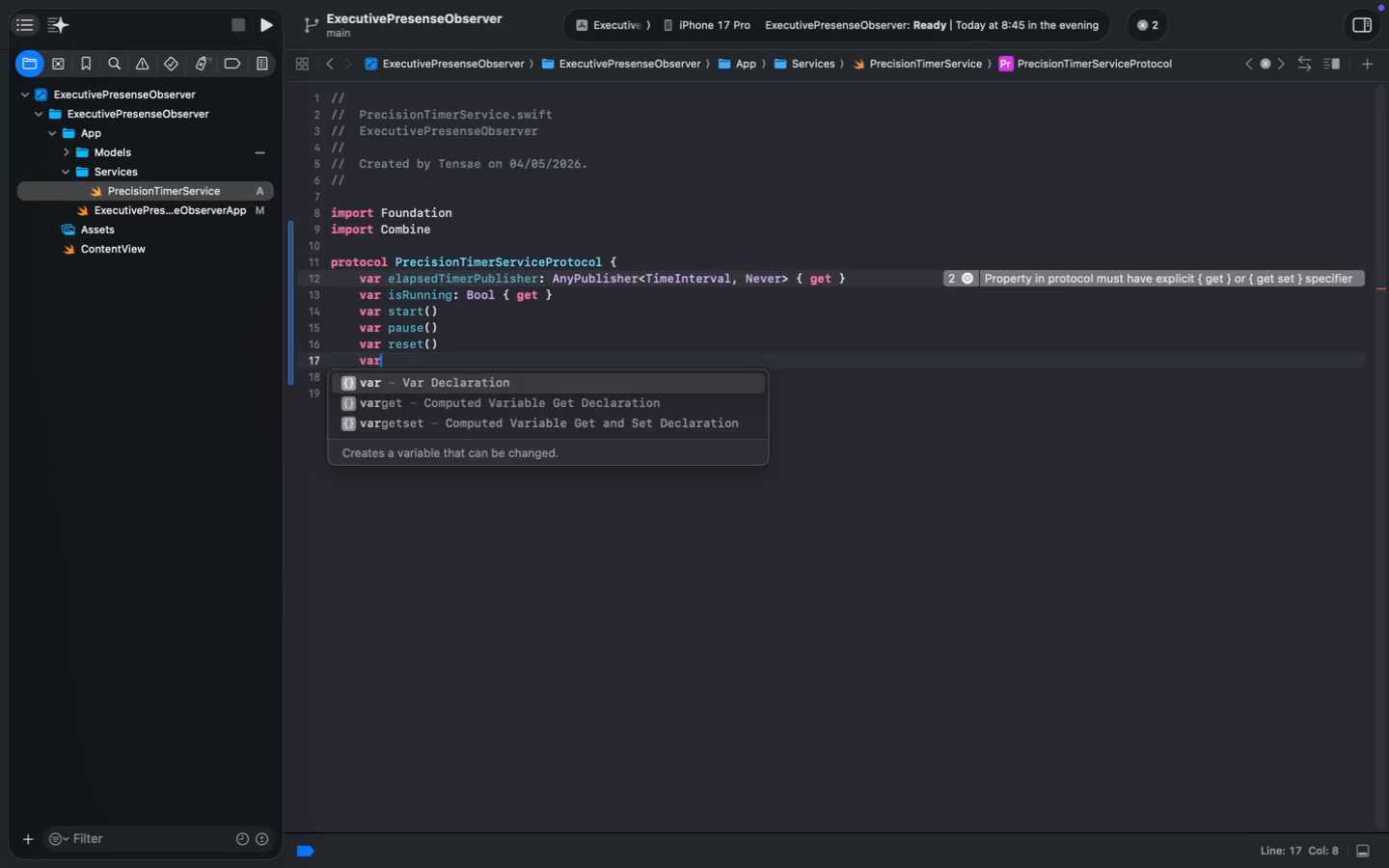 
type(var updateAccumulatedTime(accumulated: Inte)
key(Backspace)
key(Backspace)
key(Backspace)
key(Backspace)
type(TimeIn)
 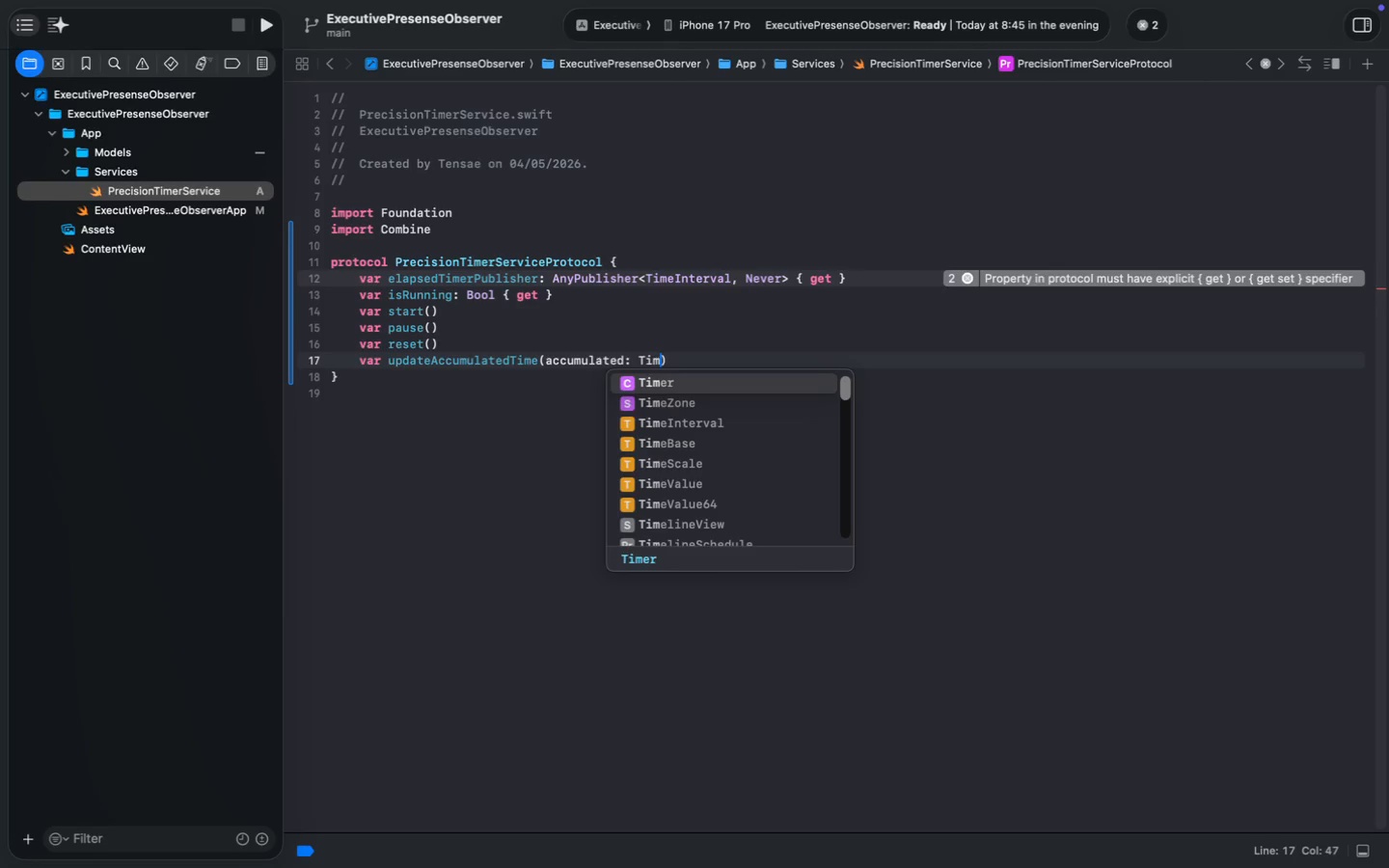 
 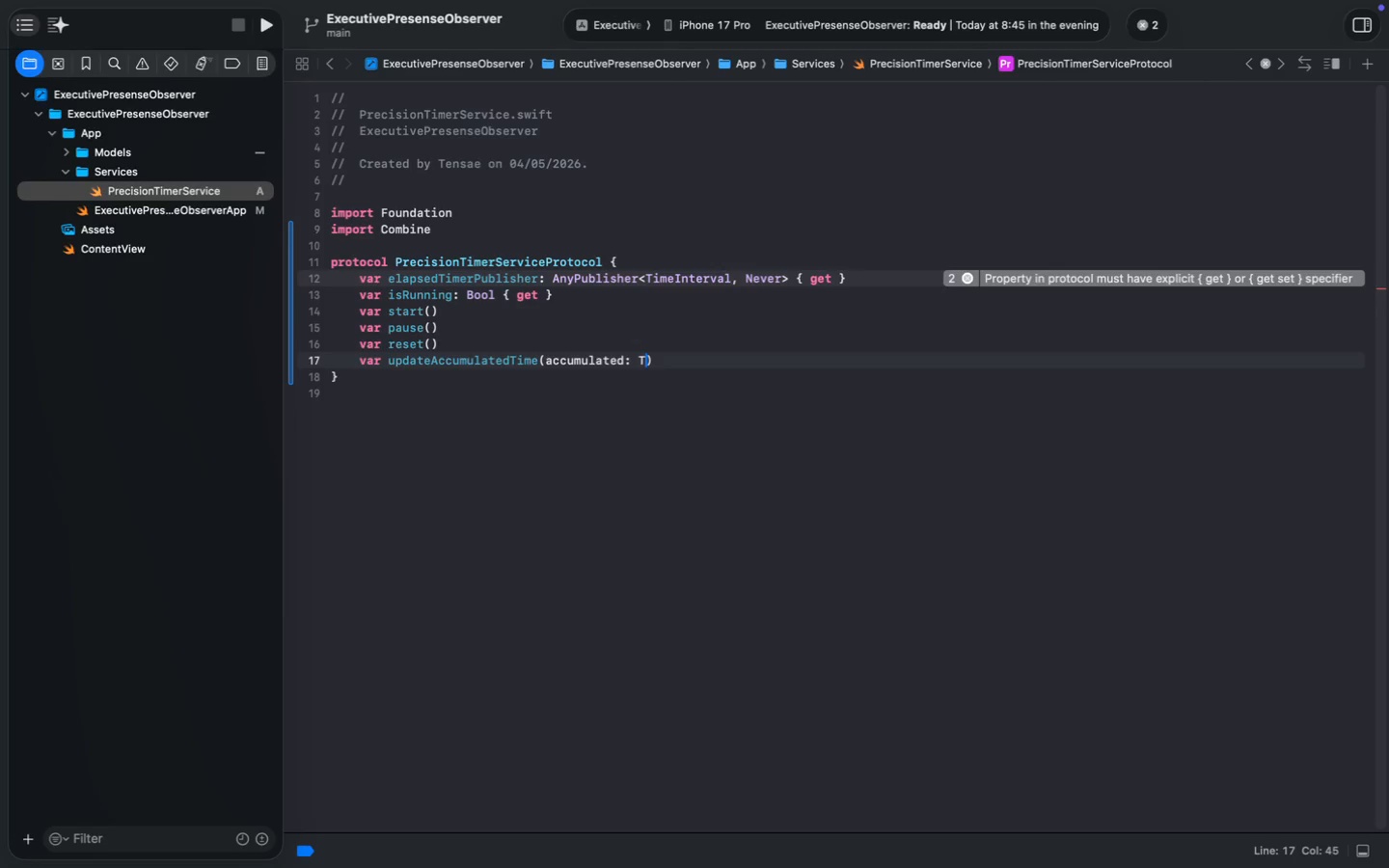 
key(Enter)
 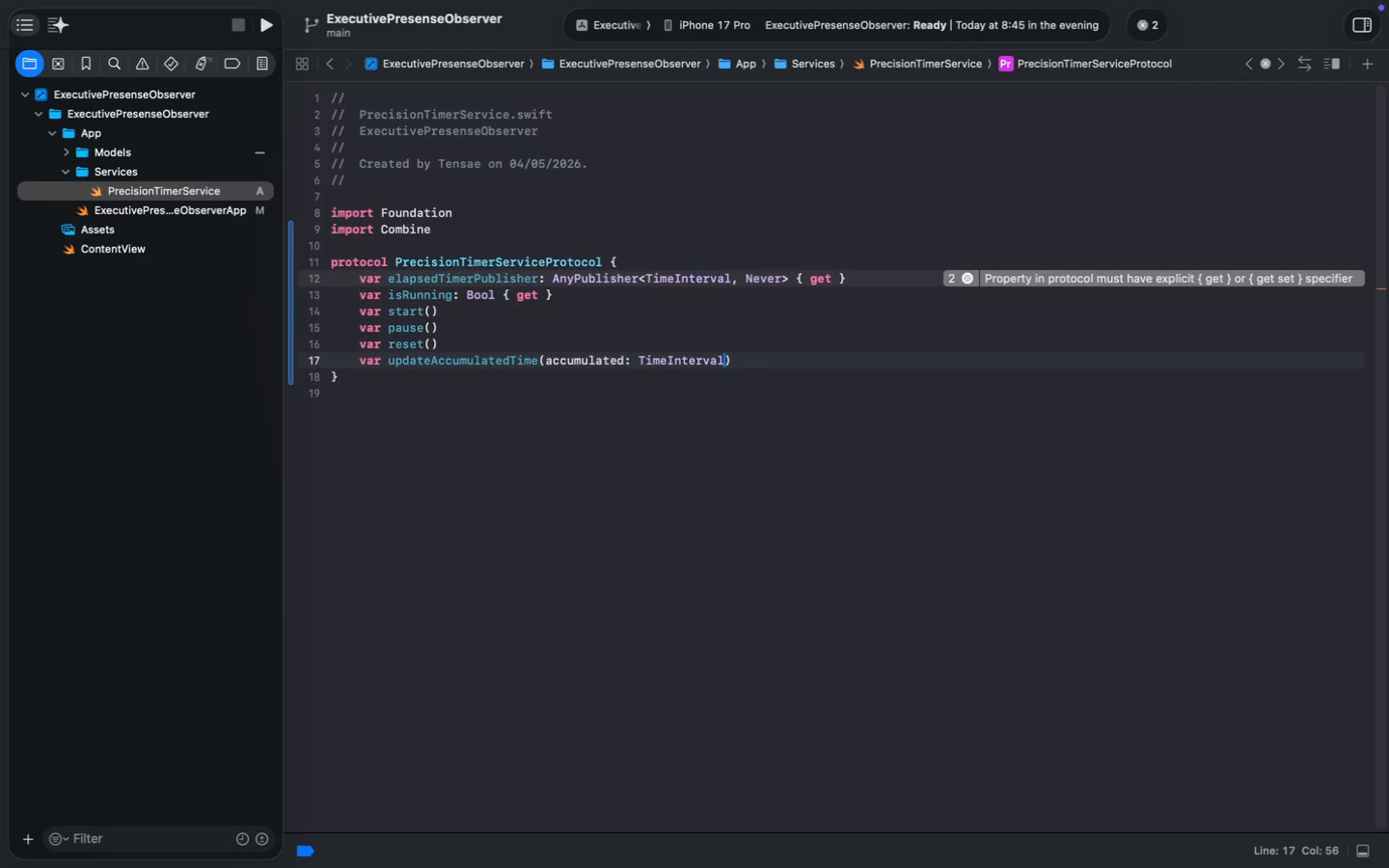 
key(ArrowRight)
 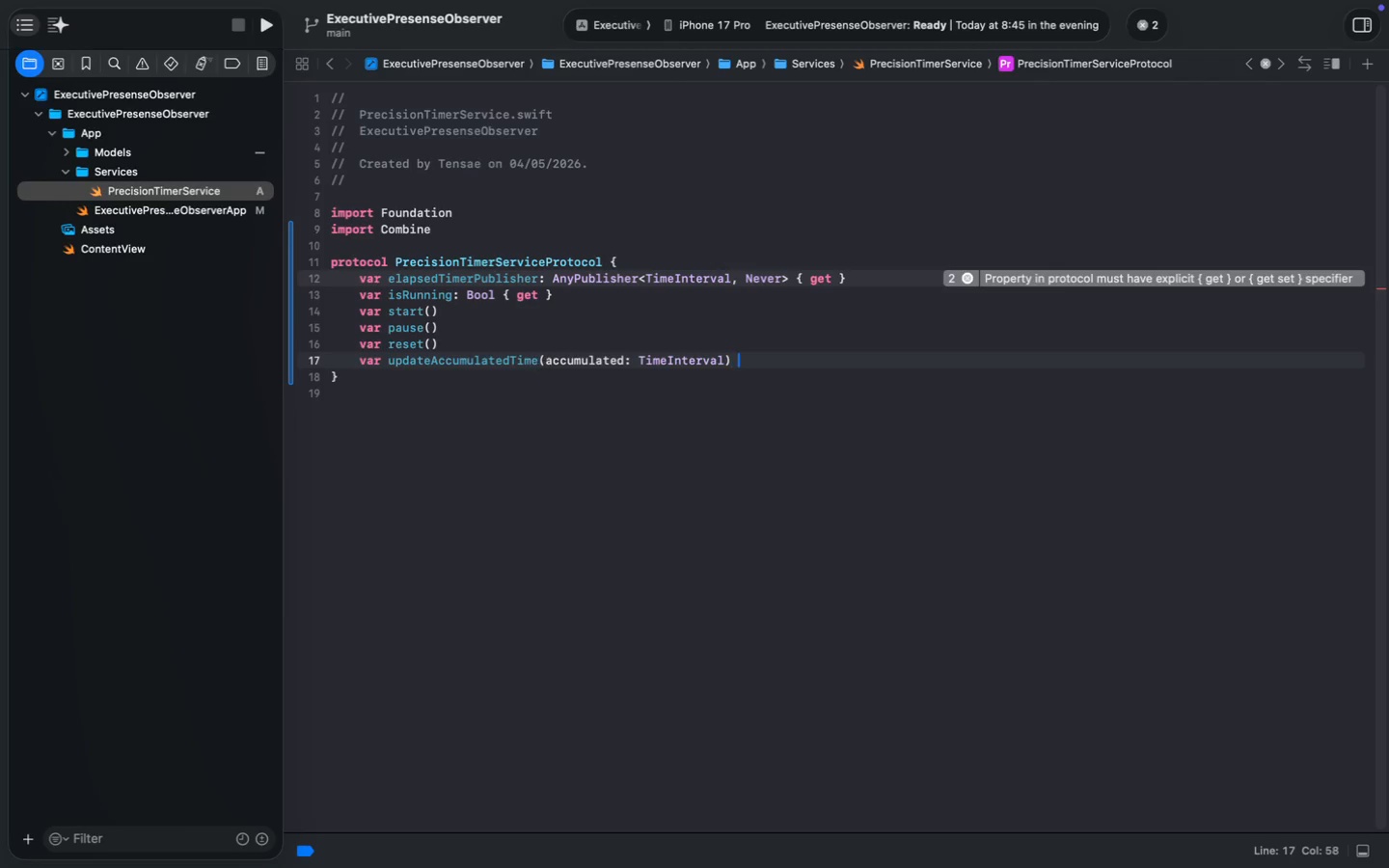 
type( -> TI)
key(Backspace)
type(imei)
 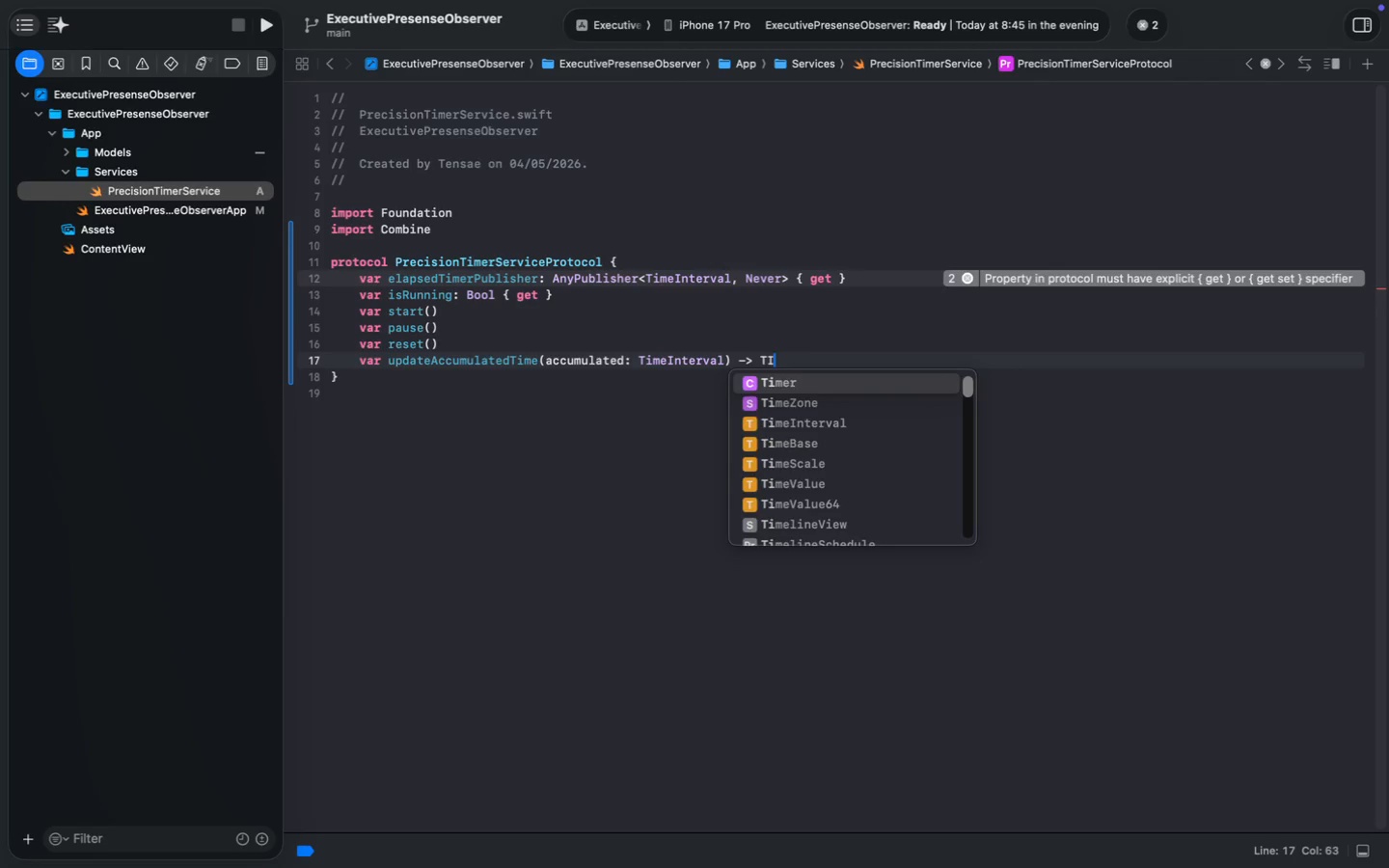 
 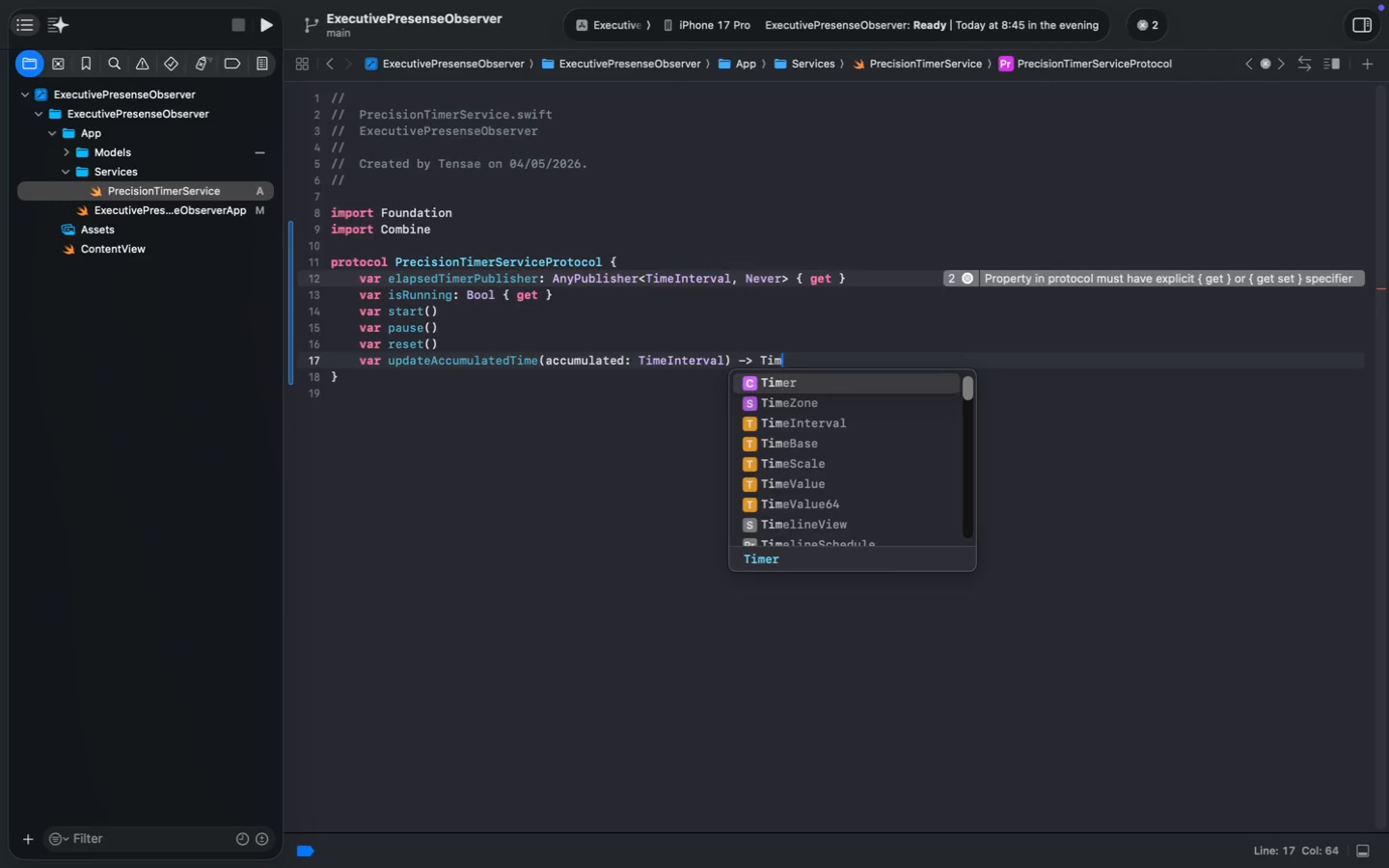 
key(Enter)
 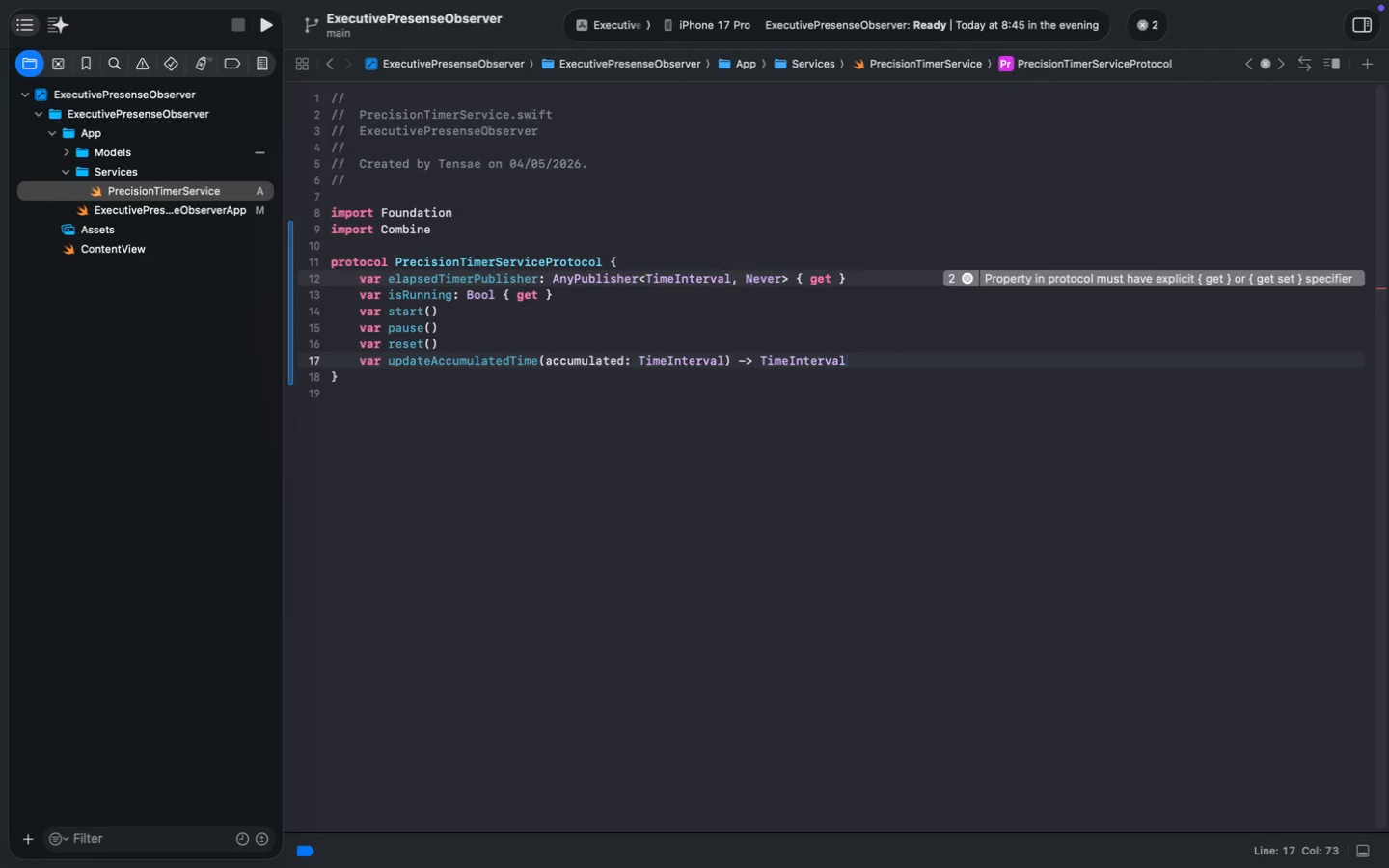 
key(ArrowDown)
 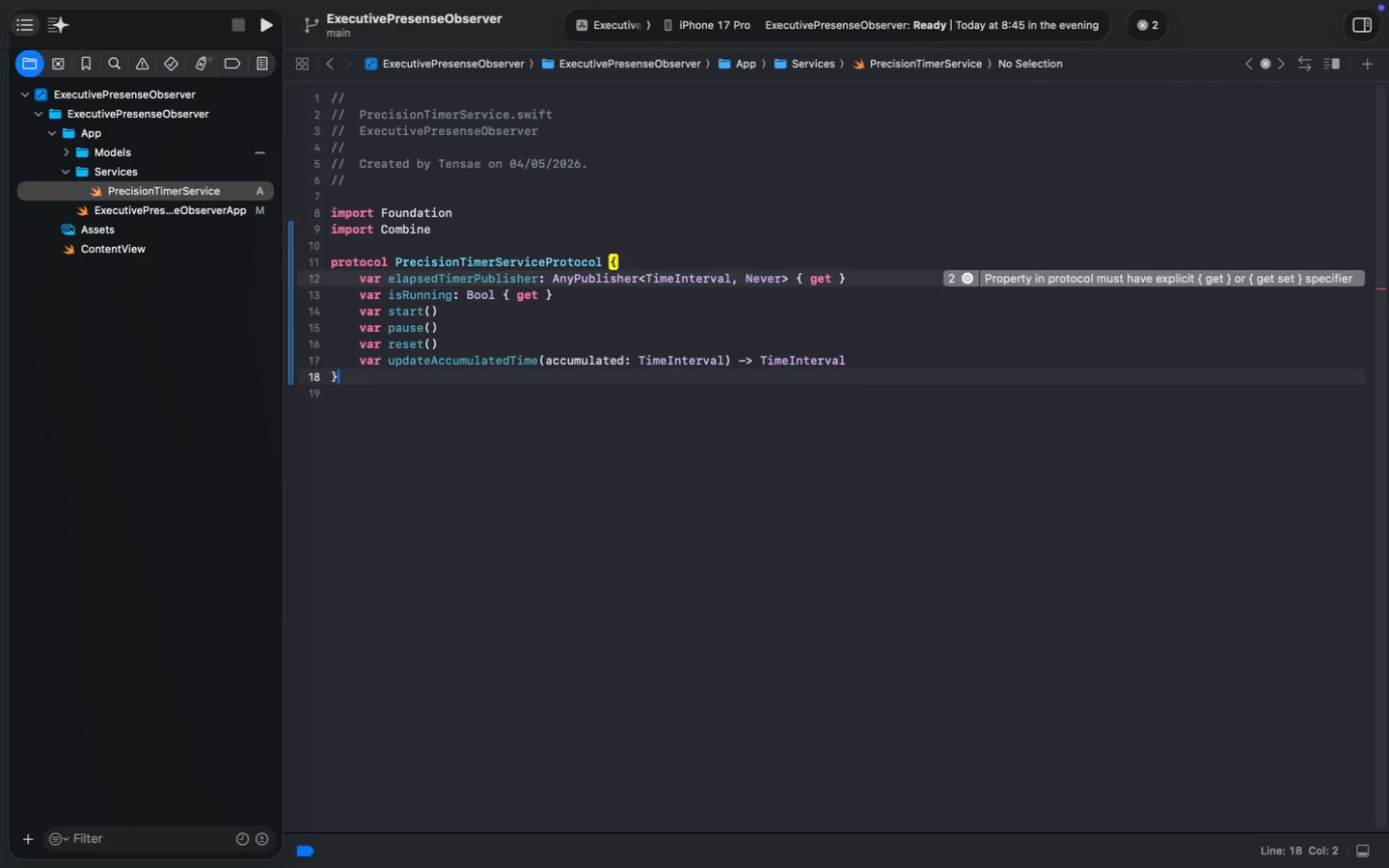 
key(Enter)
 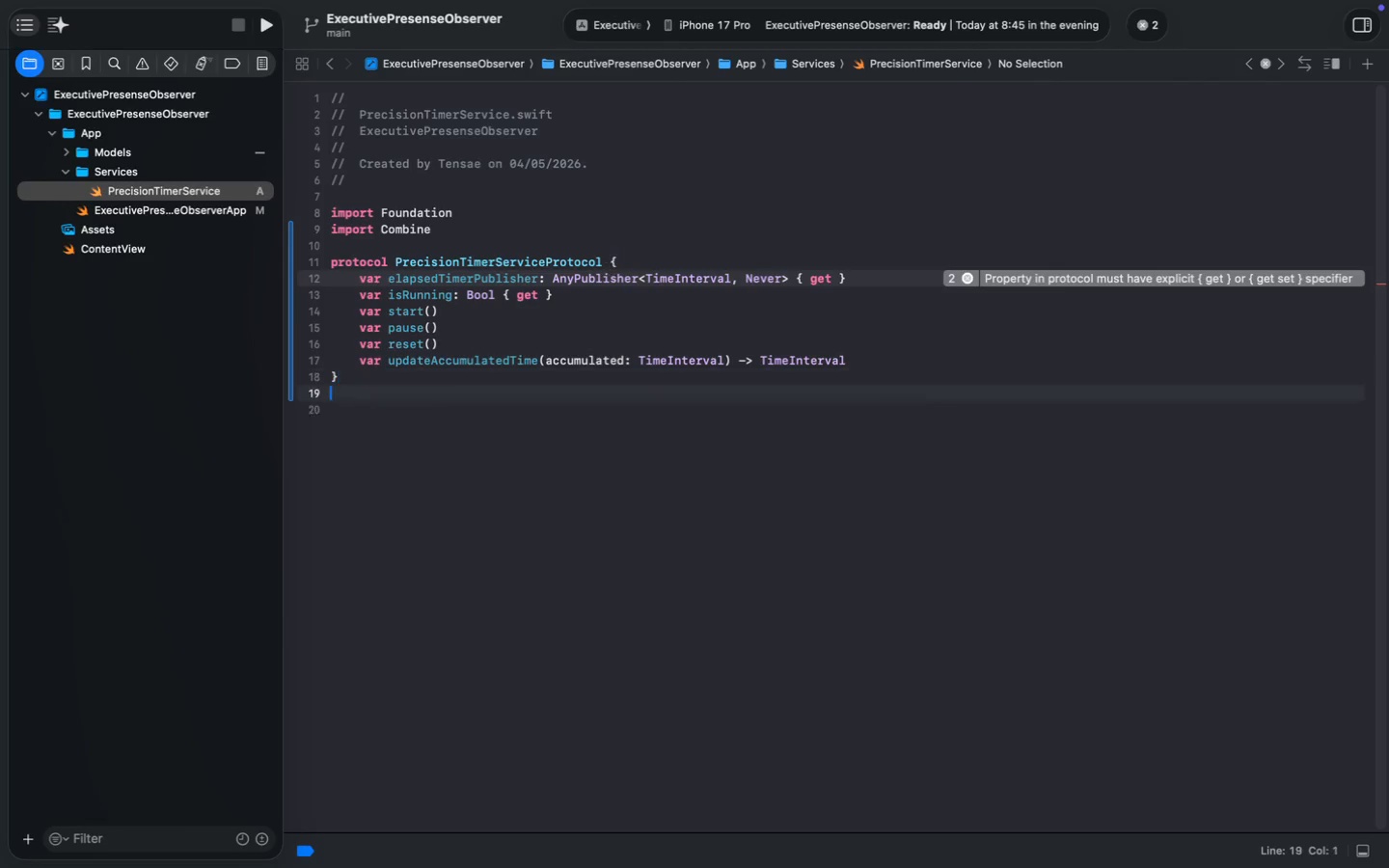 
key(Enter)
 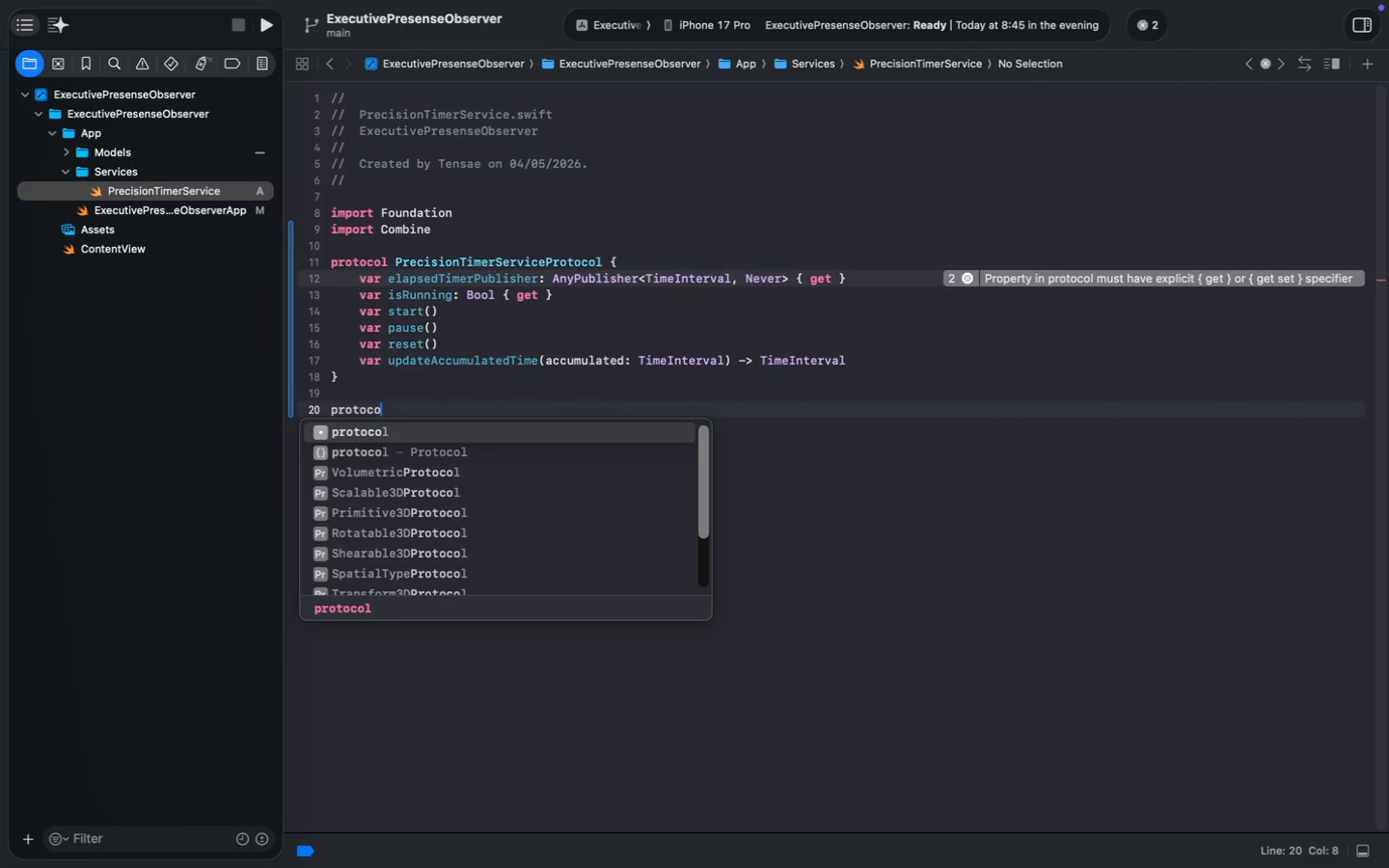 
type(protocol)
 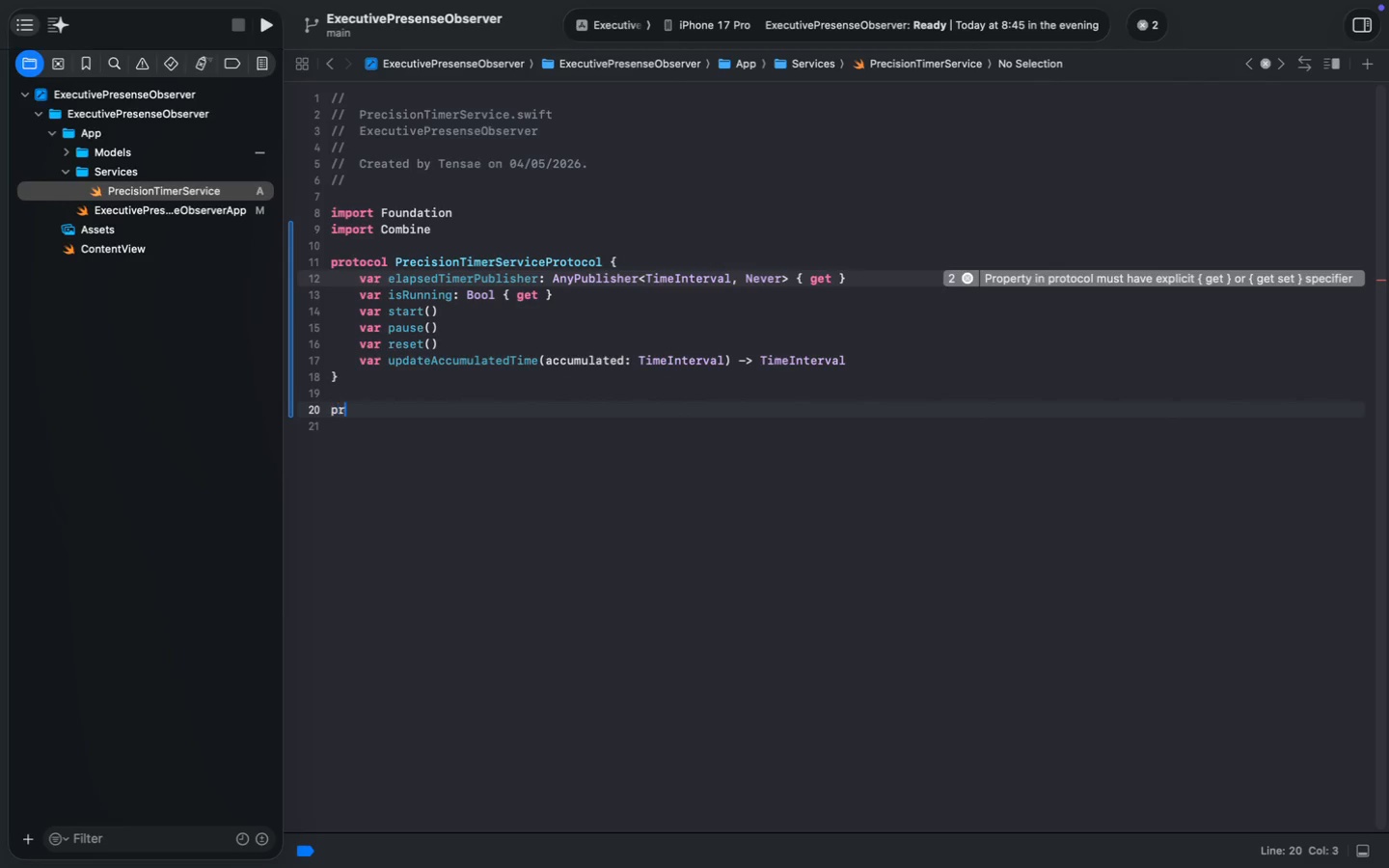 
key(Meta+Shift+ArrowLeft)
 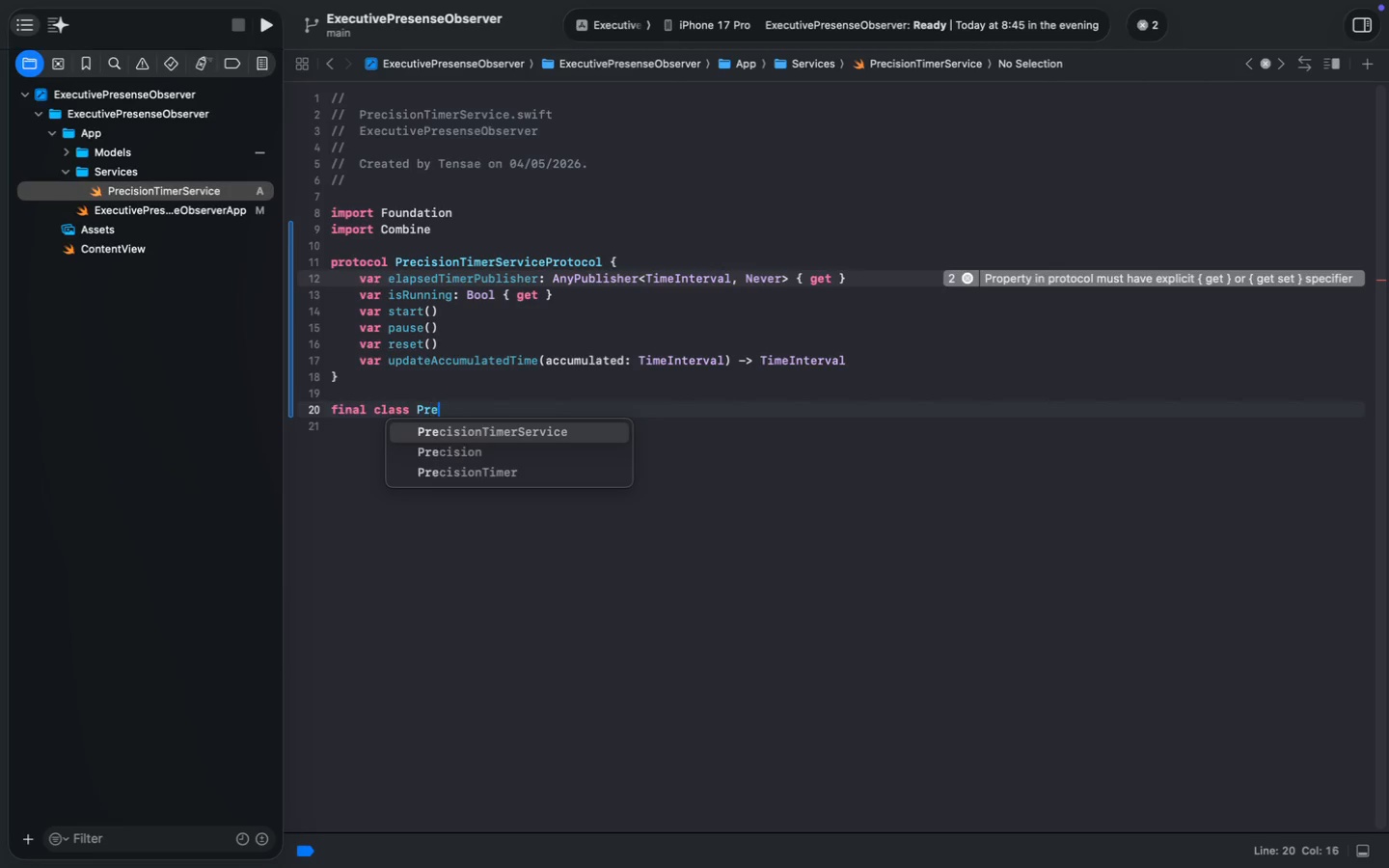 
type(final class Prec)
key(Tab)
type(: Preci)
 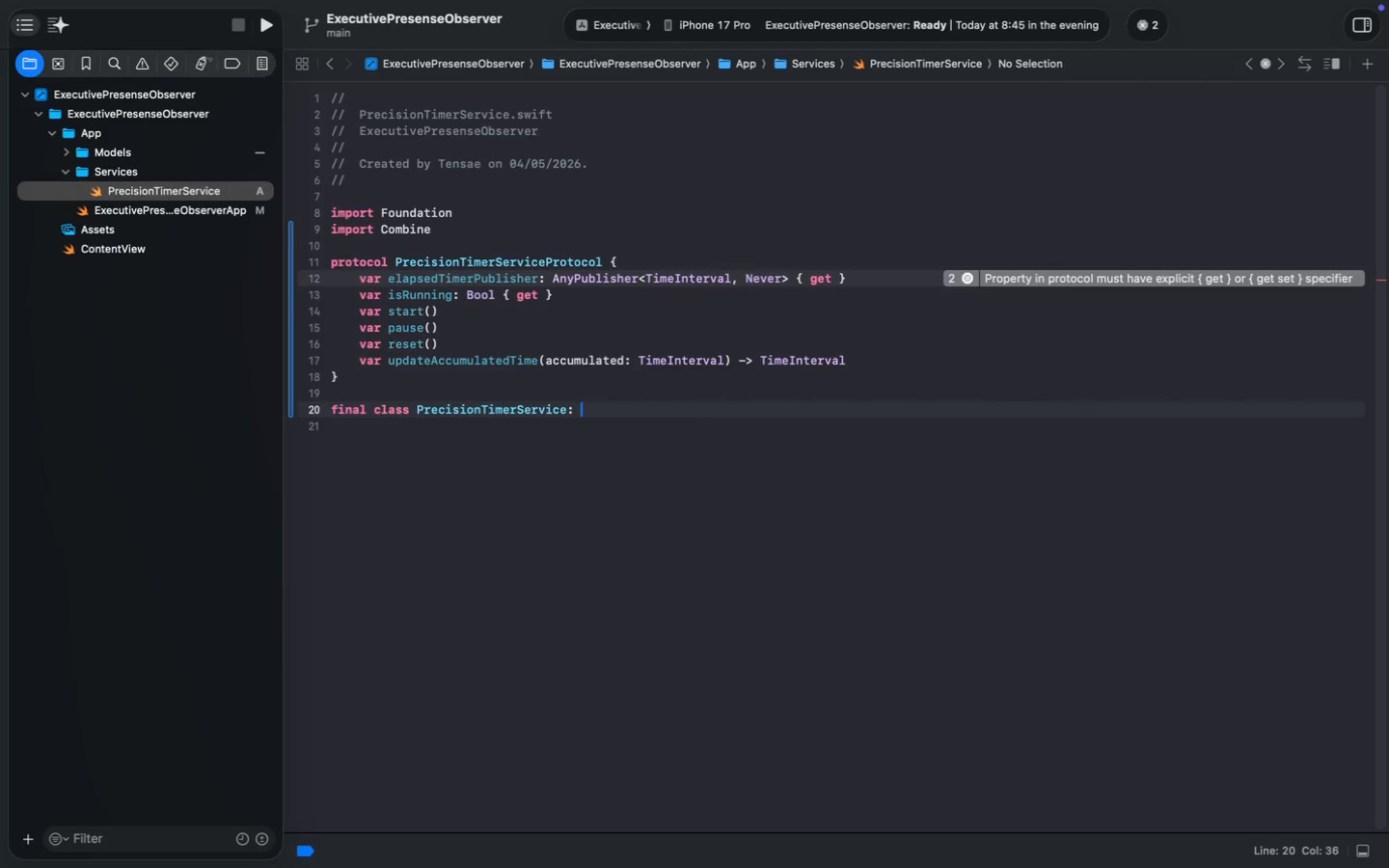 
key(ArrowDown)
 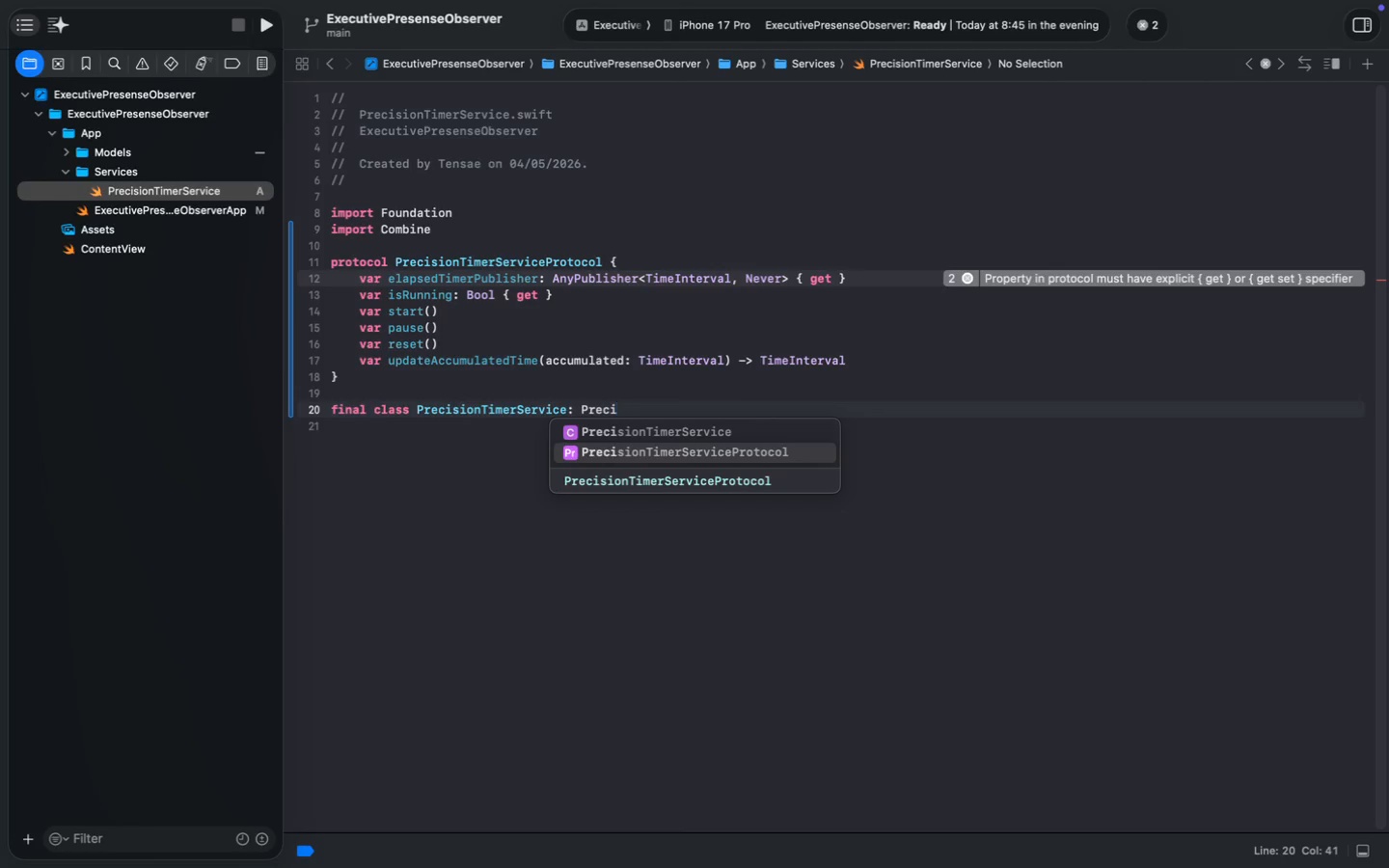 
key(Enter)
 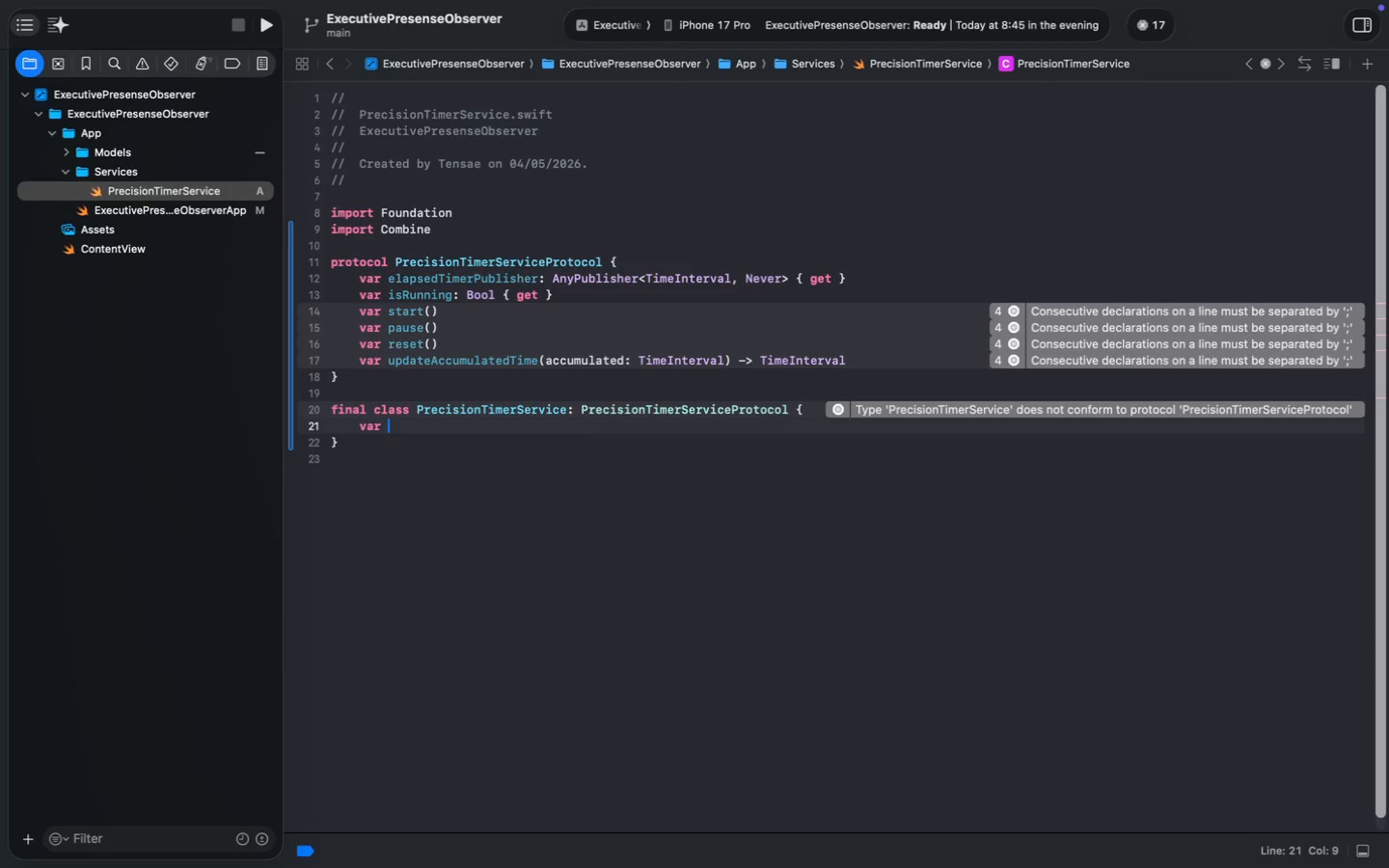 
key(Tab)
type(var isRunning: Bool)
key(Tab)
type( { startTime != nill)
key(Backspace)
type( )
 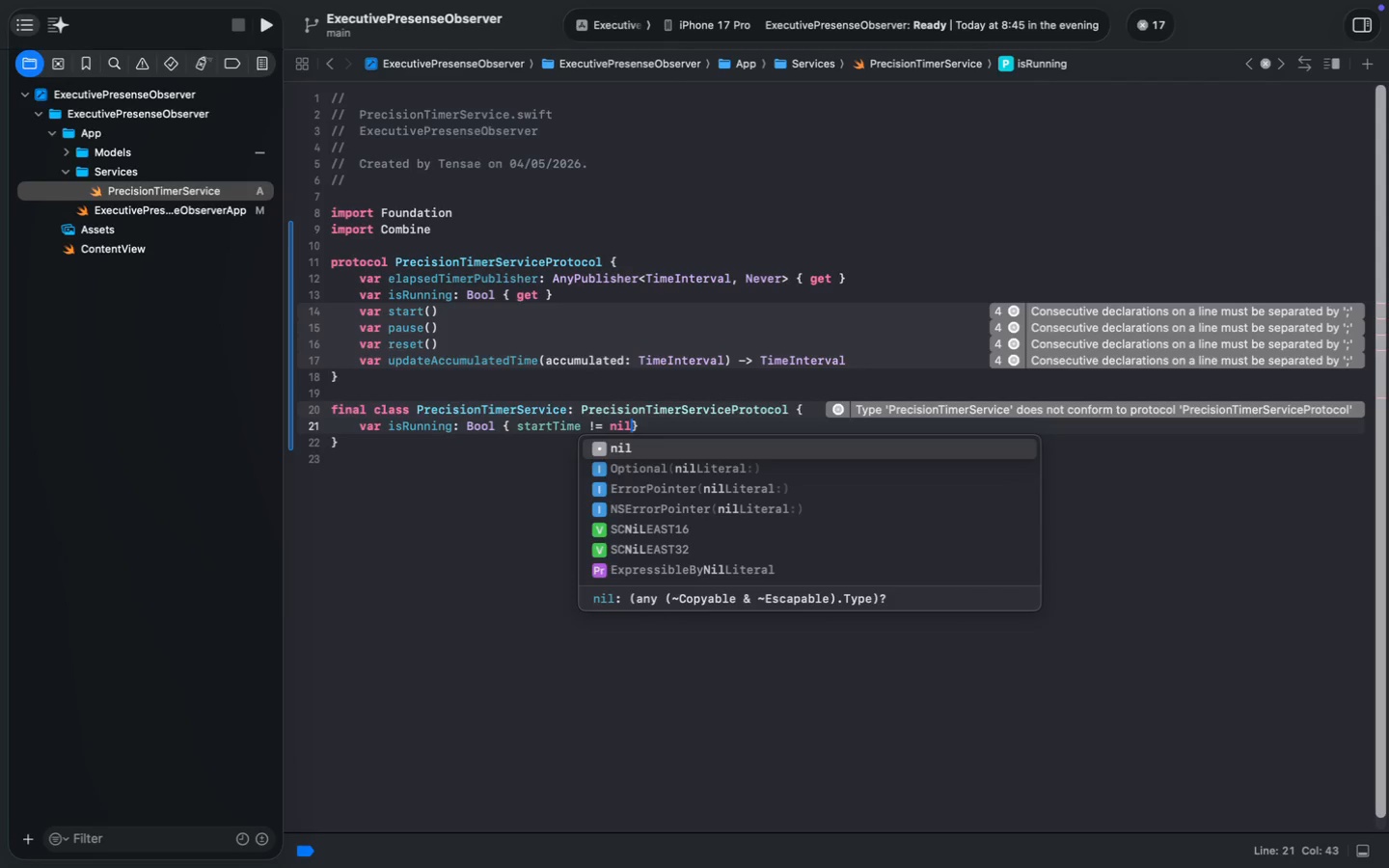 
key(Meta+MetaRight)
 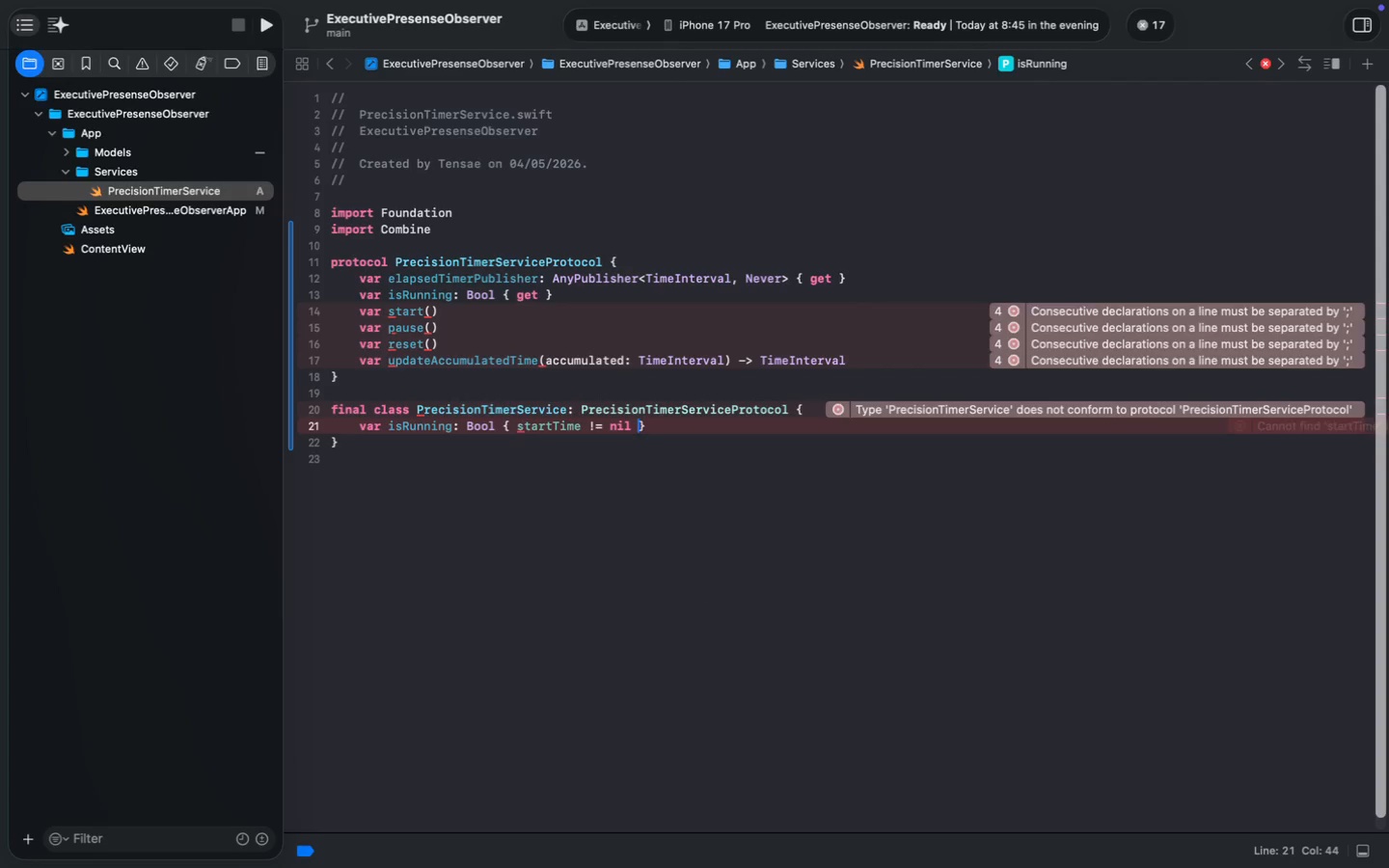 
key(Meta+ArrowRight)
 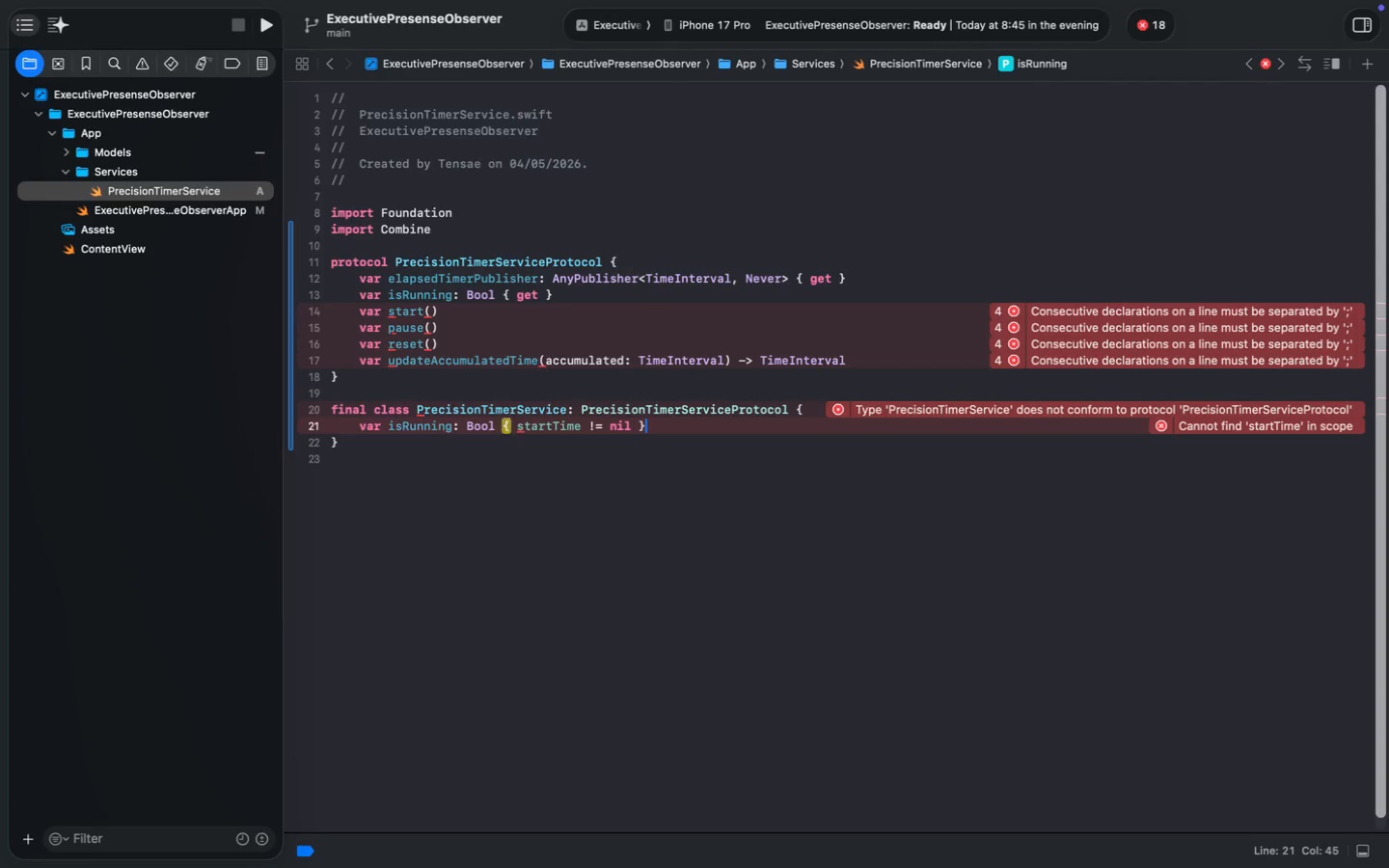 
key(Enter)
 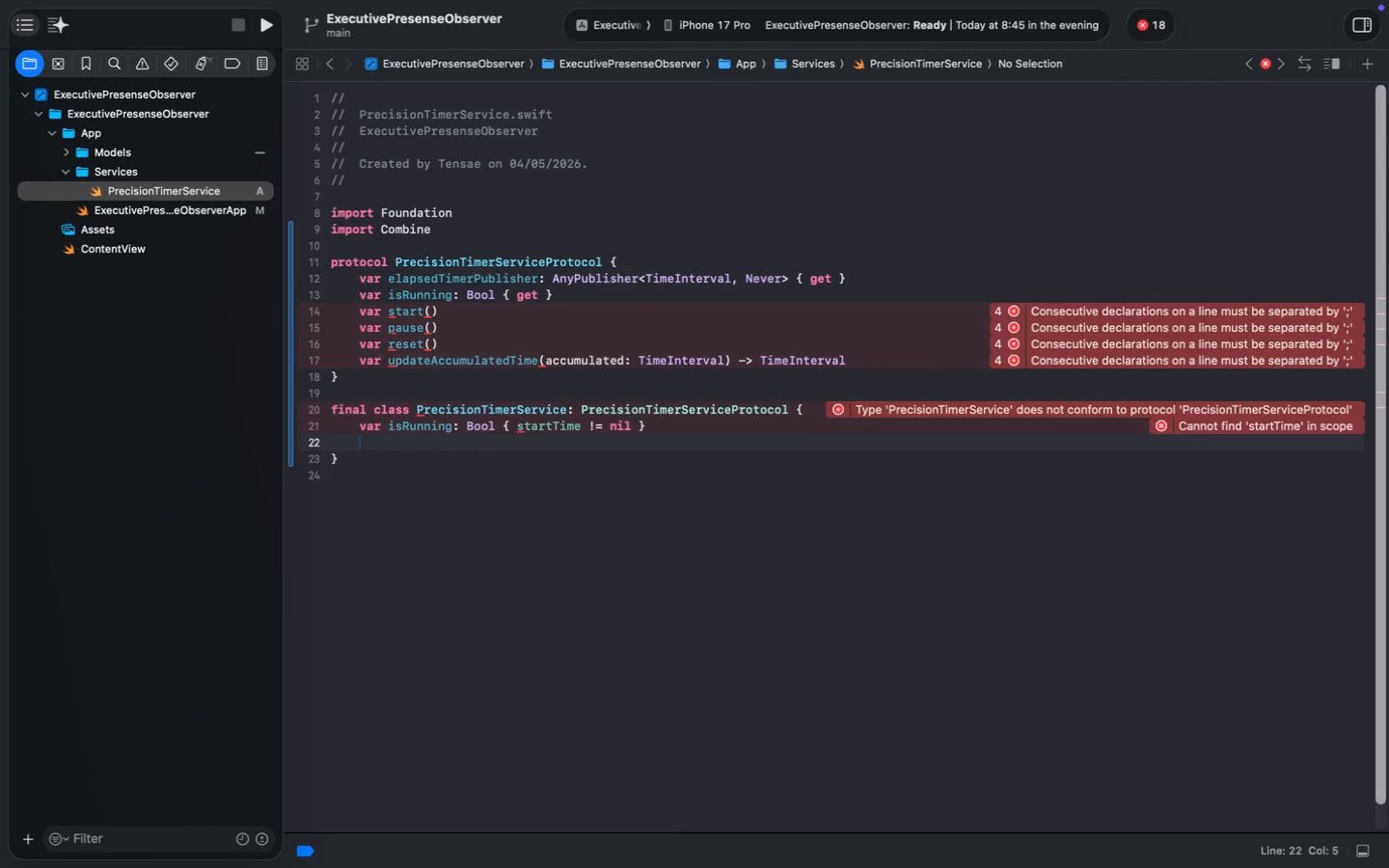 
wait(9.45)
 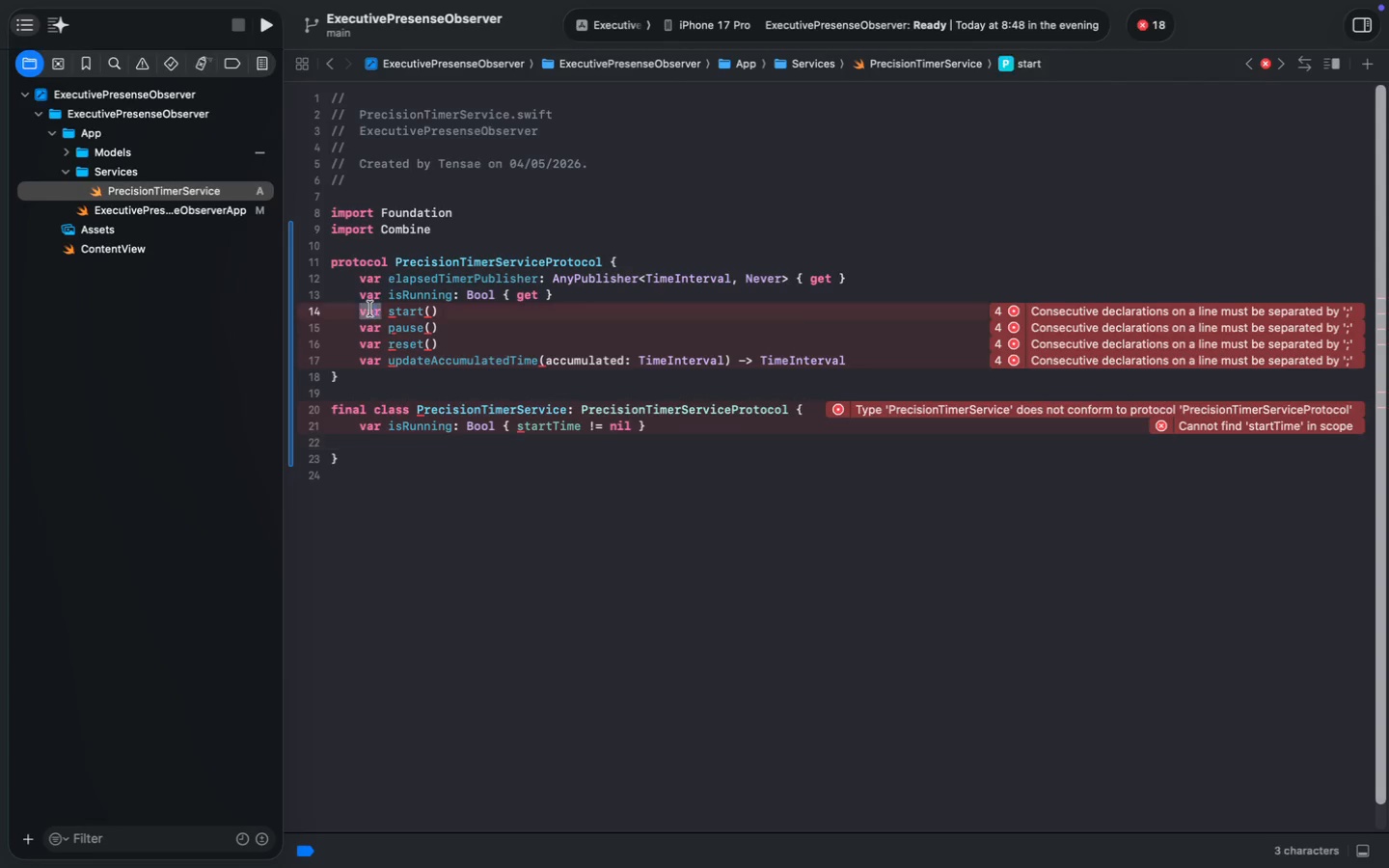 
double_click([370, 309])
 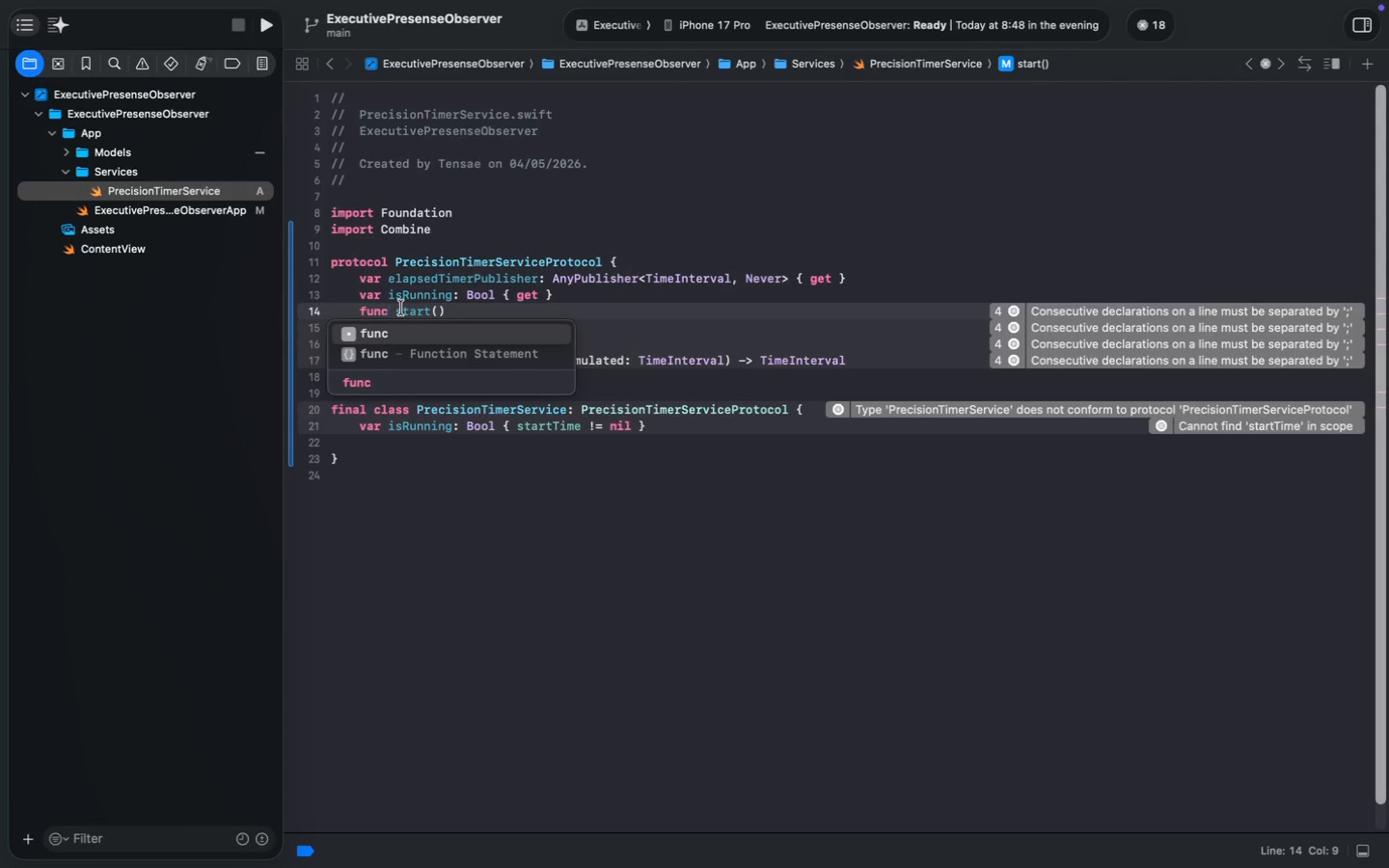 
type(func)
 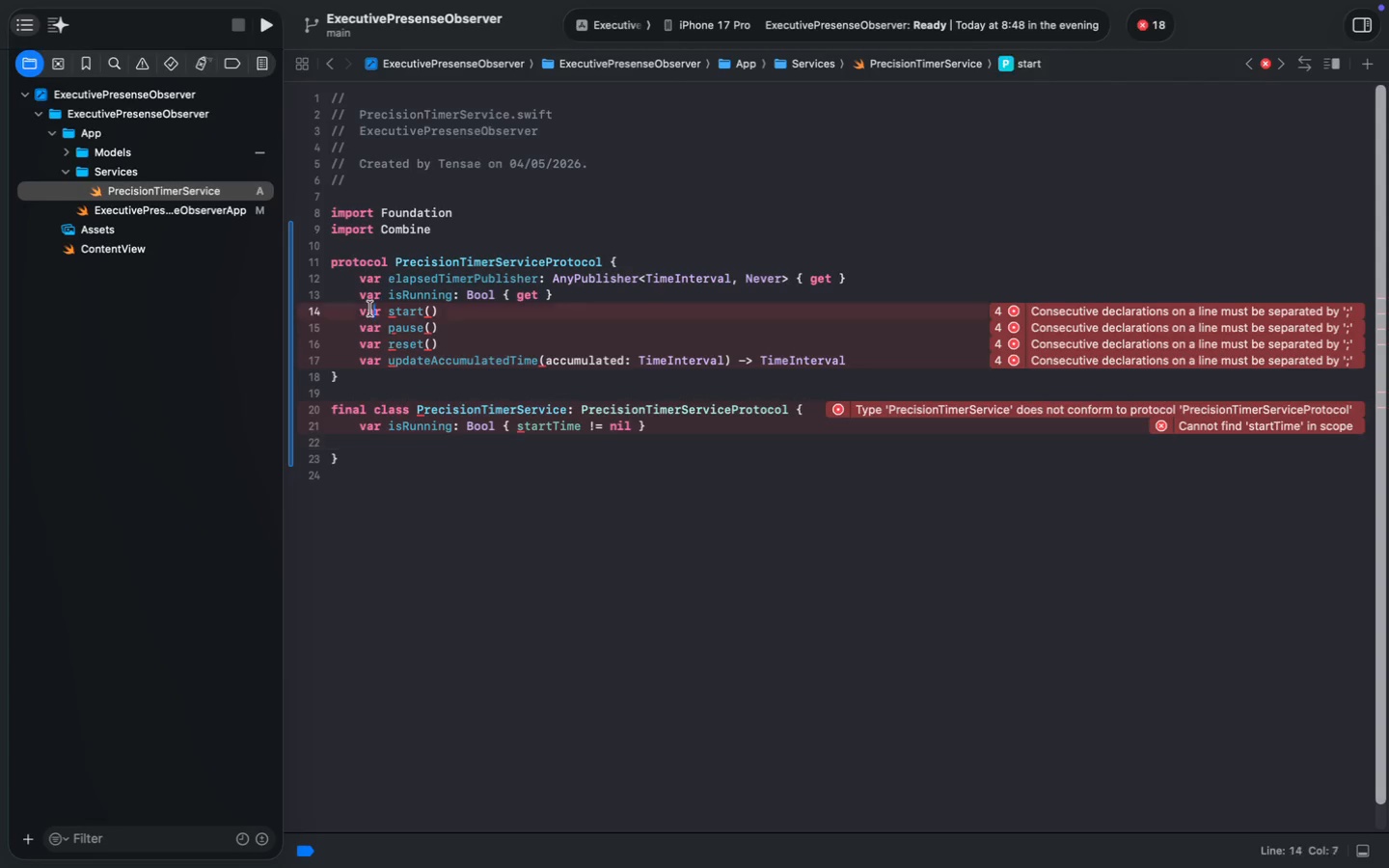 
key(Enter)
 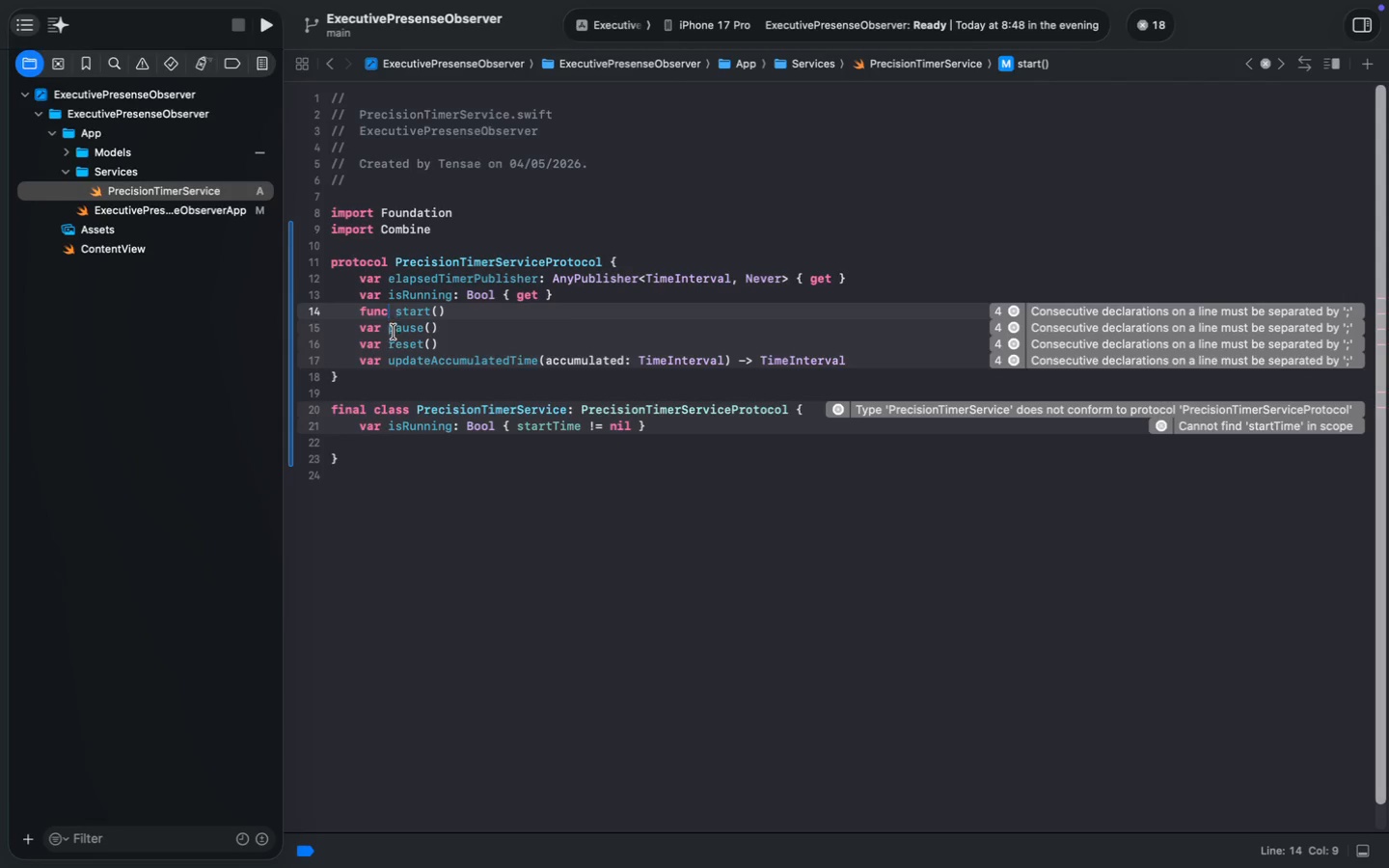 
double_click([369, 325])
 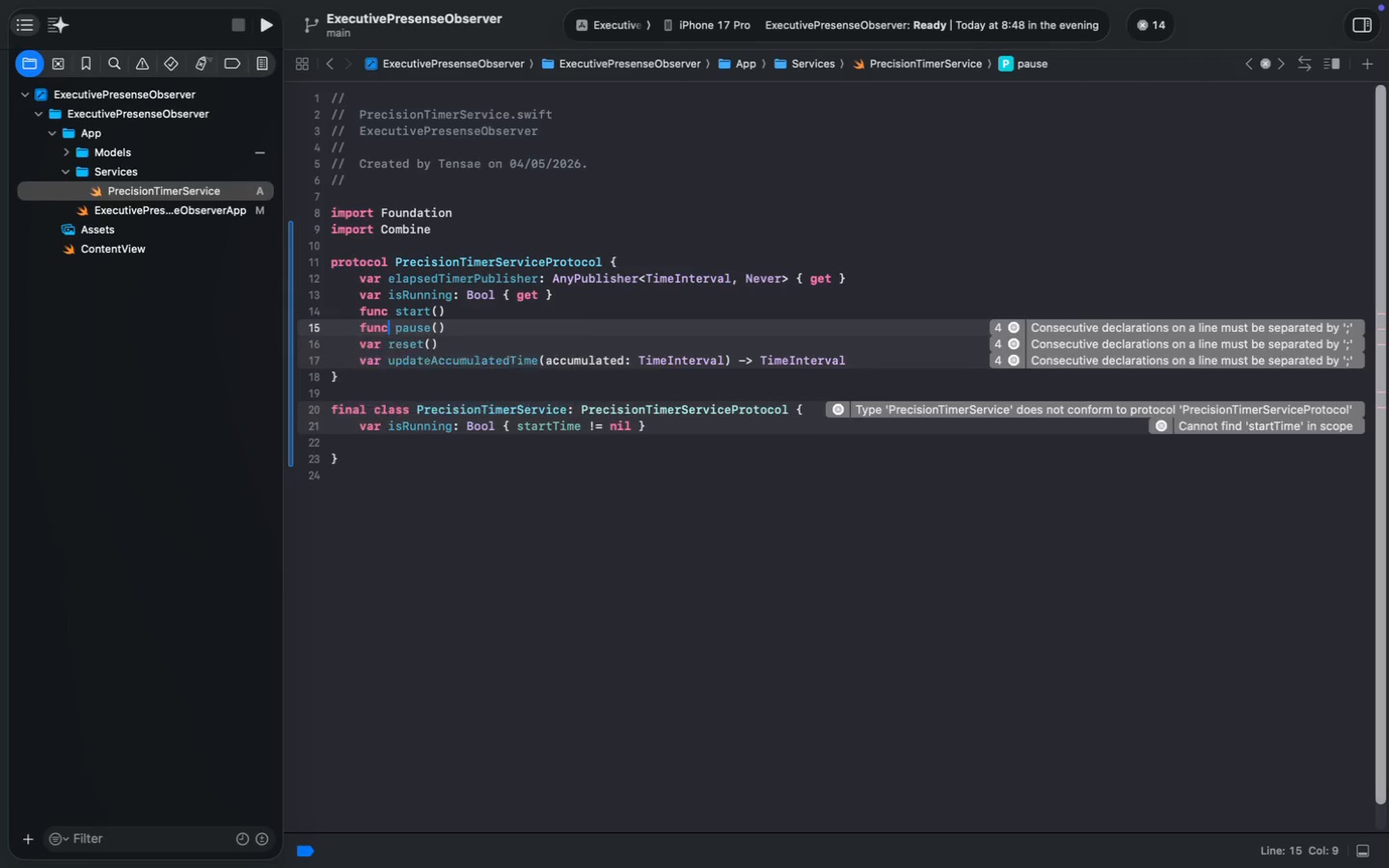 
type(func)
key(Escape)
 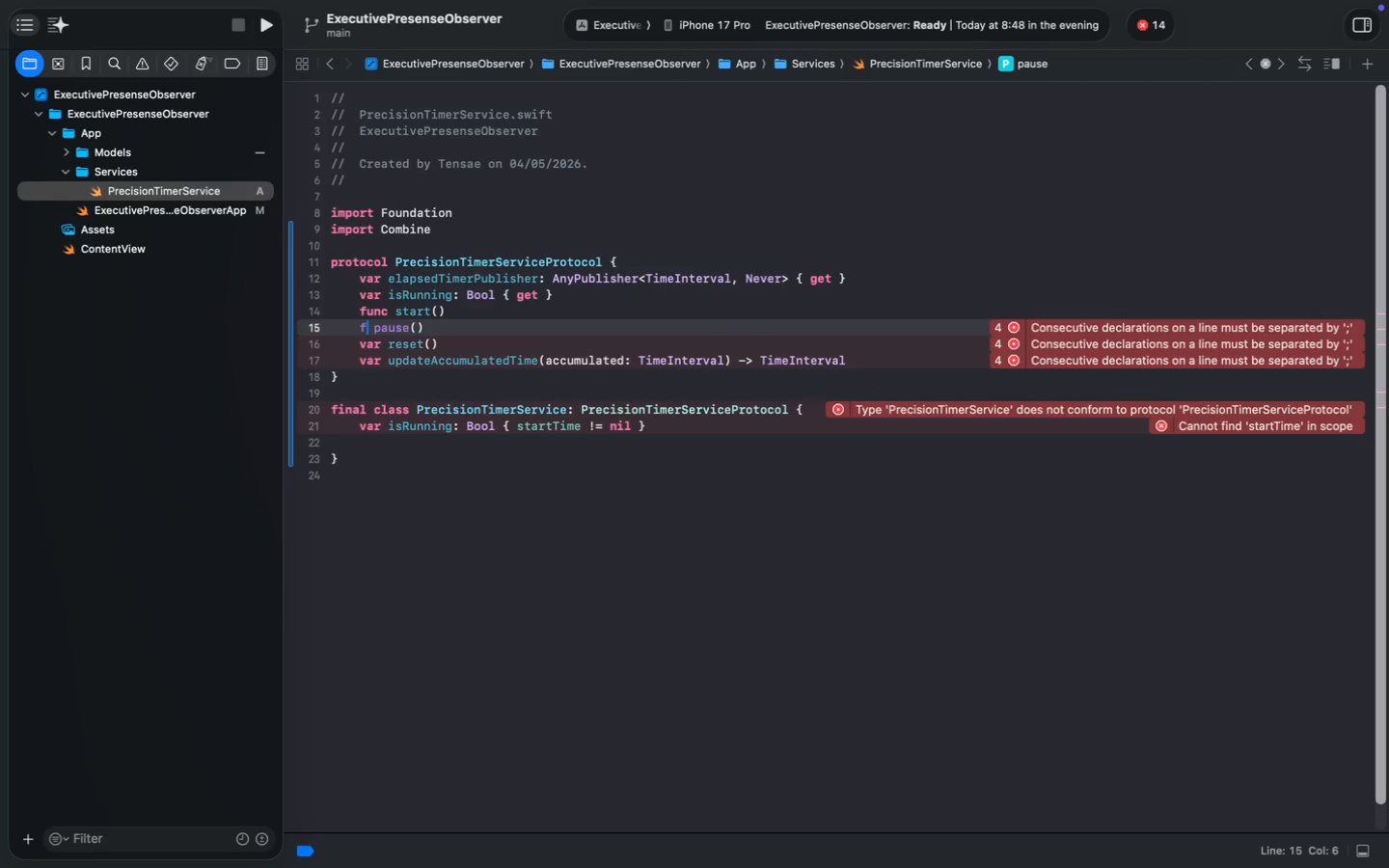 
double_click([372, 347])
 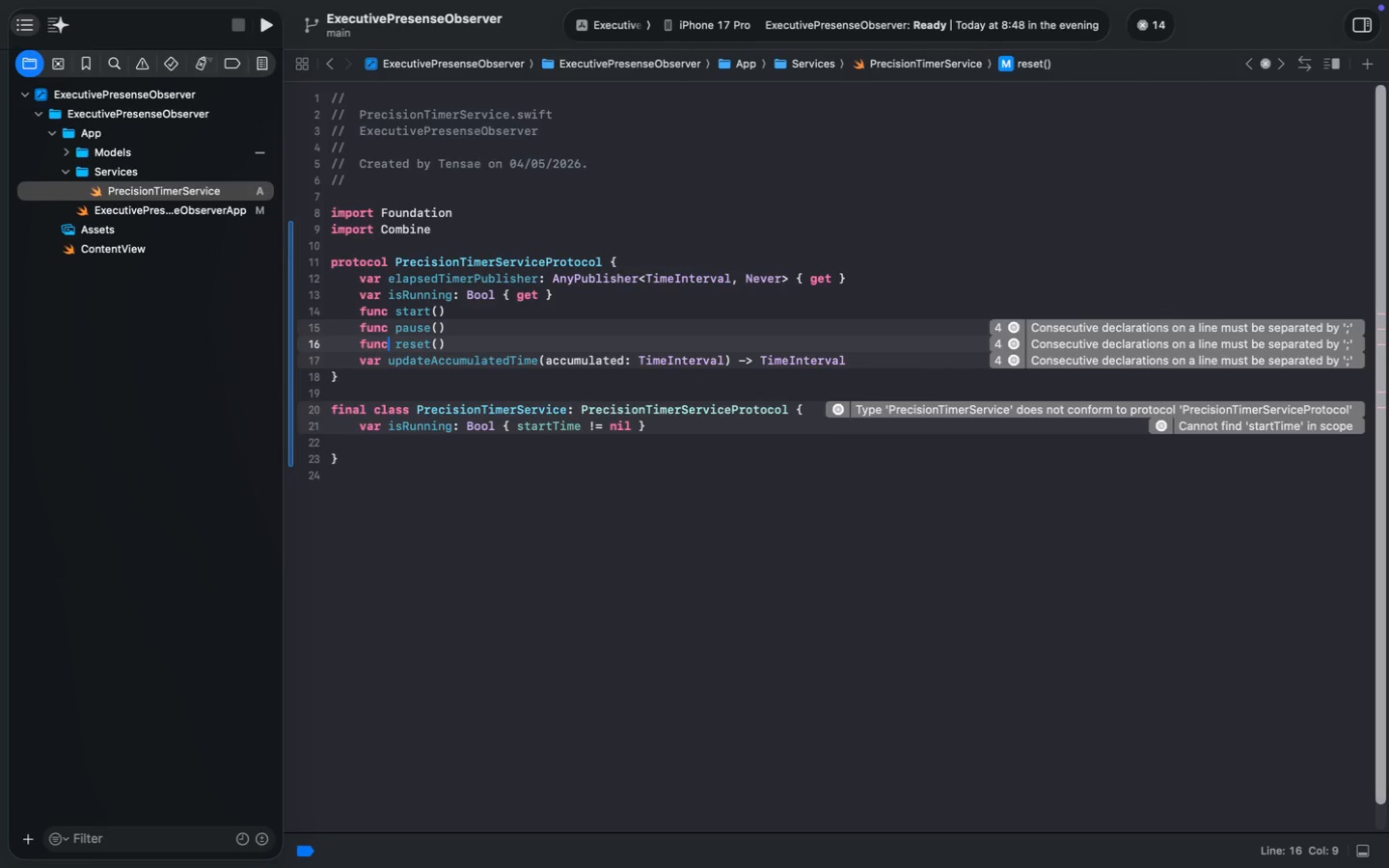 
type(func)
key(Escape)
 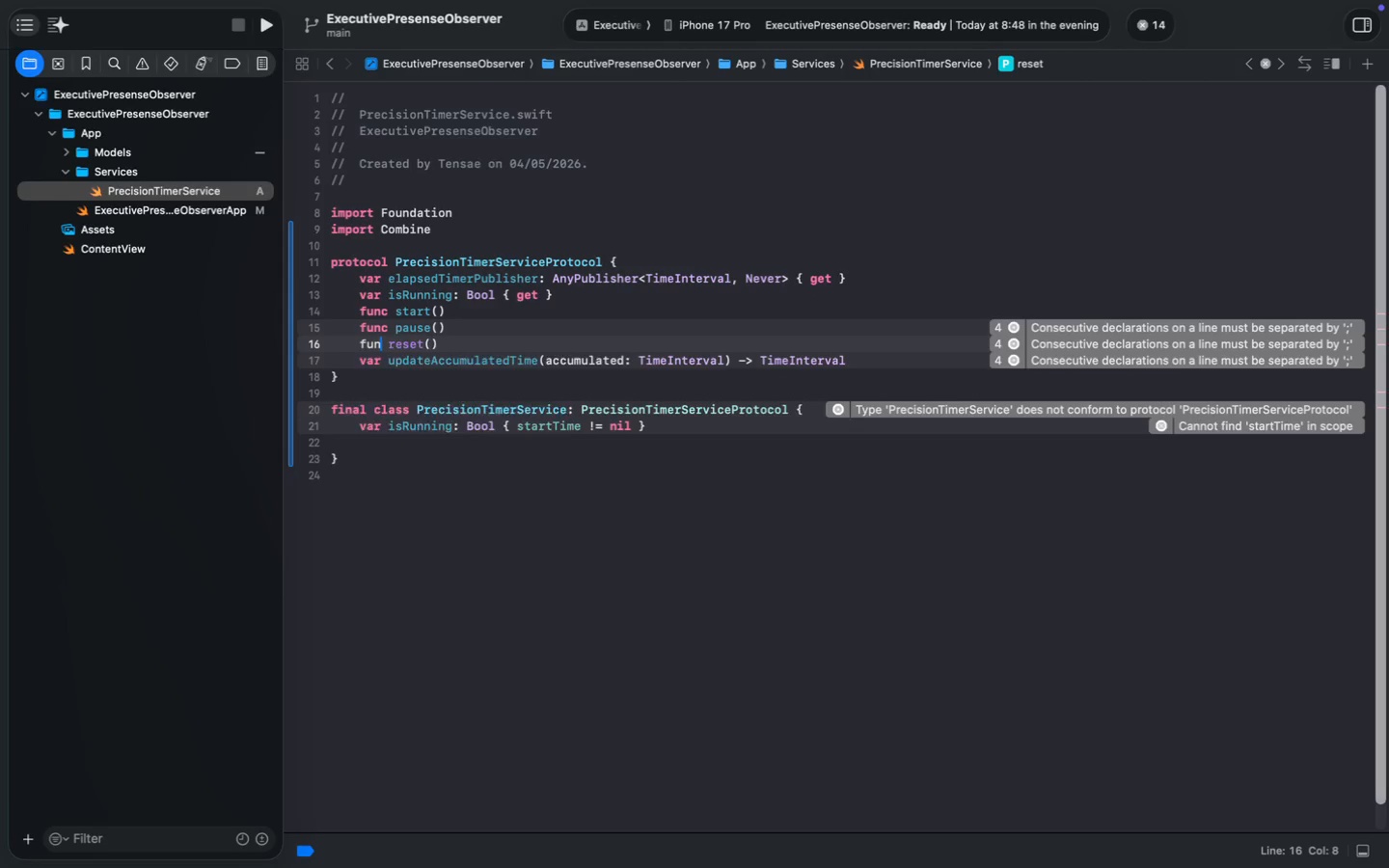 
double_click([369, 363])
 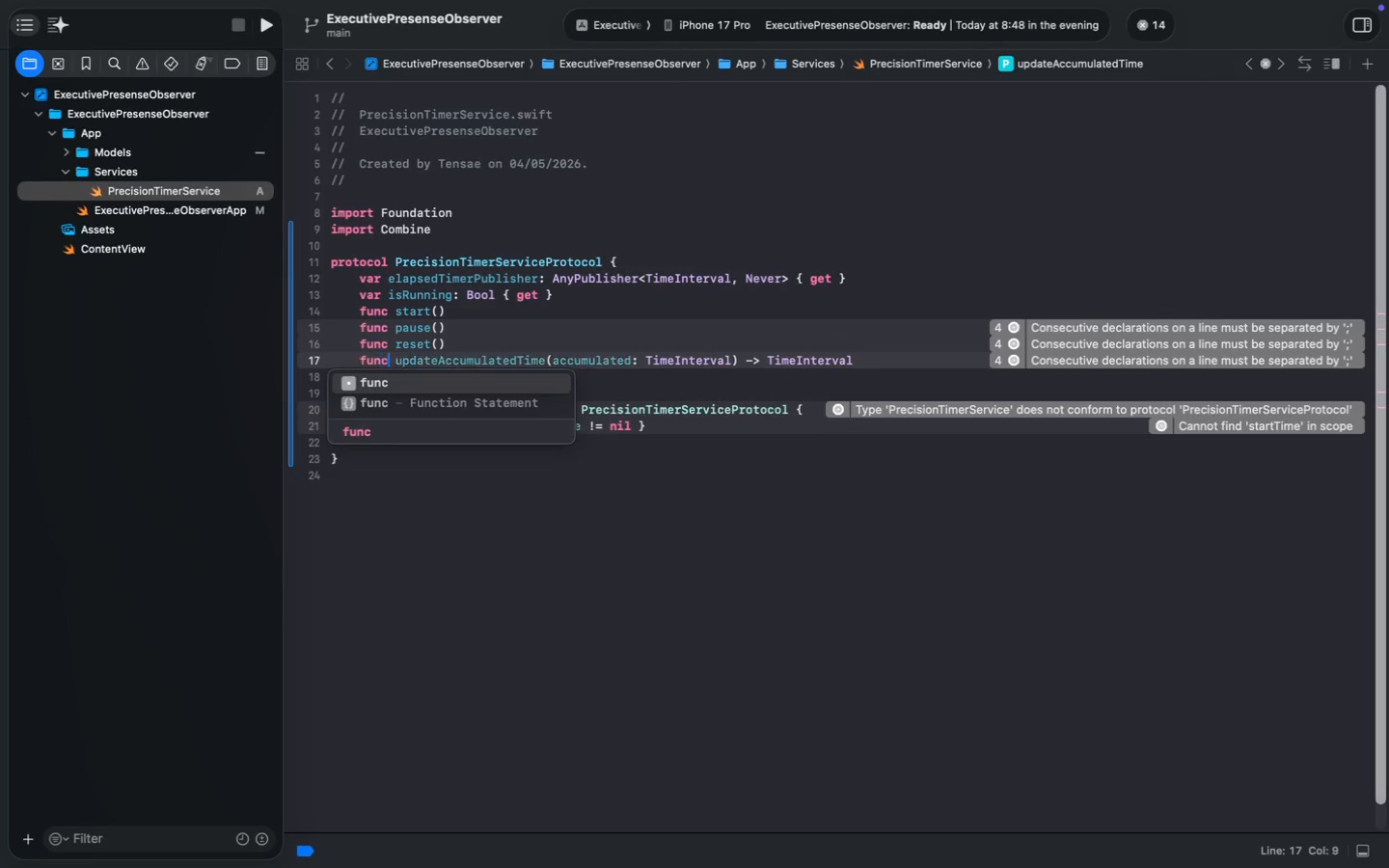 
type(func)
 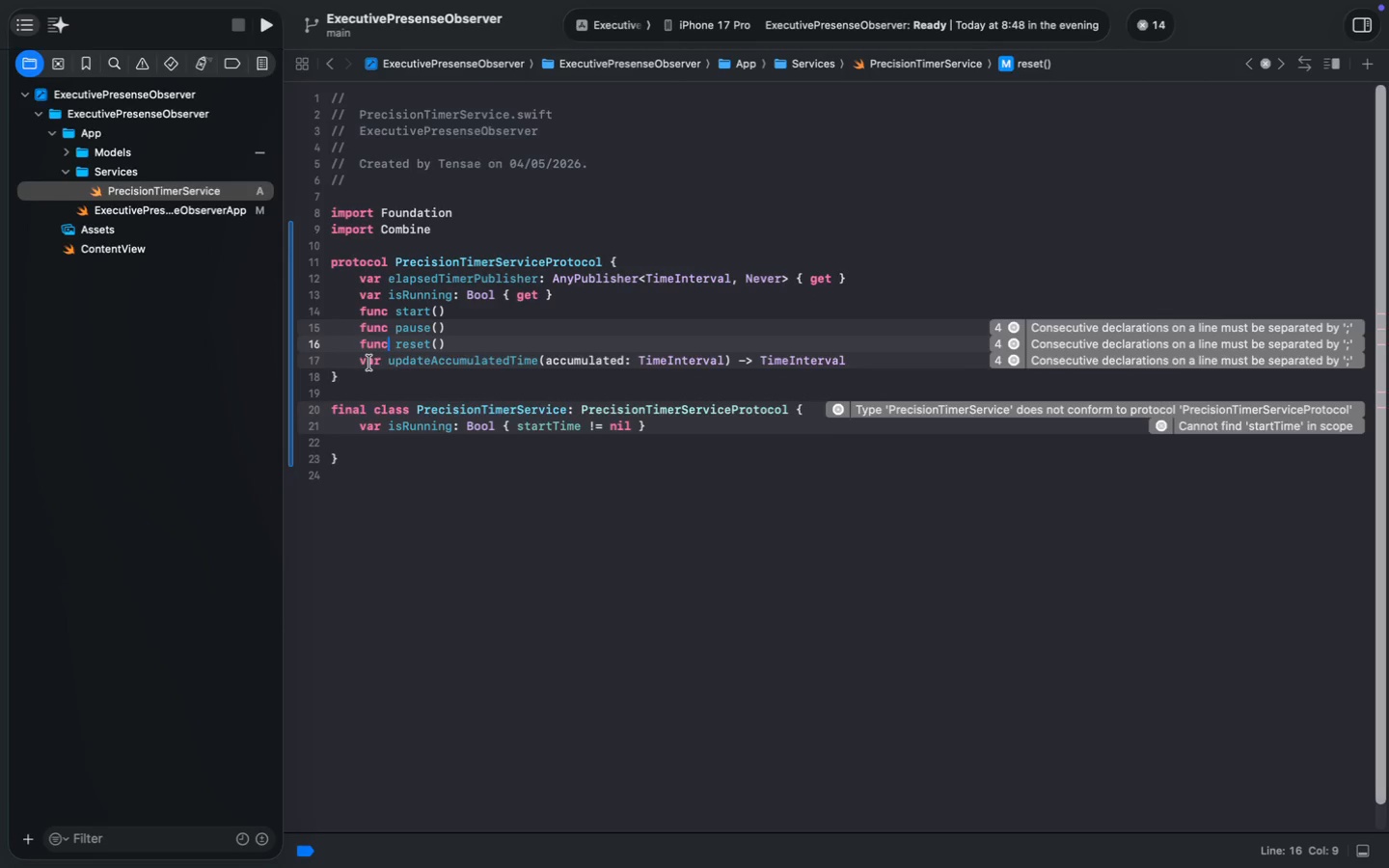 
key(Meta+S)
 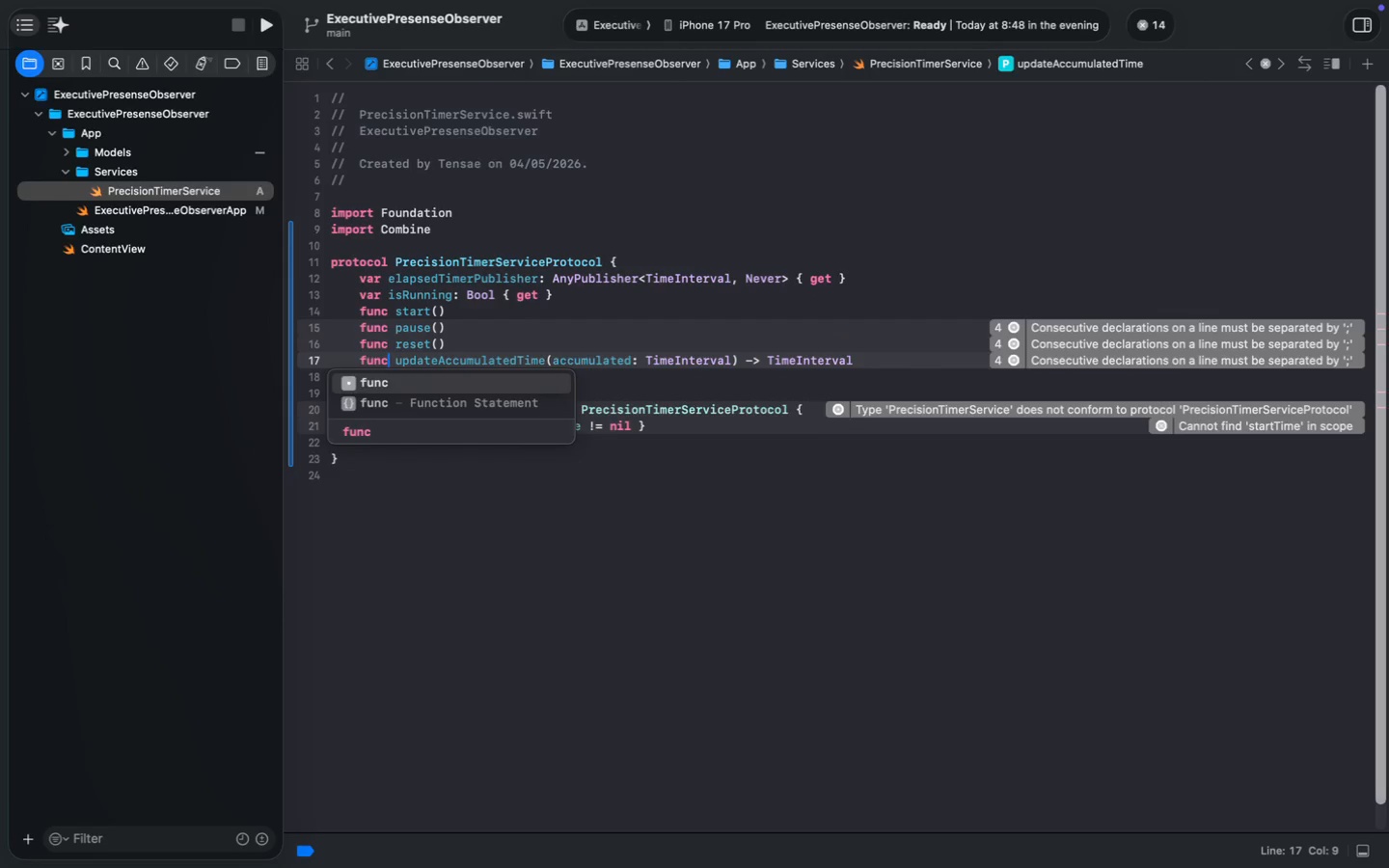 
key(Meta+S)
 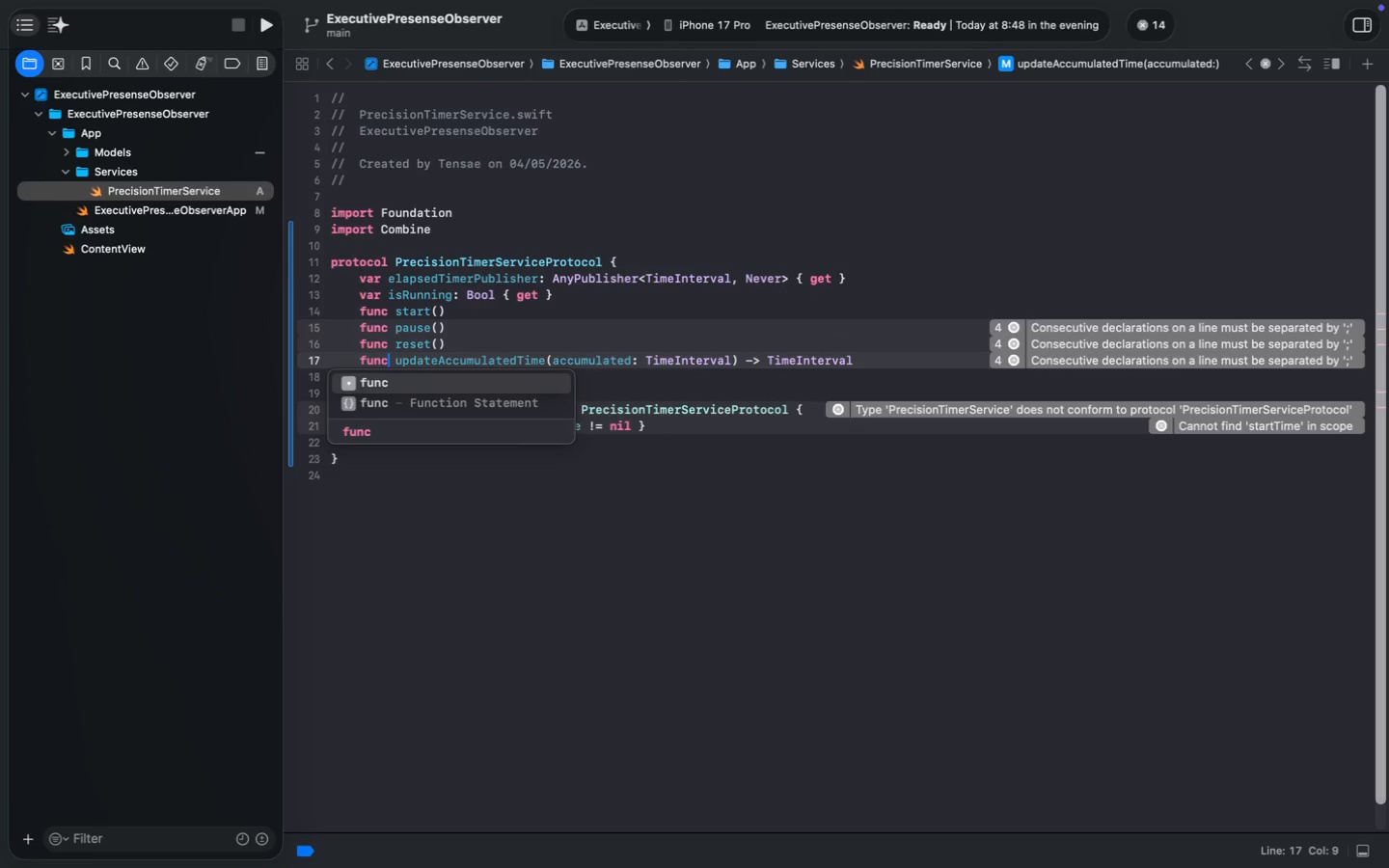 
key(Meta+S)
 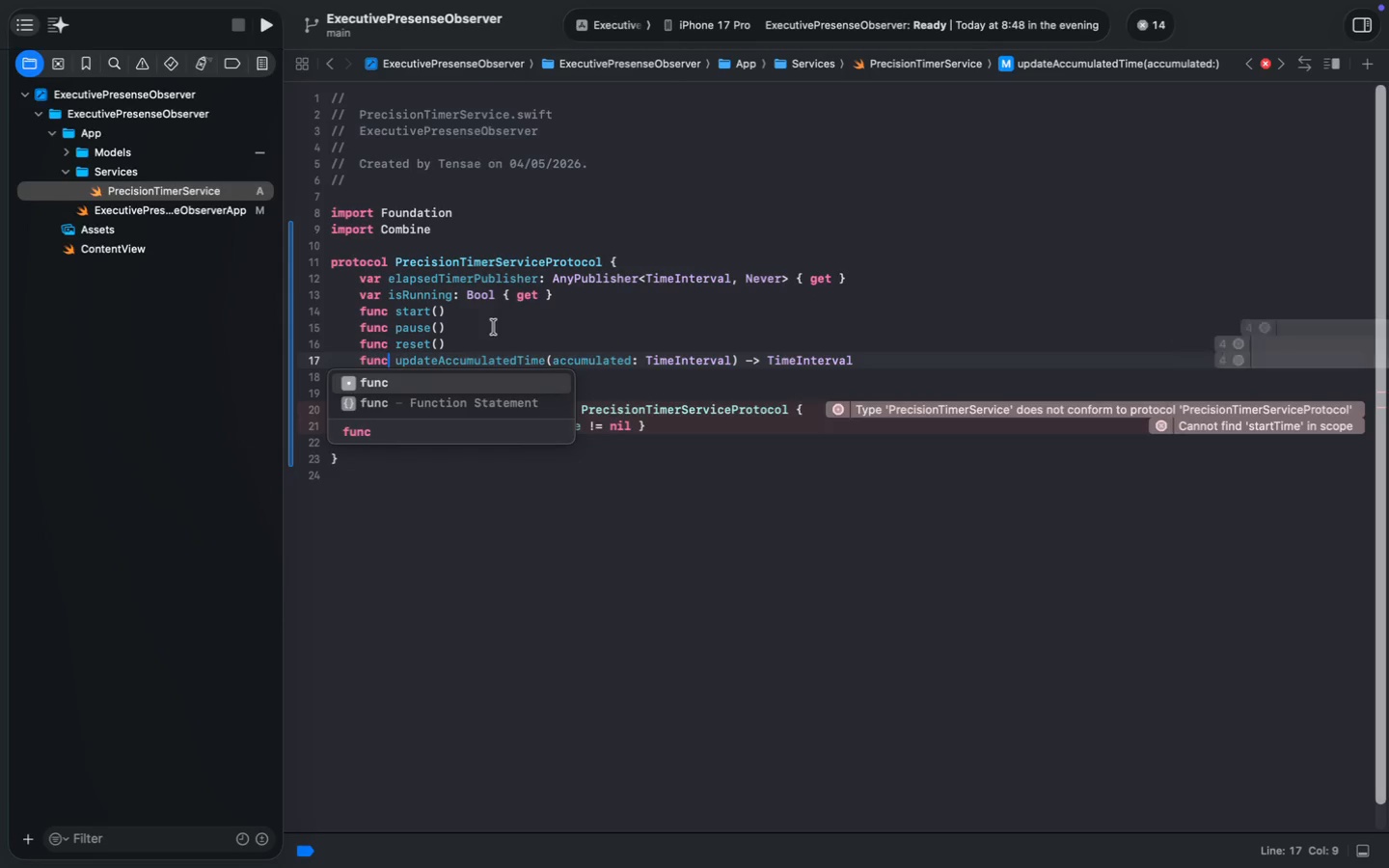 
left_click([494, 327])
 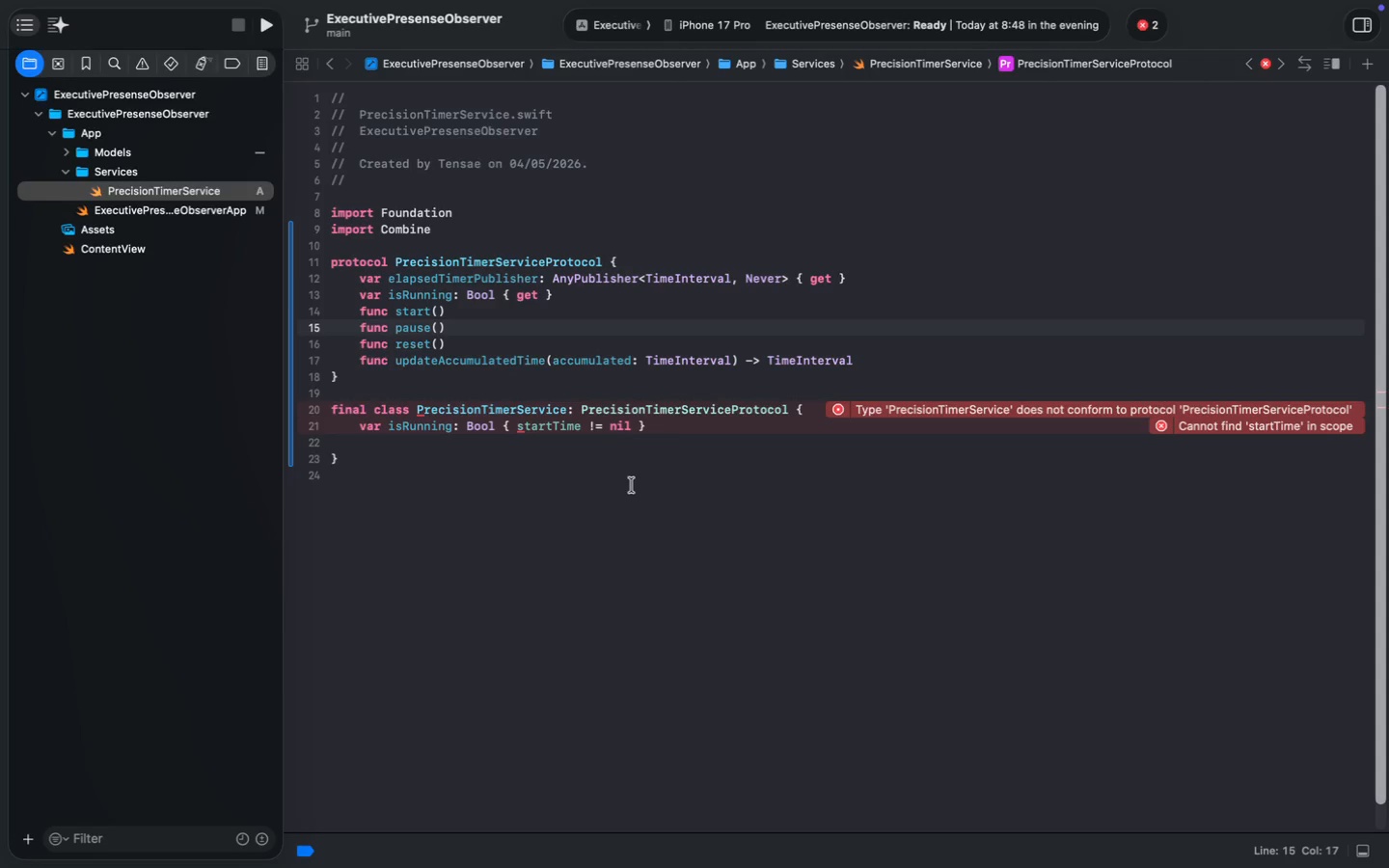 
wait(9.4)
 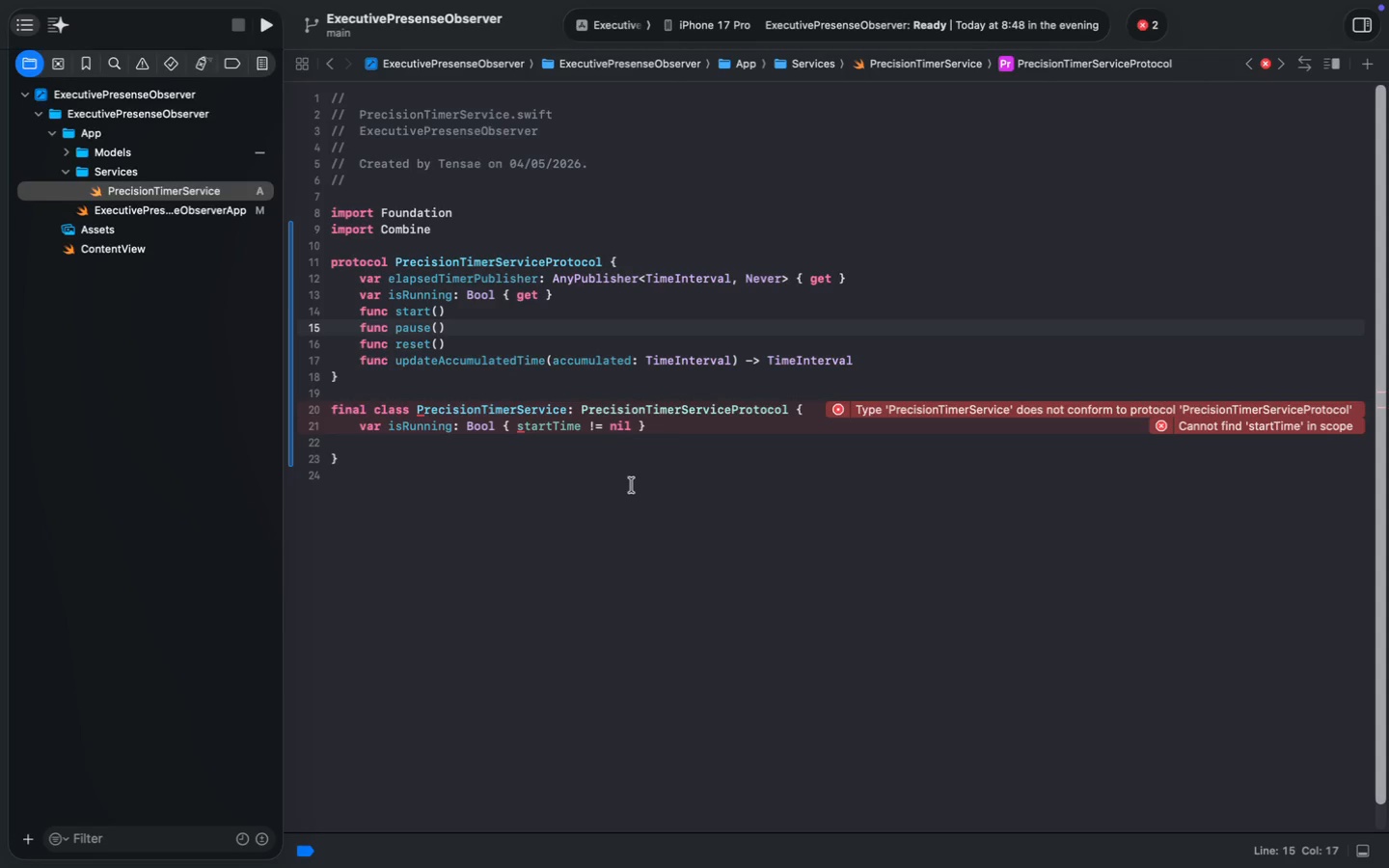 
left_click([660, 431])
 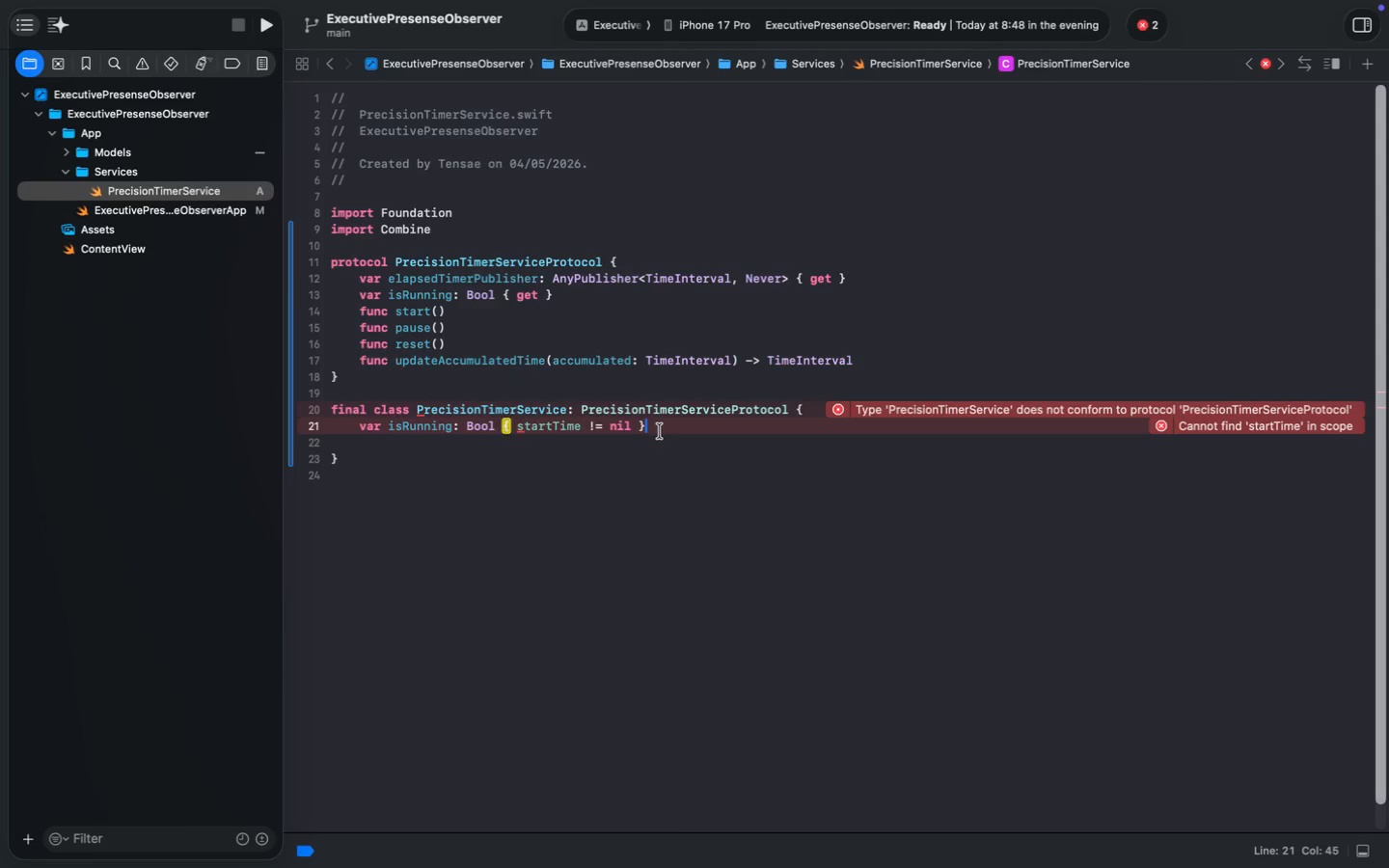 
key(ArrowDown)
 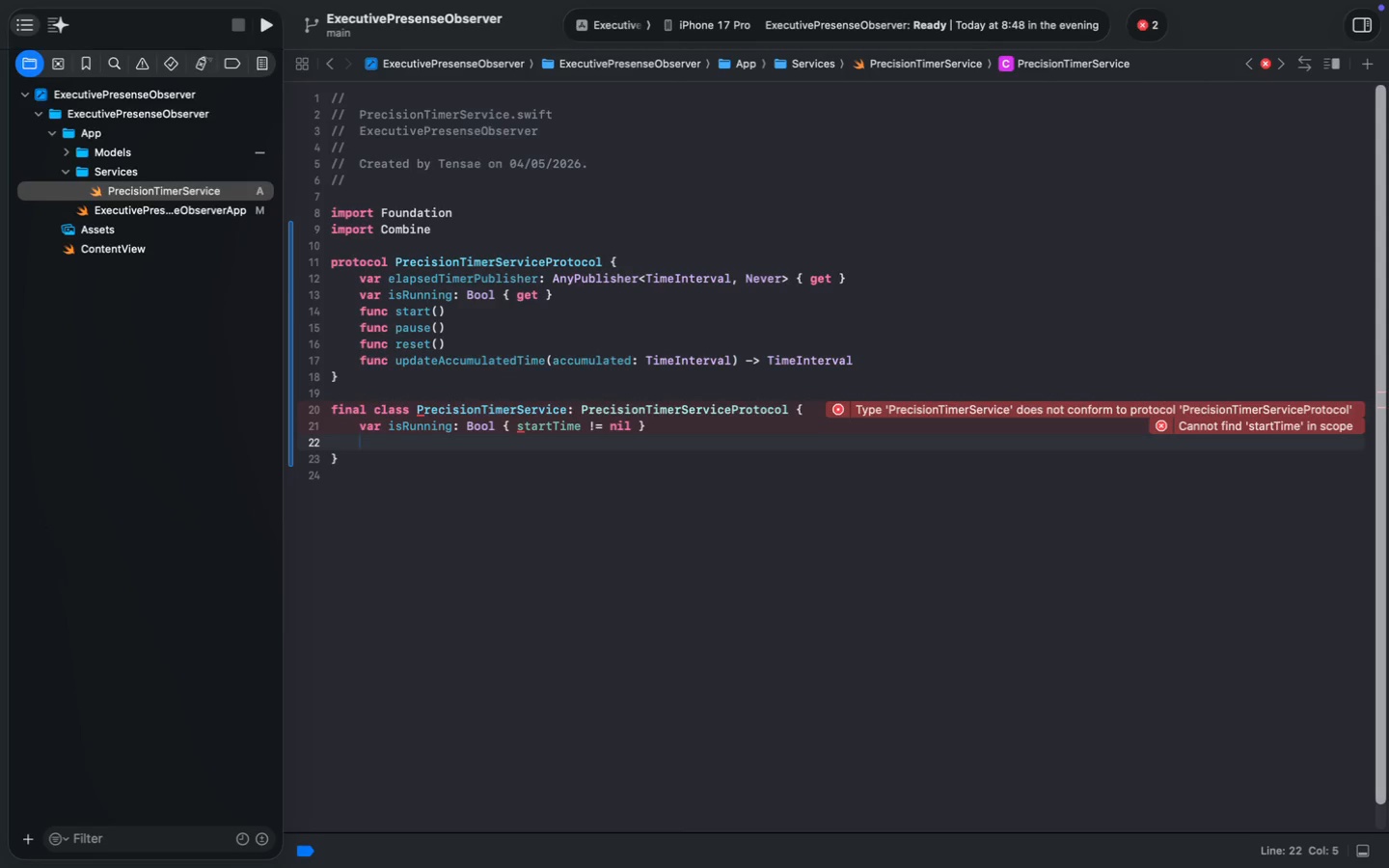 
type(a)
key(Backspace)
type(var elapsedTime)
 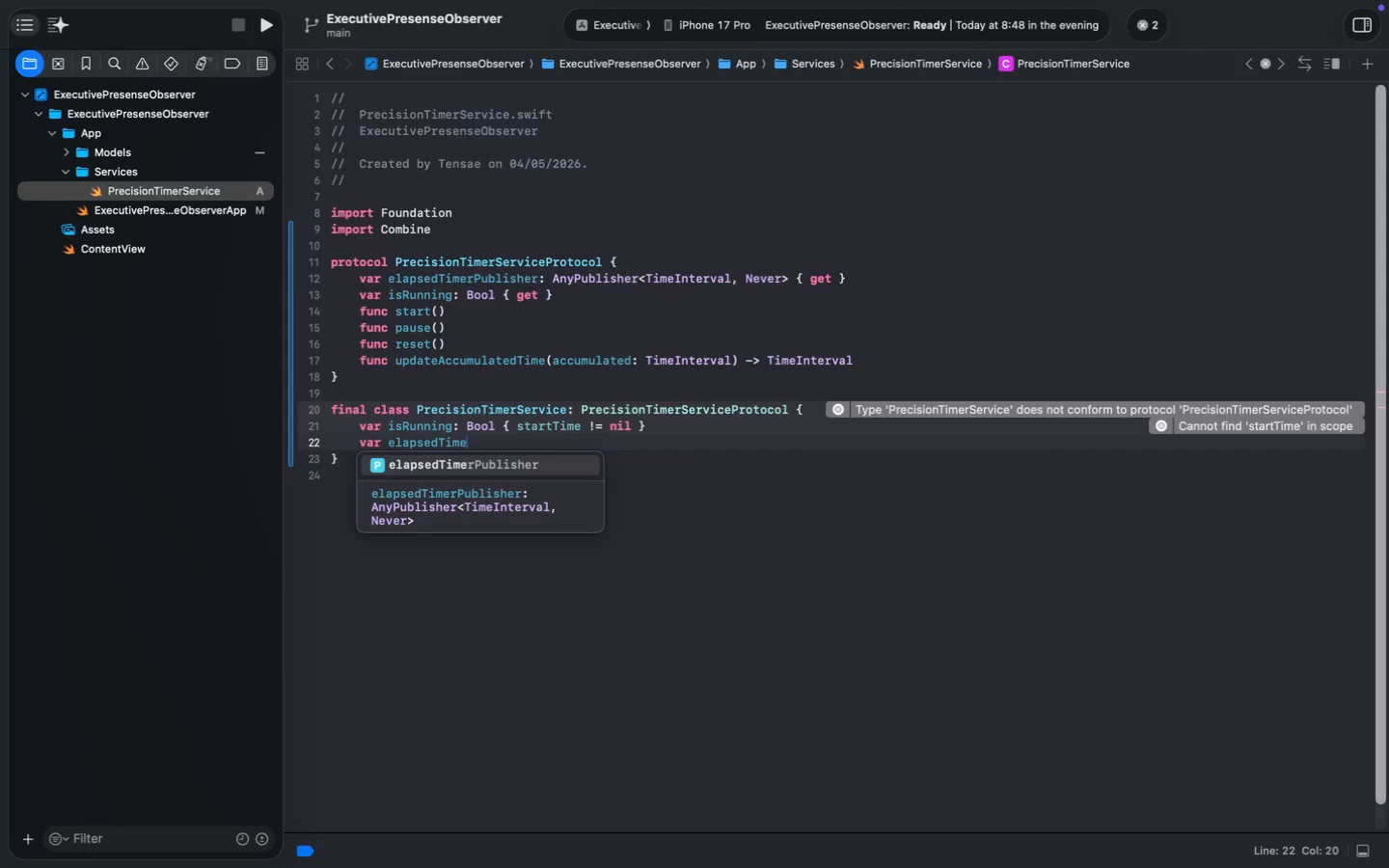 
type(Publisher)
 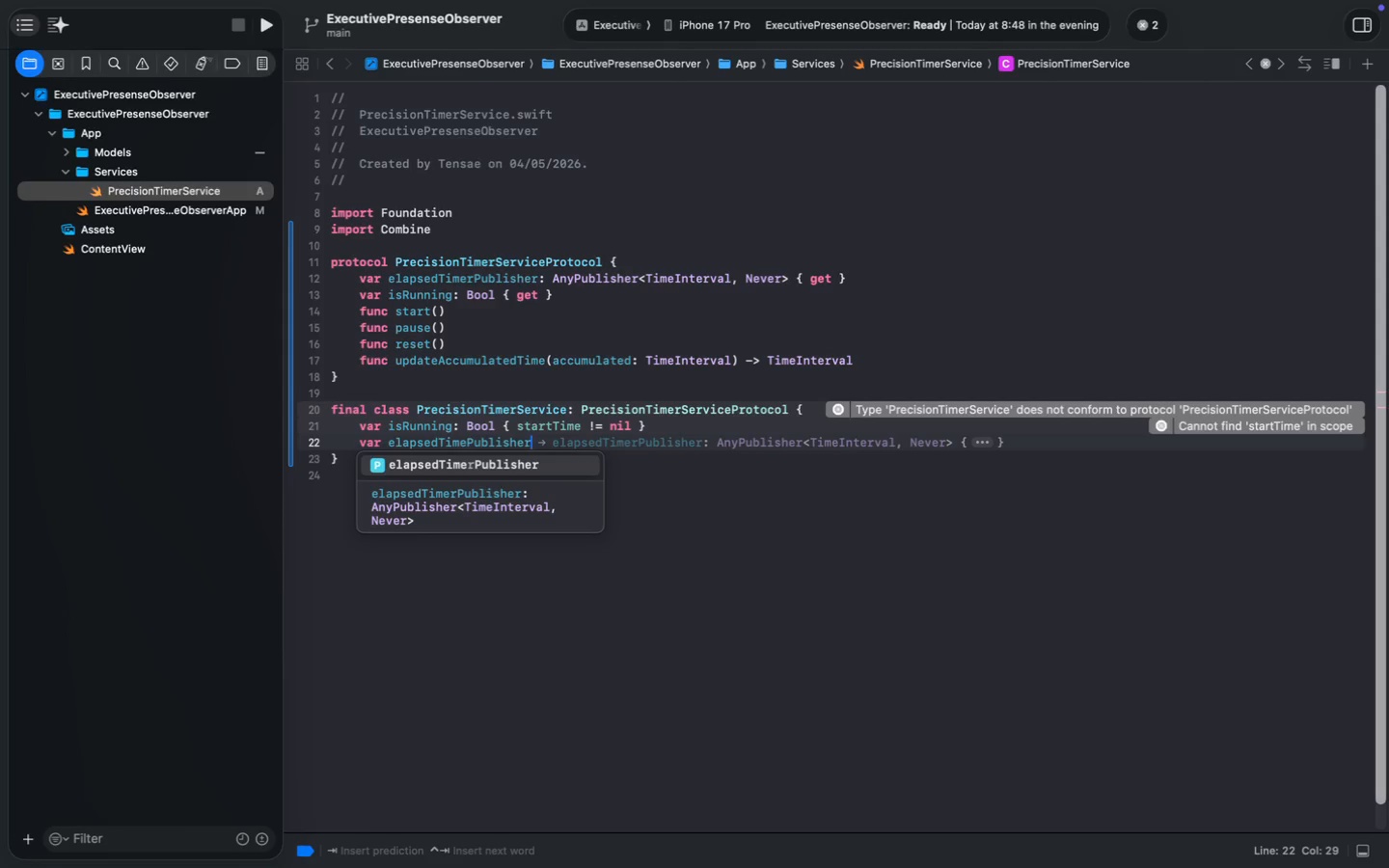 
type(: Any)
key(Tab)
 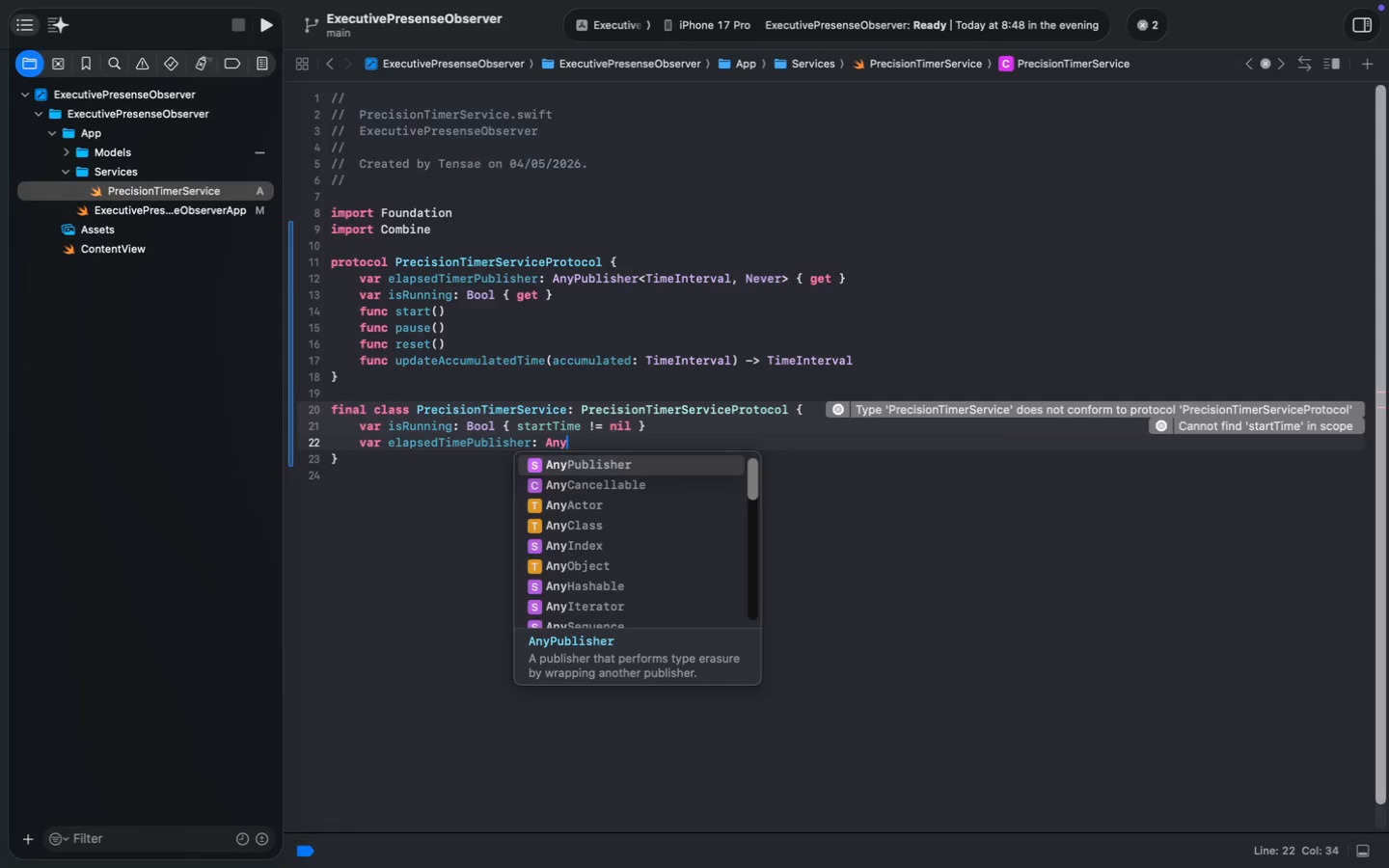 
type(timerPublisher.eraseTo)
key(Tab)
 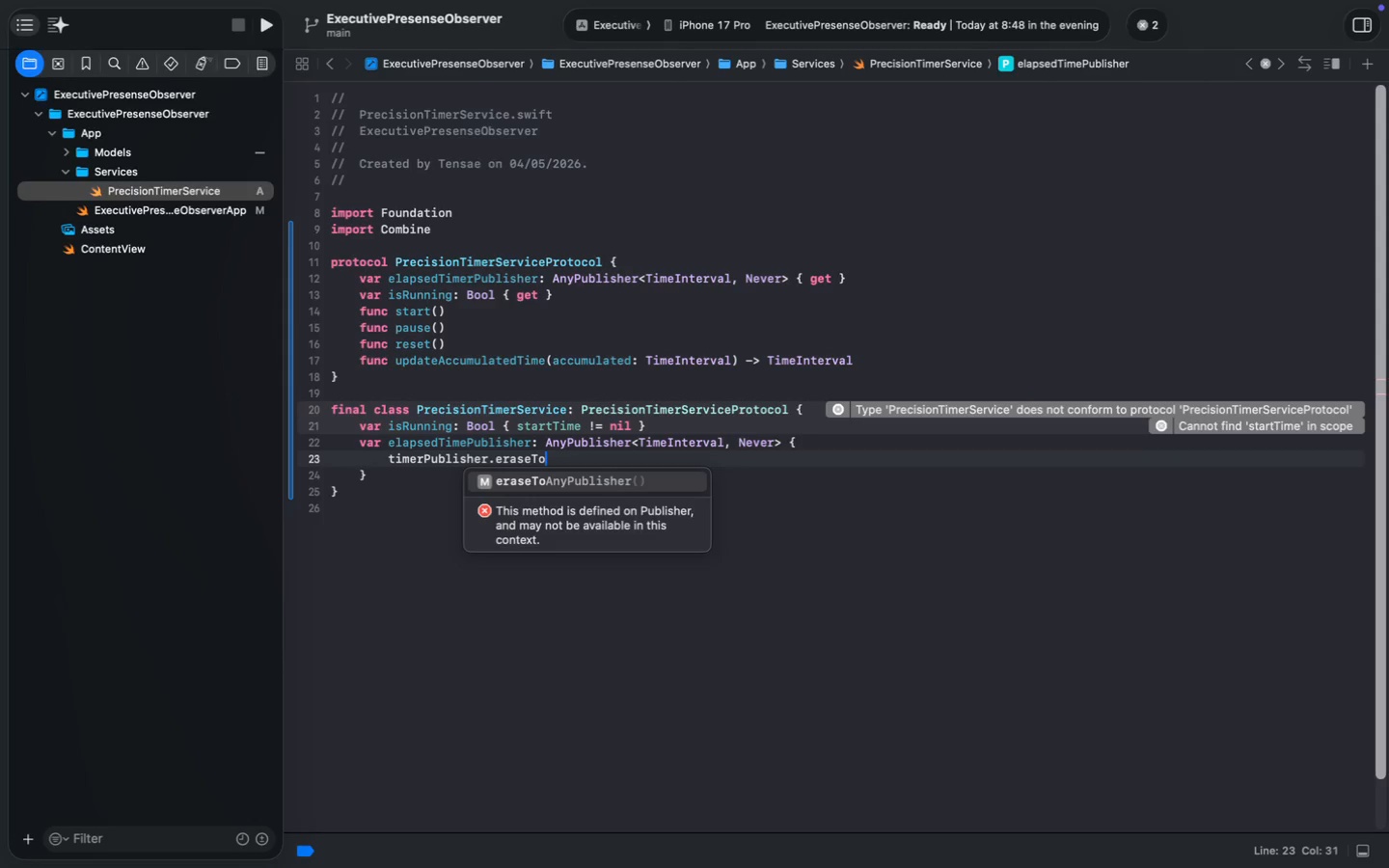 
key(ArrowDown)
 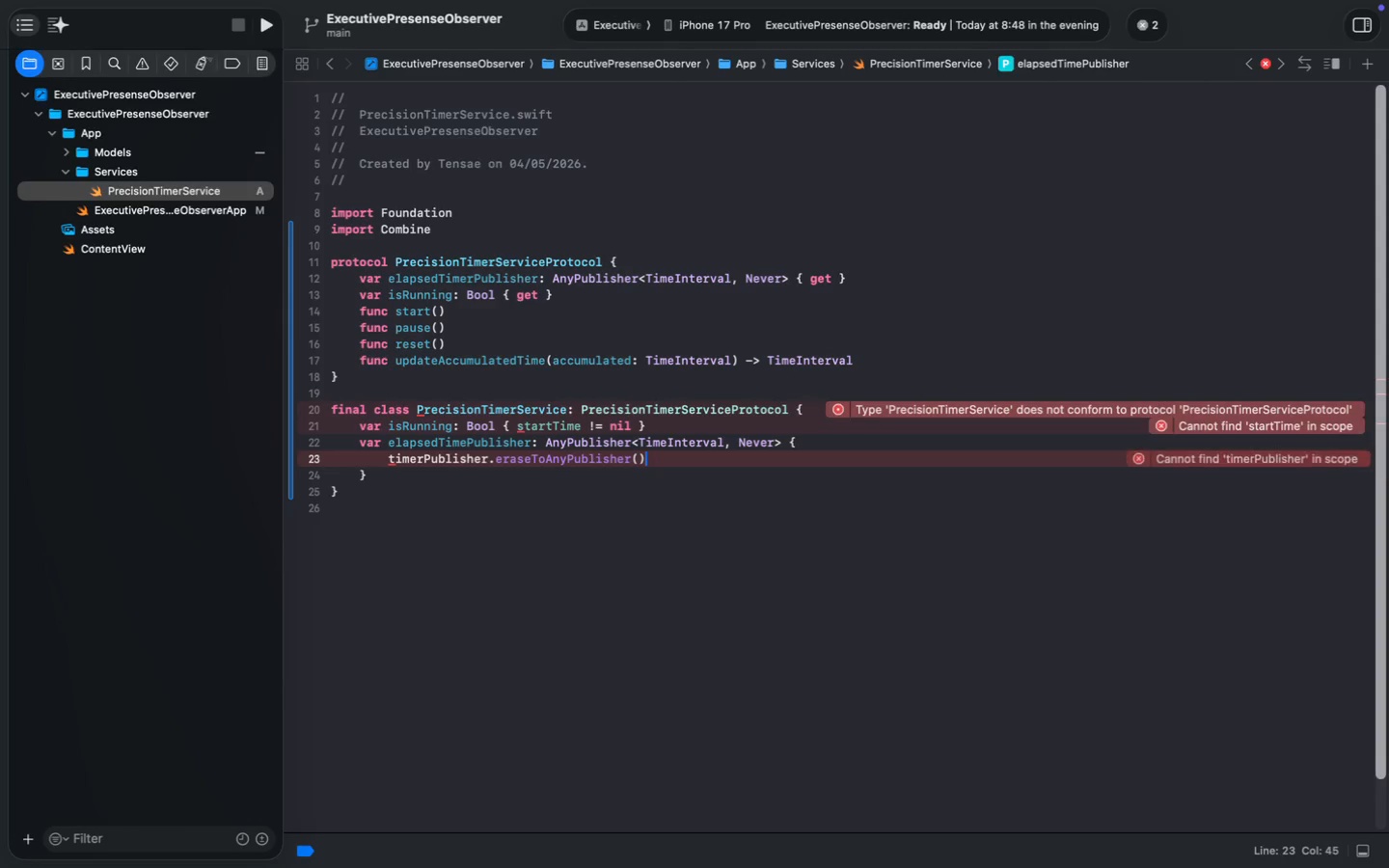 
key(Enter)
 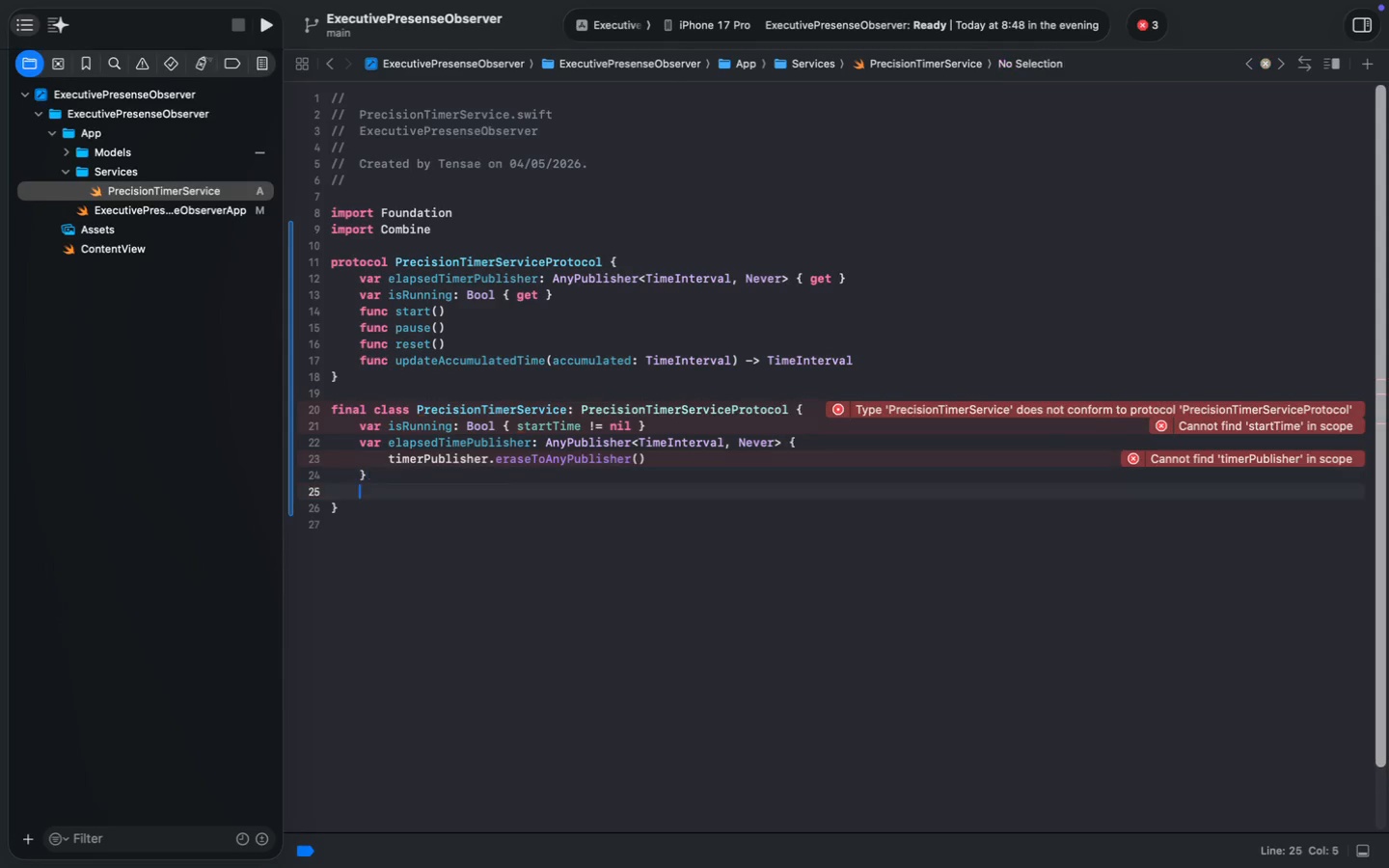 
key(Enter)
 